 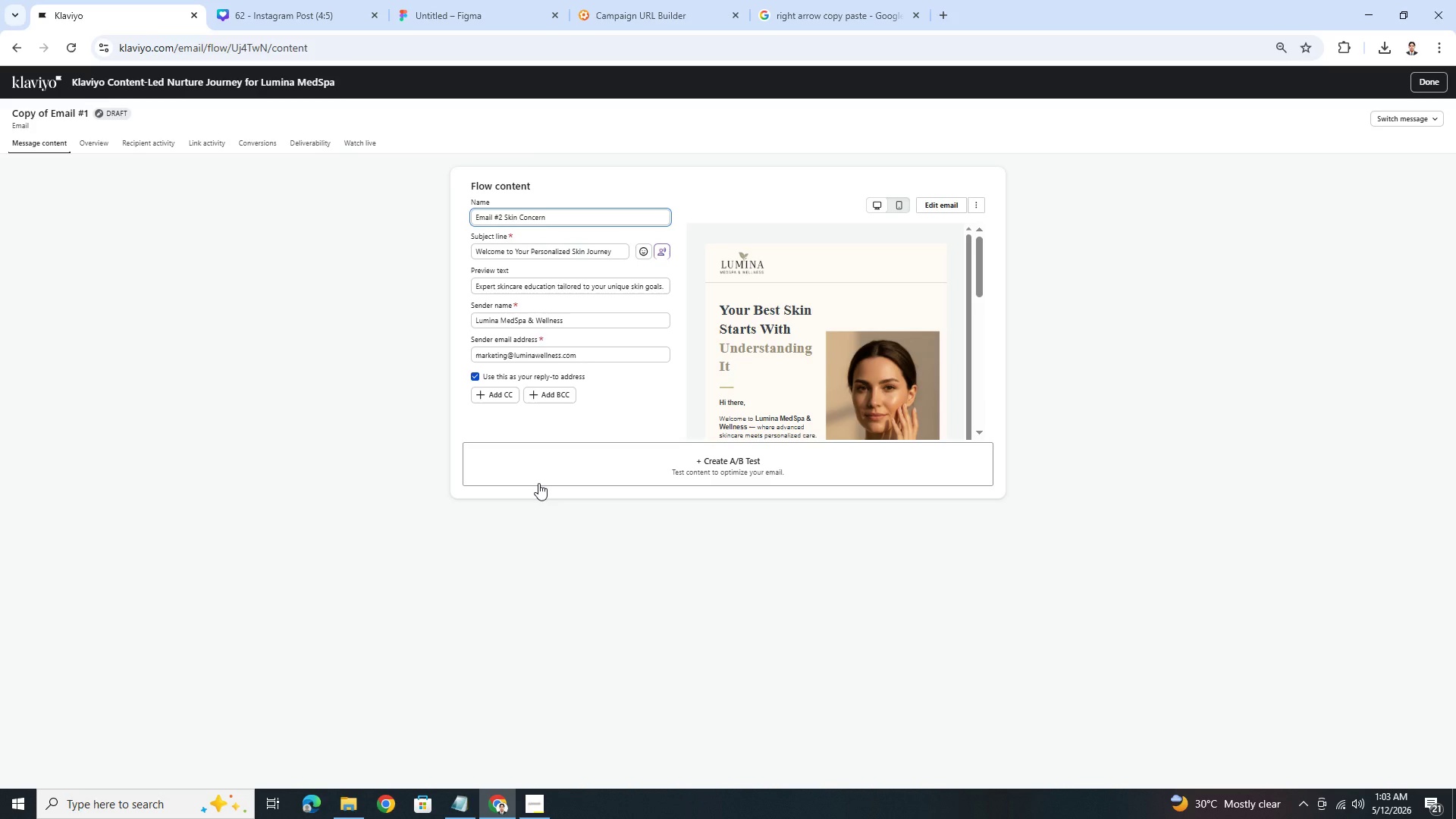 
double_click([602, 256])
 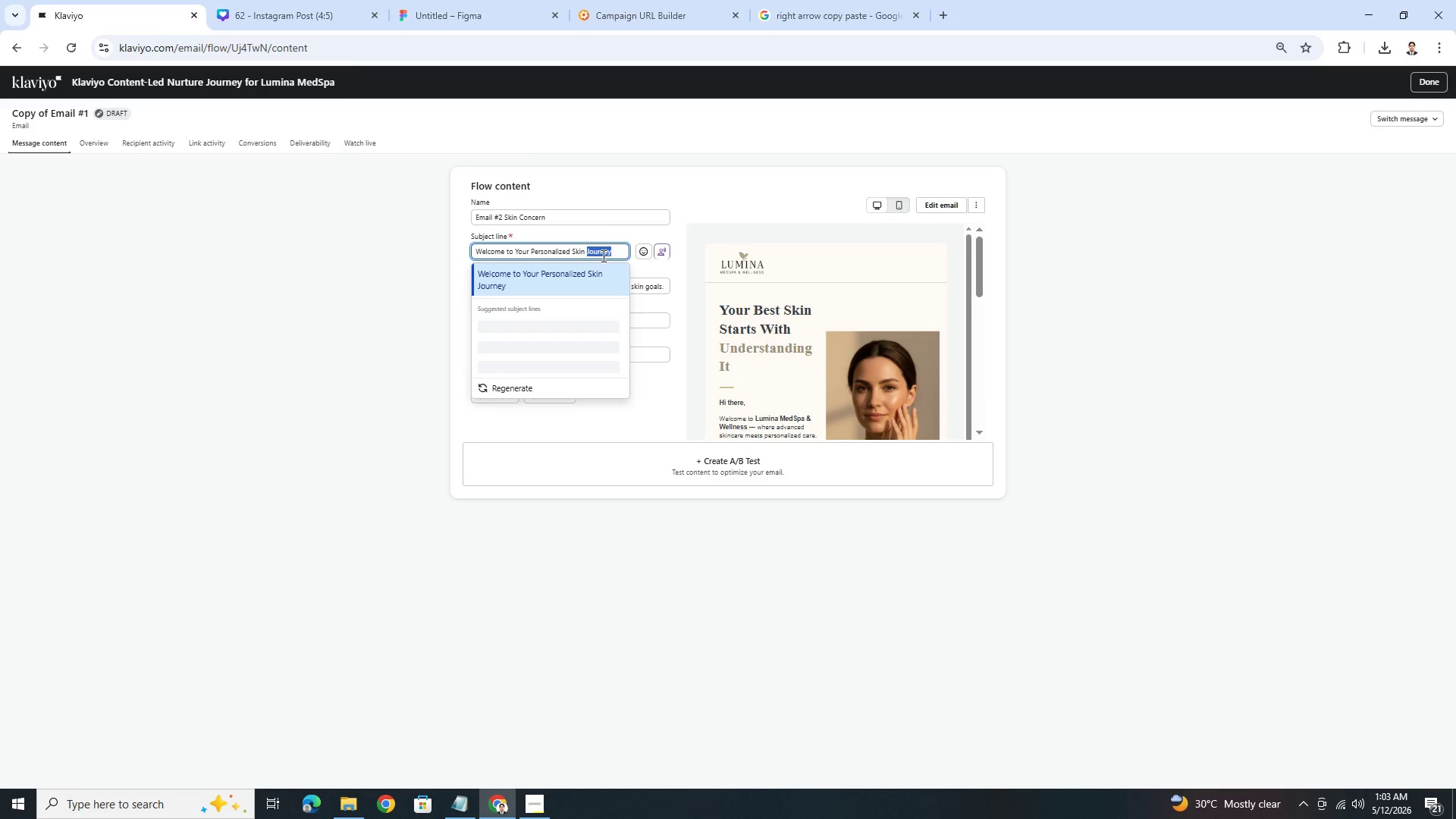 
key(Backspace)
 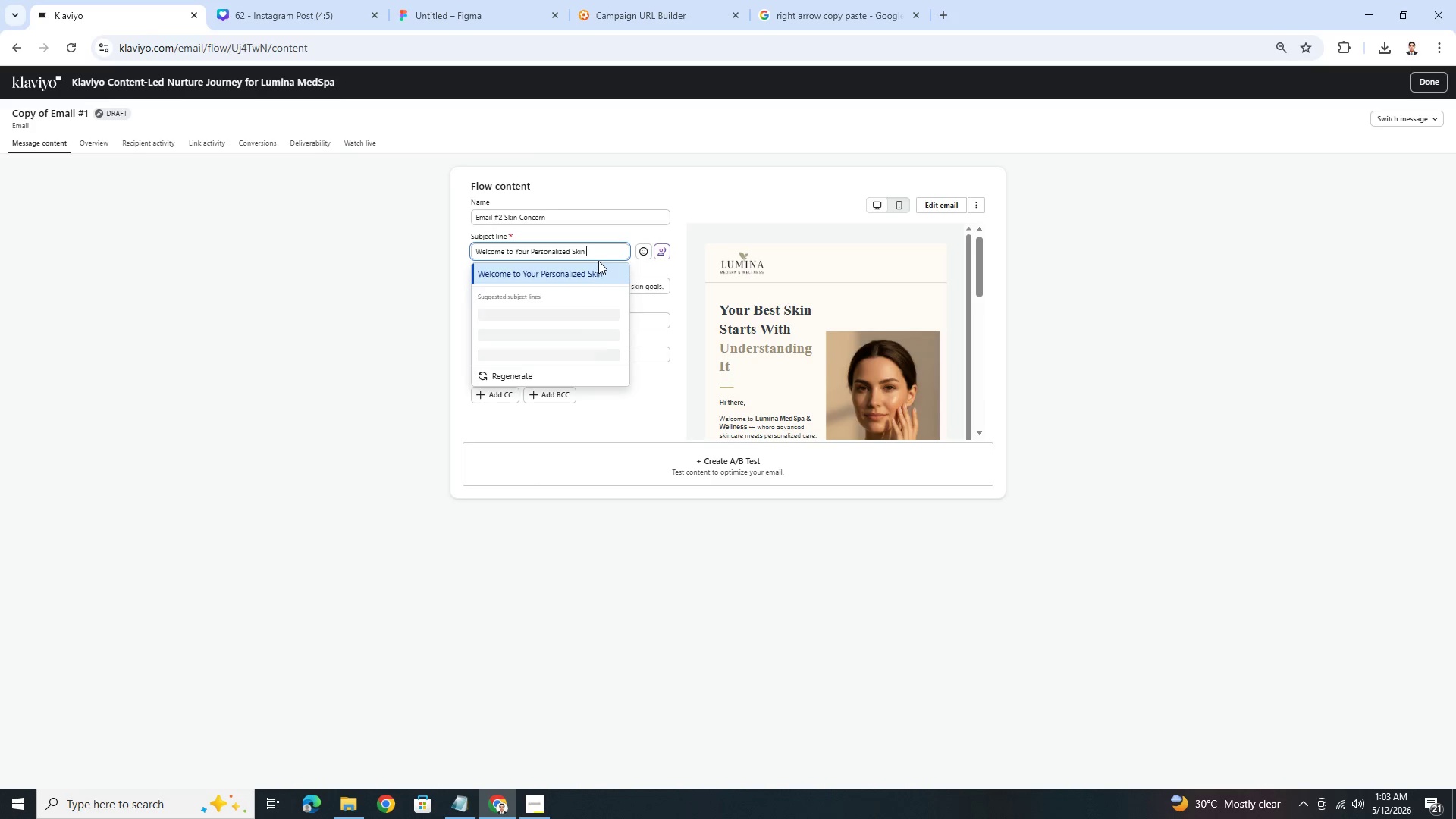 
double_click([597, 254])
 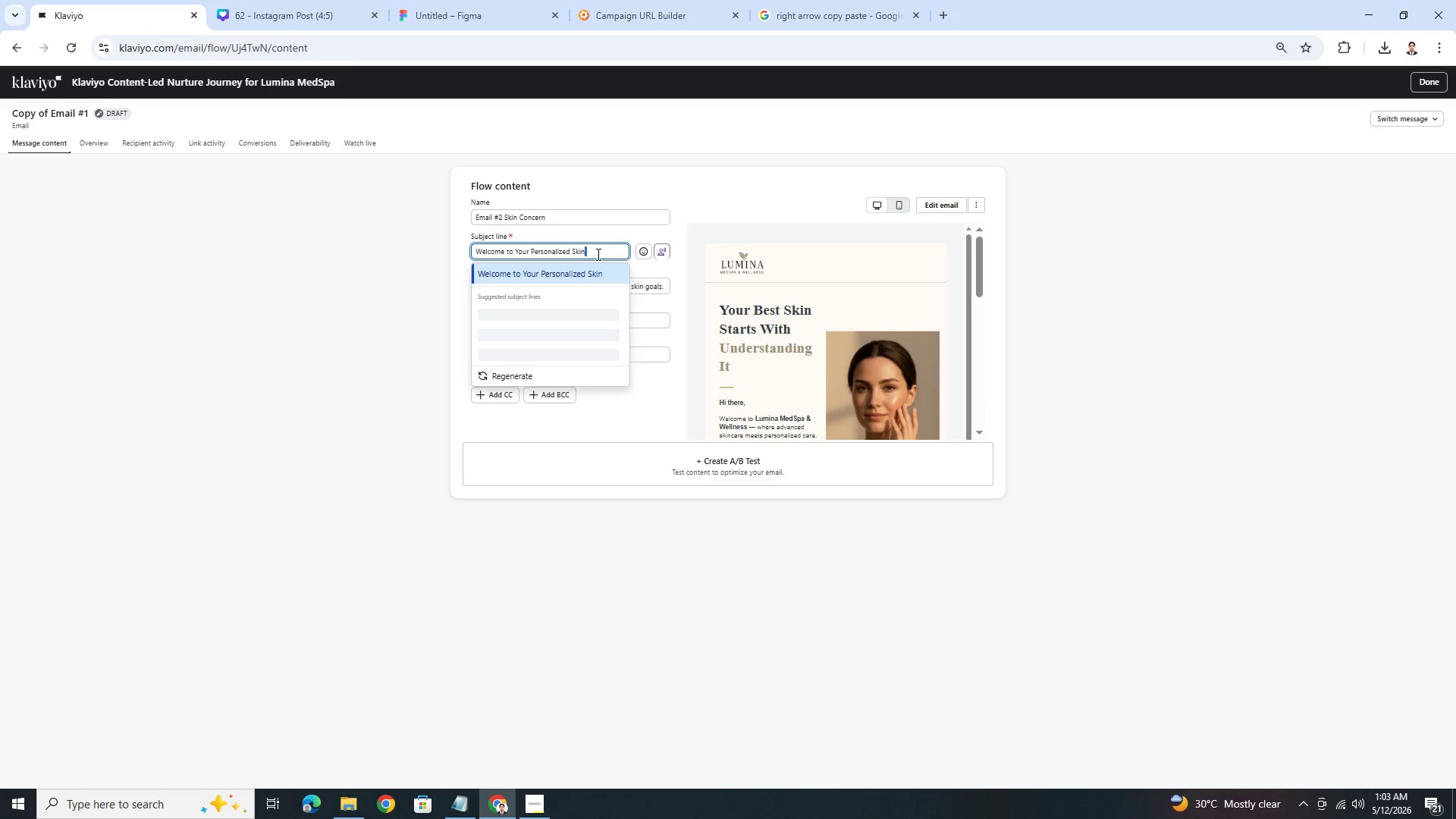 
triple_click([597, 254])
 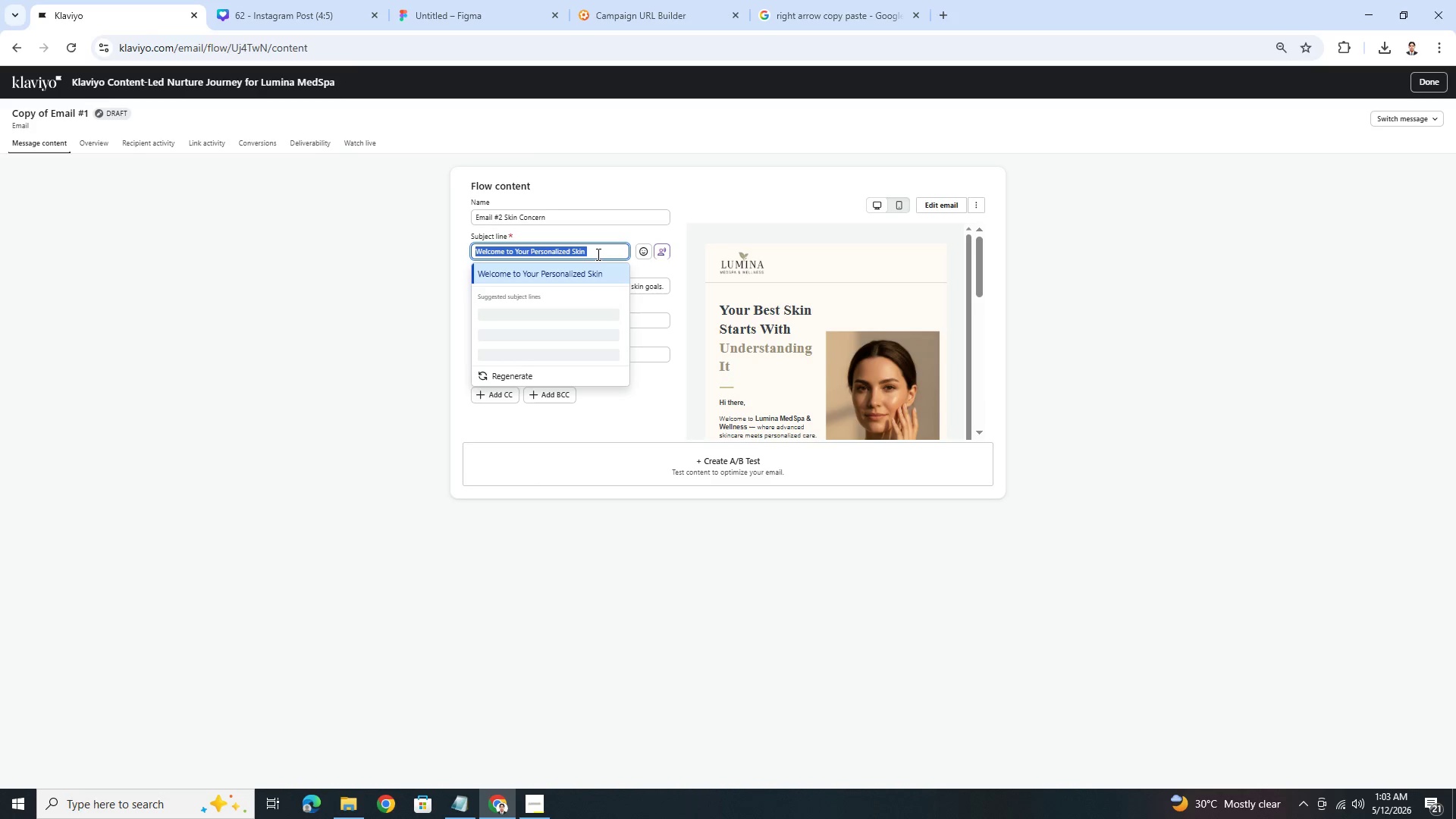 
key(Backspace)
 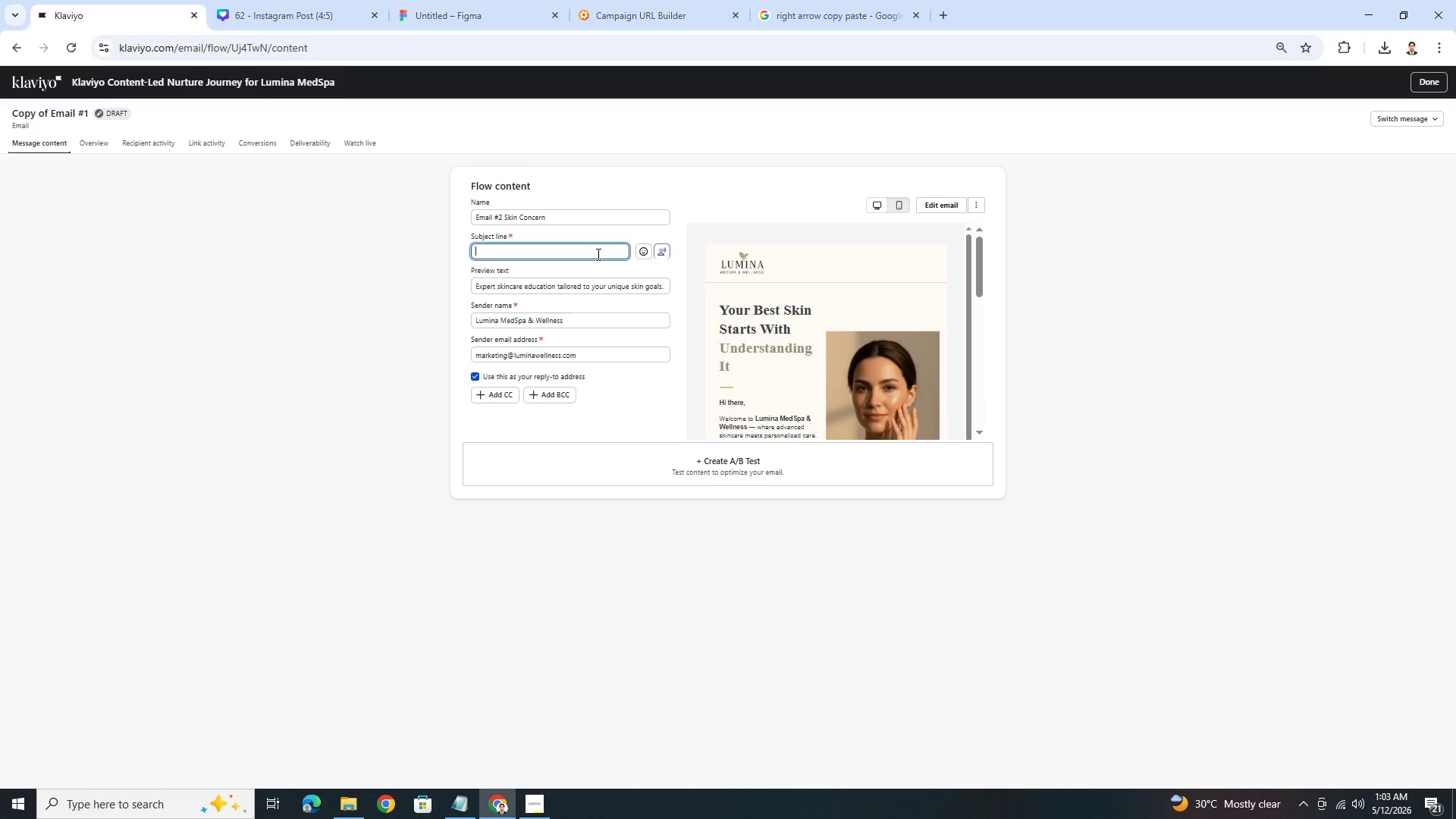 
wait(7.12)
 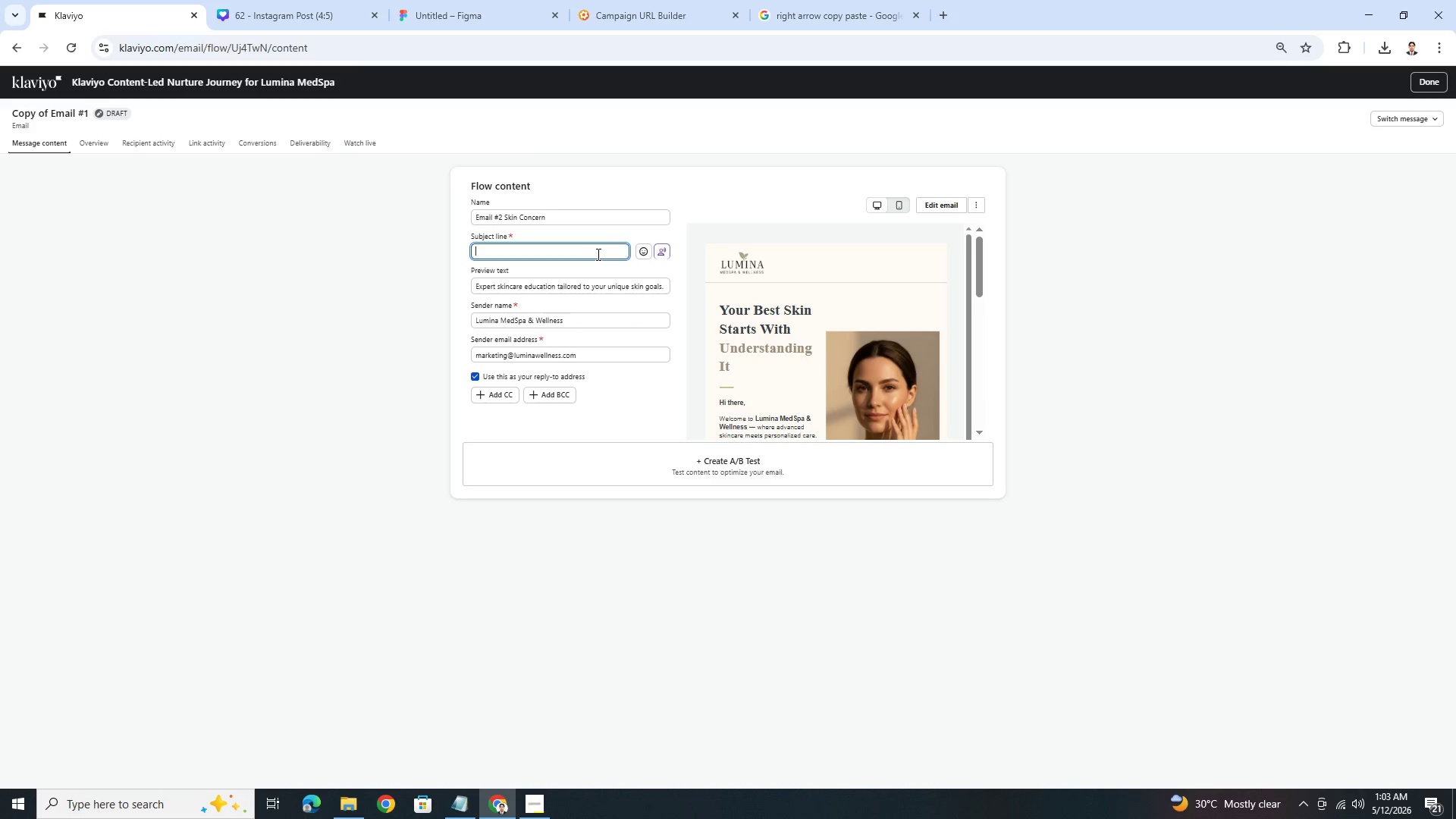 
double_click([626, 293])
 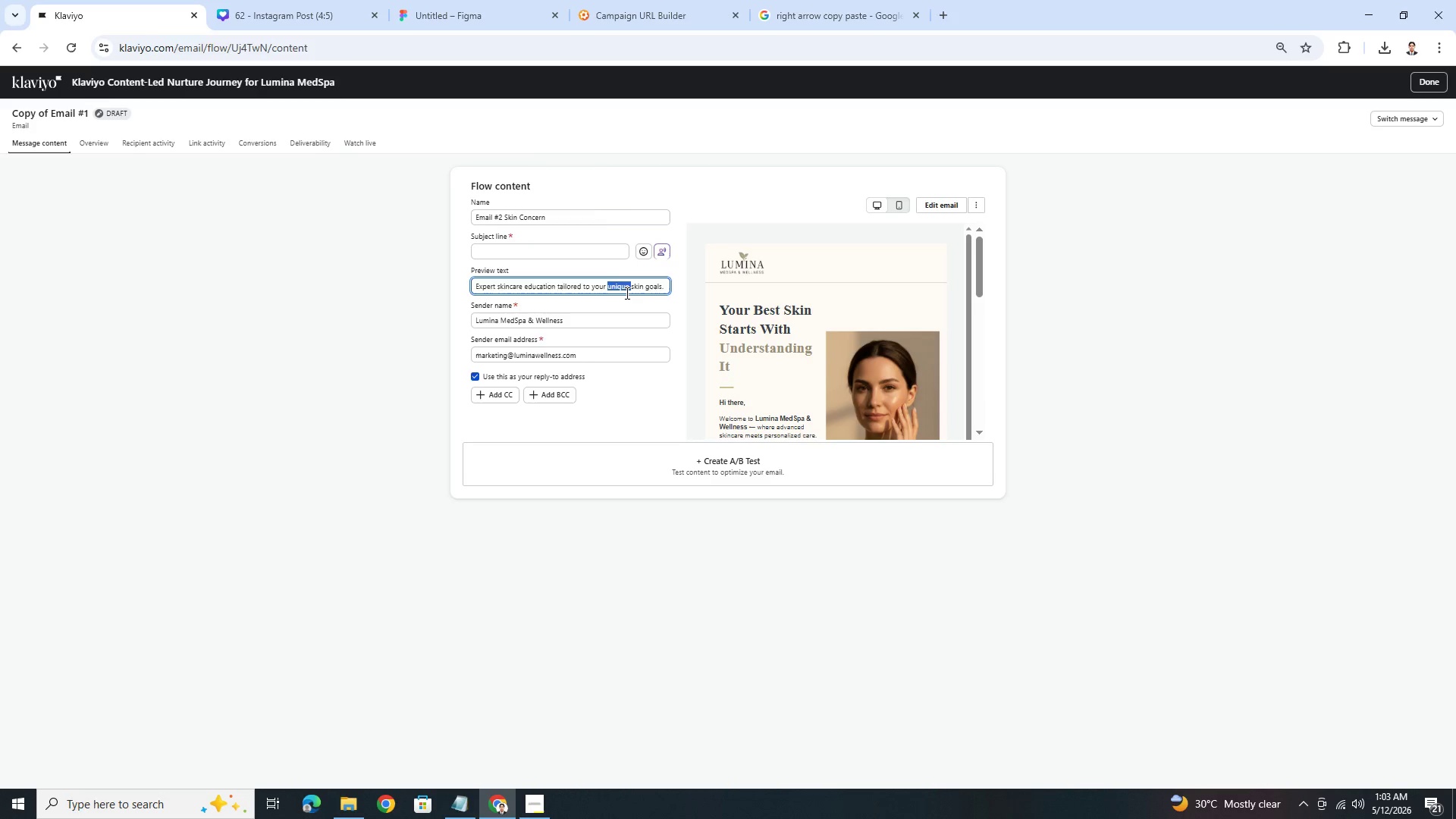 
triple_click([626, 293])
 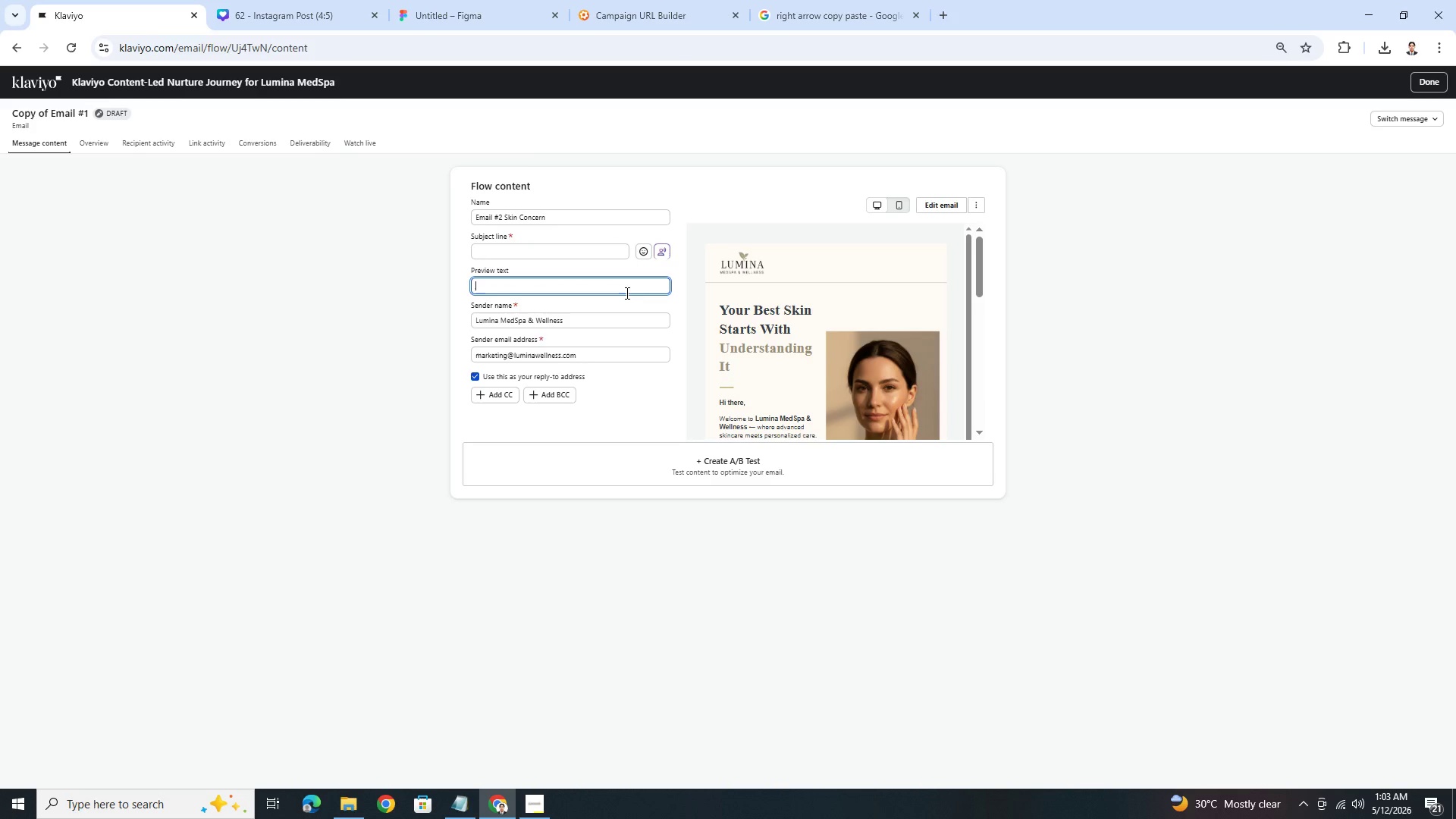 
key(Backspace)
 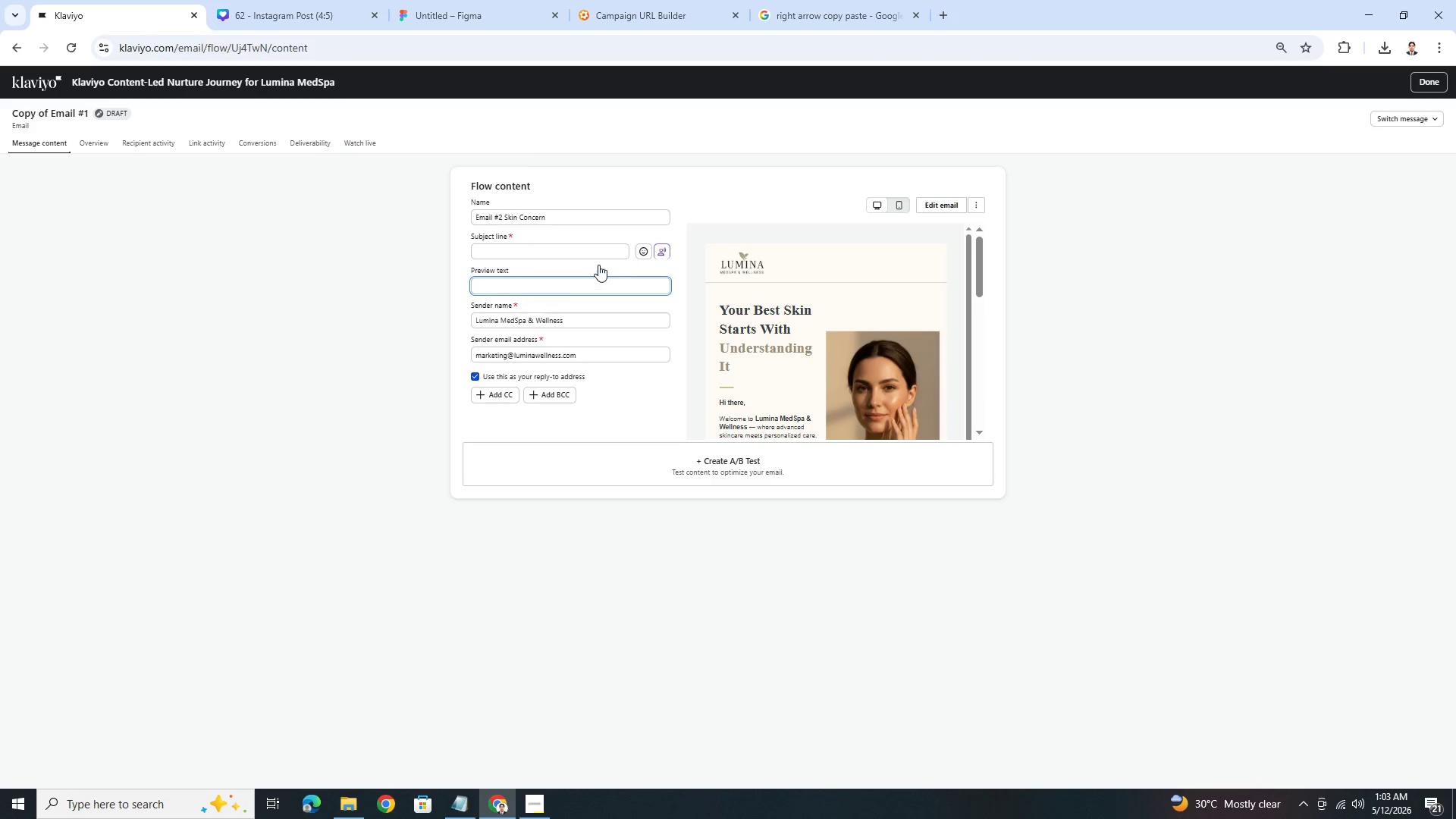 
left_click([598, 256])
 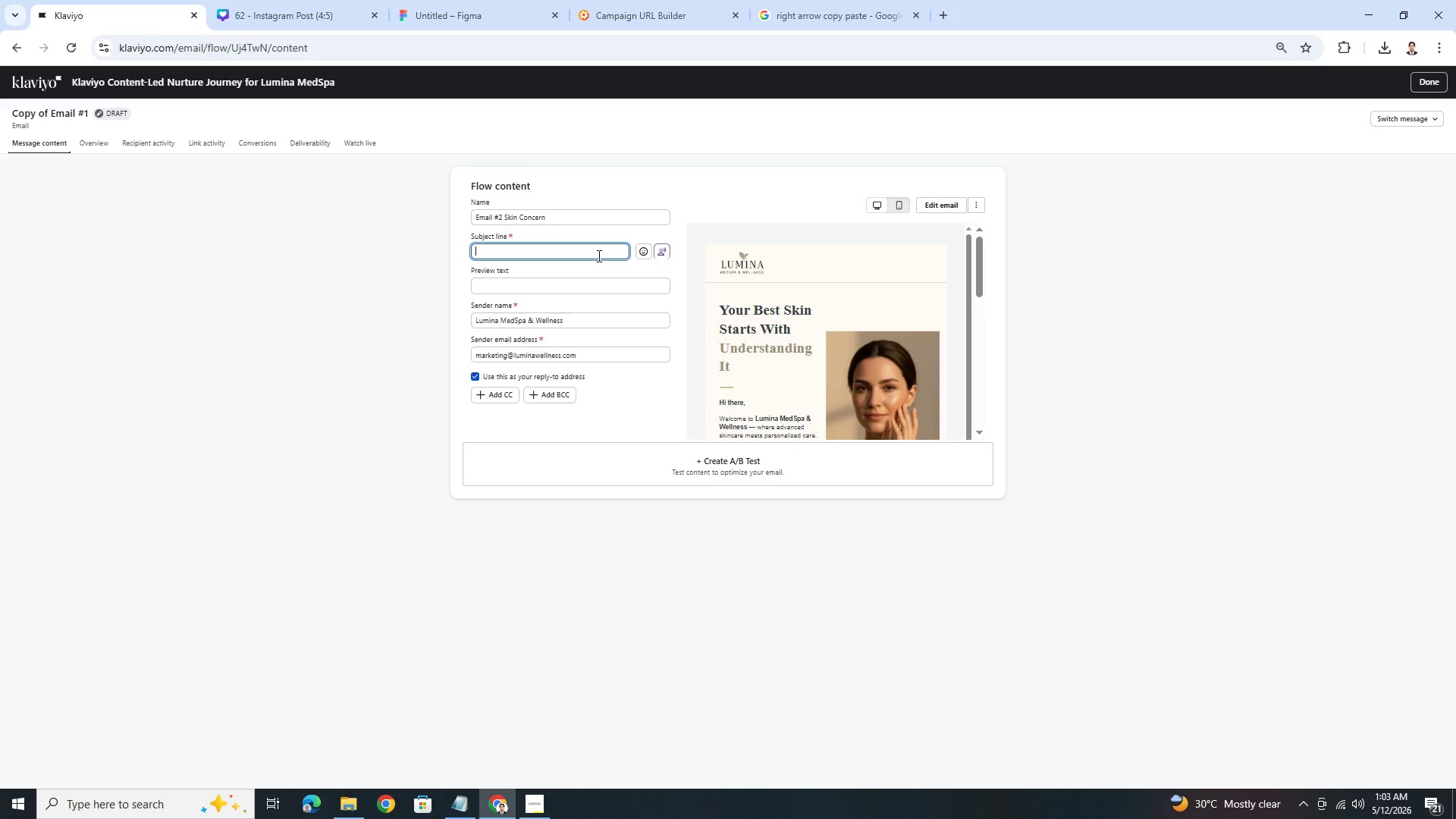 
wait(11.89)
 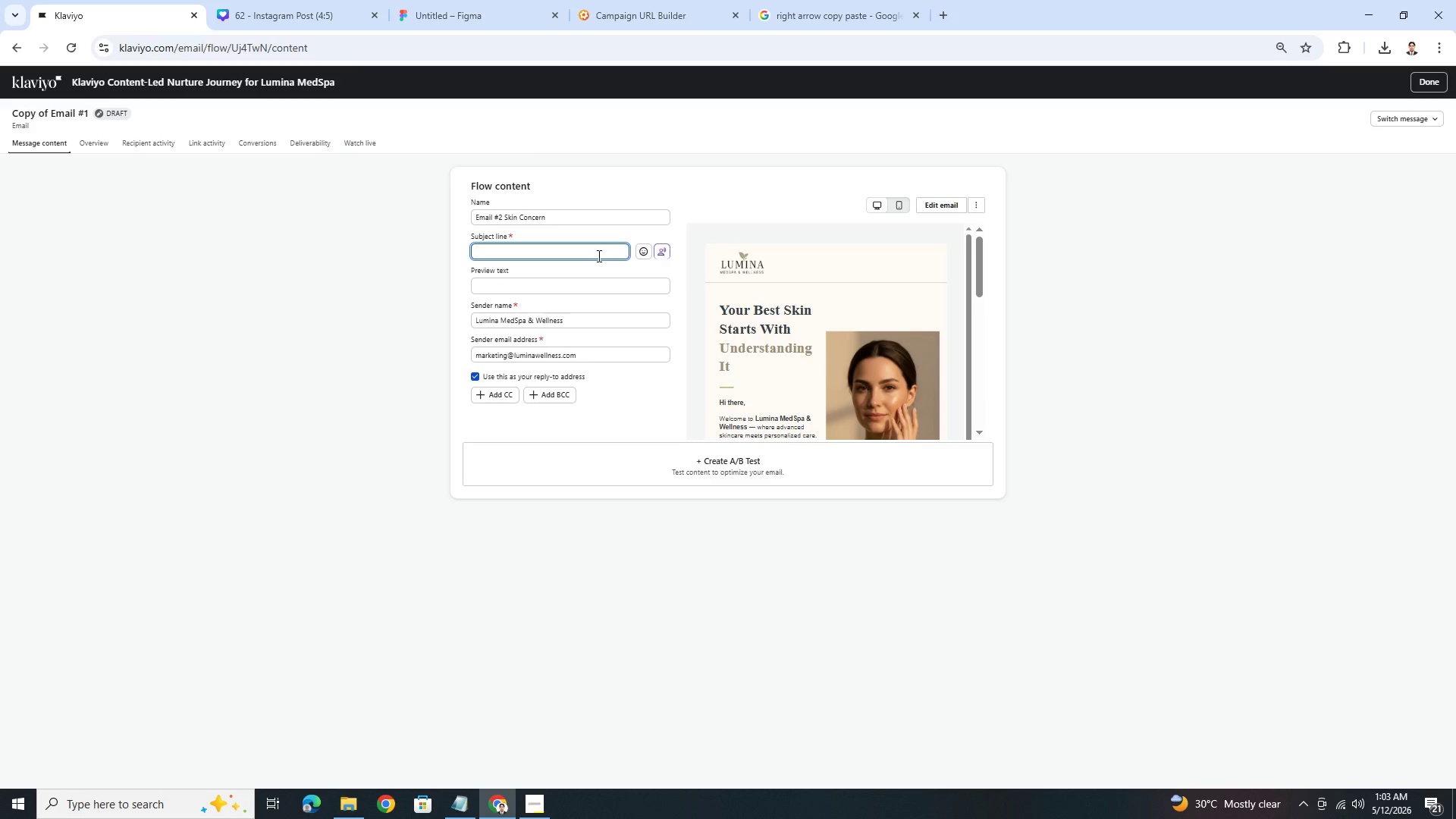 
type(Calming Breakouts Strats With )
 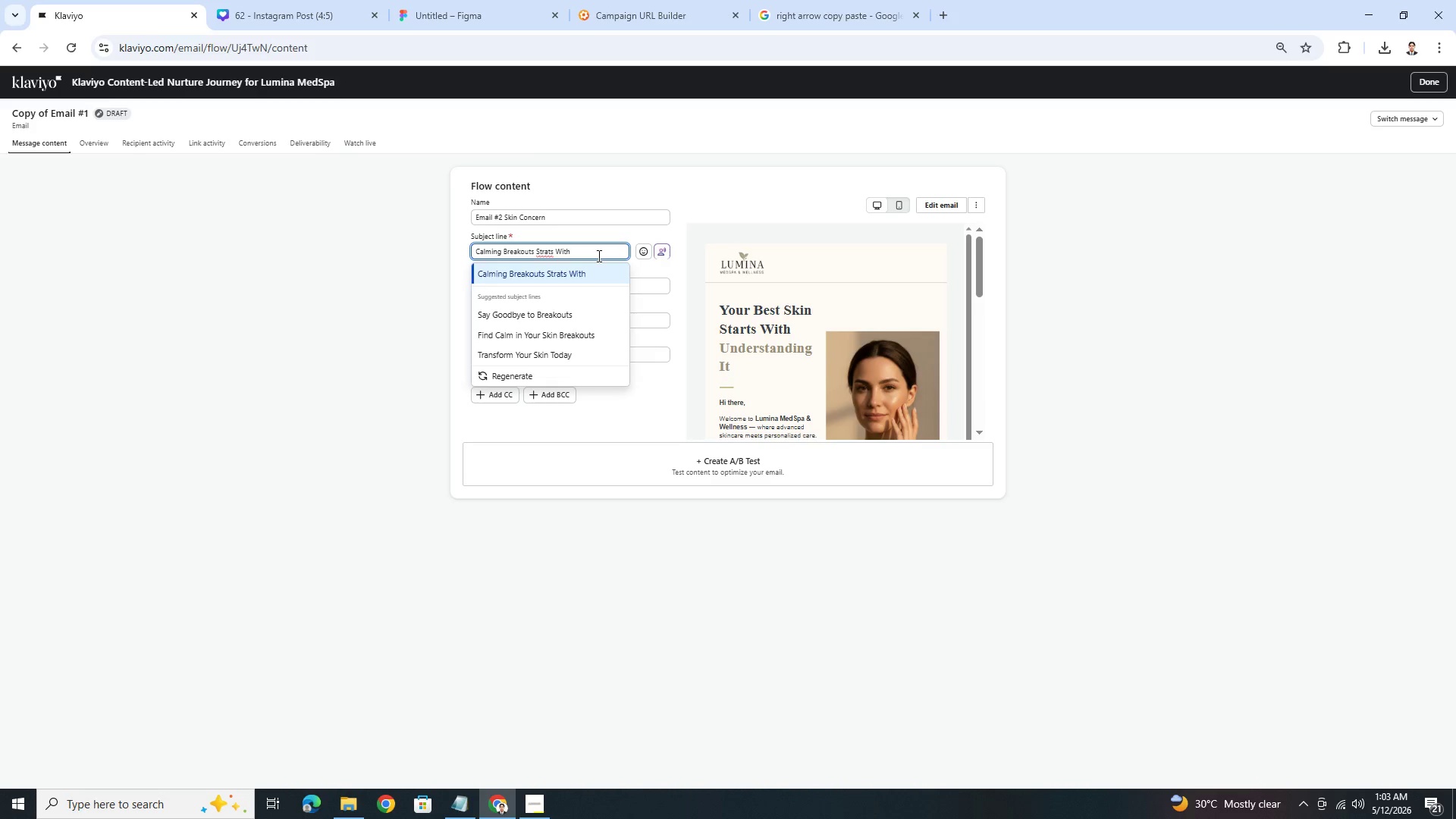 
right_click([547, 250])
 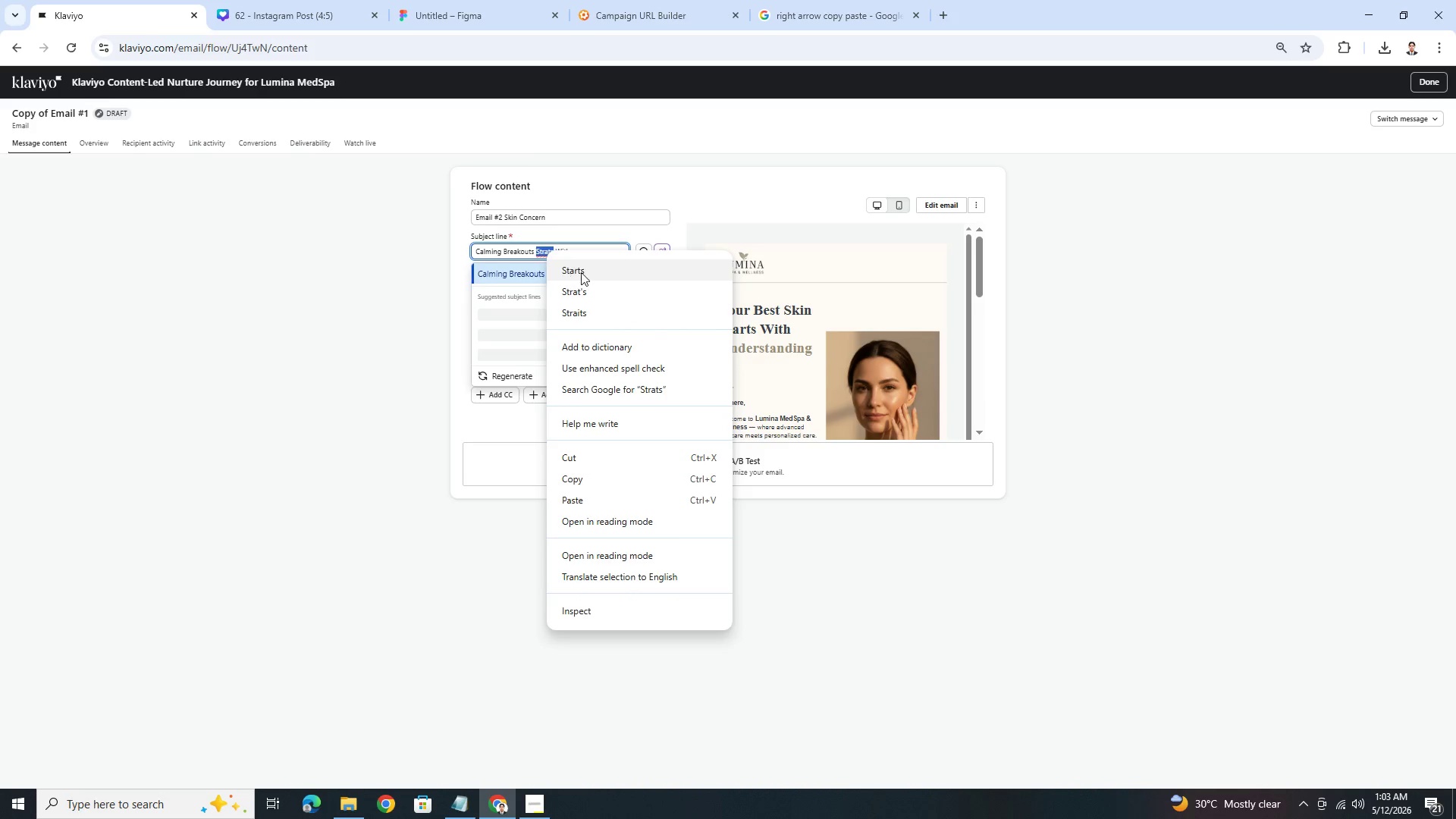 
left_click([588, 275])
 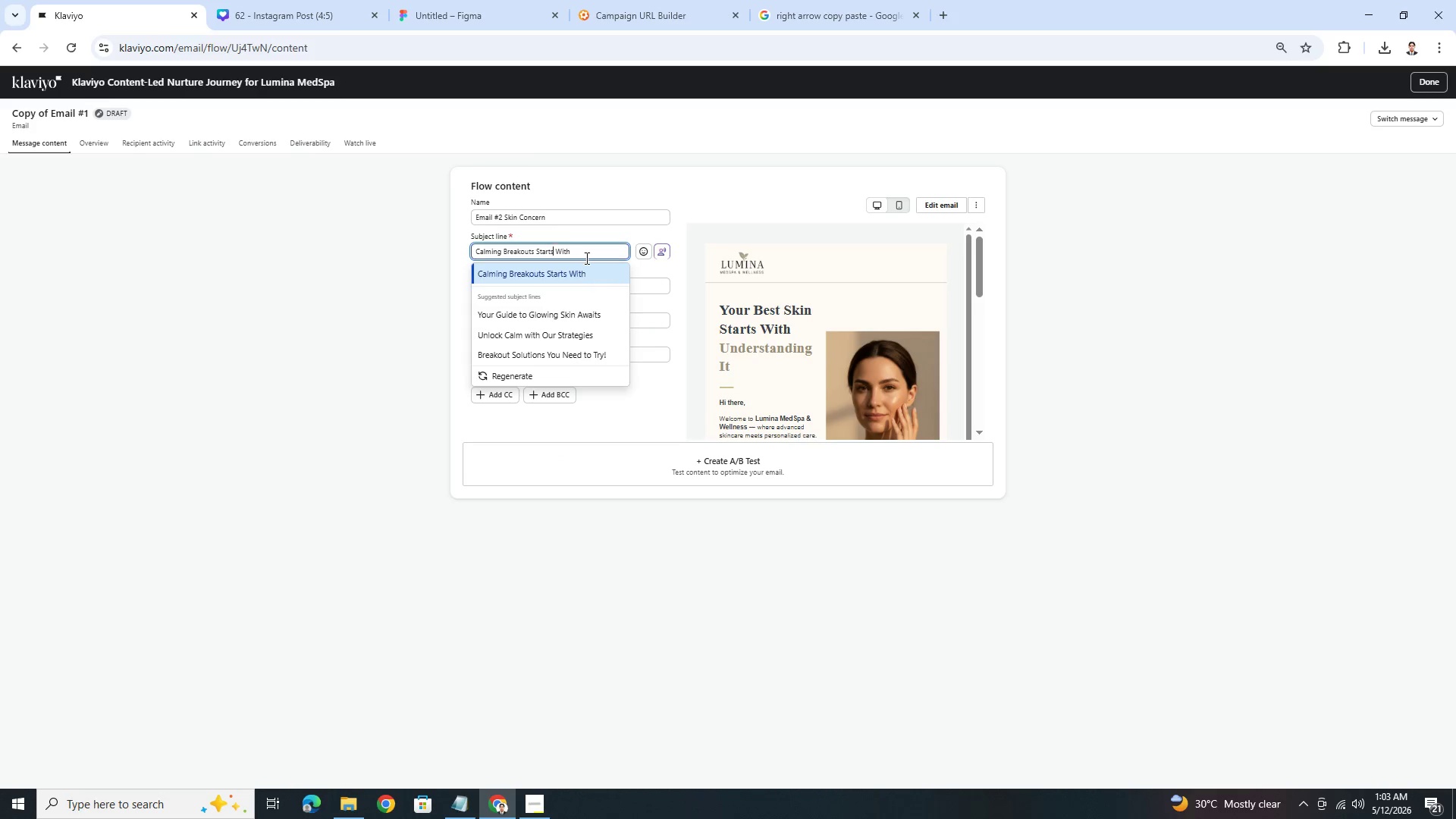 
left_click([585, 258])
 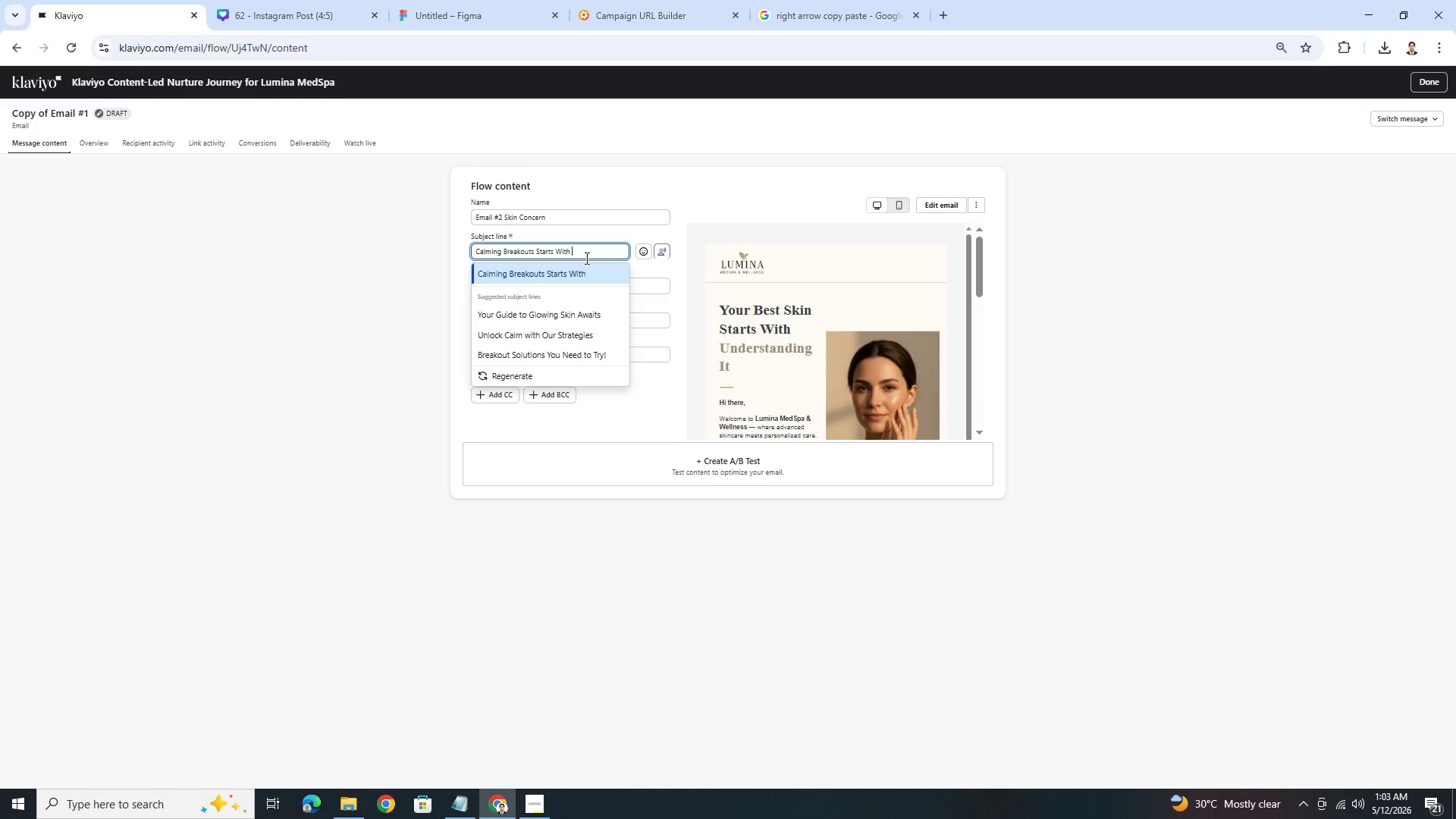 
type(the Rifh)
key(Backspace)
key(Backspace)
type(ght Approacjh)
key(Backspace)
key(Backspace)
type(g)
key(Backspace)
type(h)
 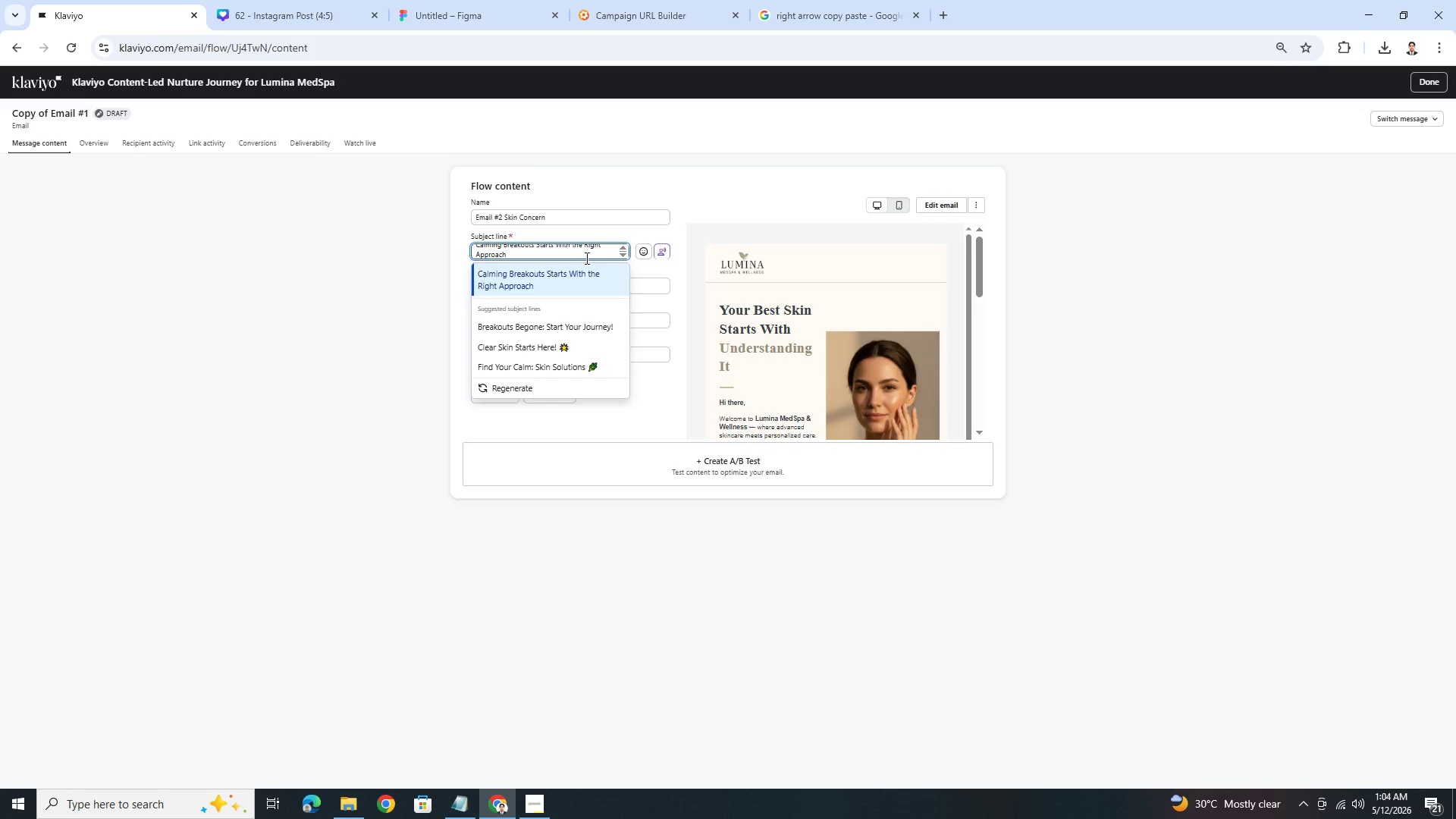 
scroll: coordinate [606, 246], scroll_direction: up, amount: 1.0
 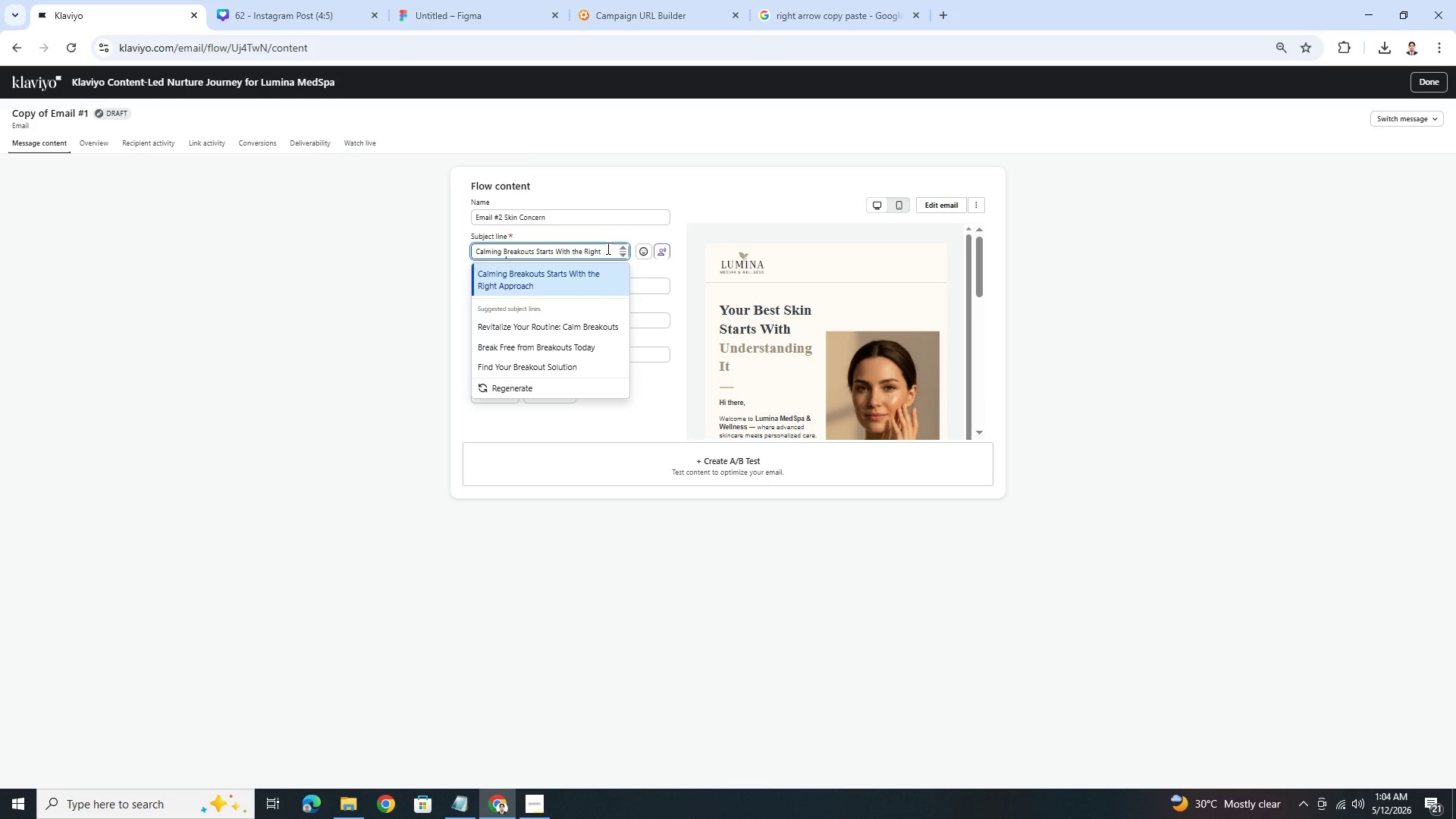 
scroll: coordinate [607, 248], scroll_direction: down, amount: 1.0
 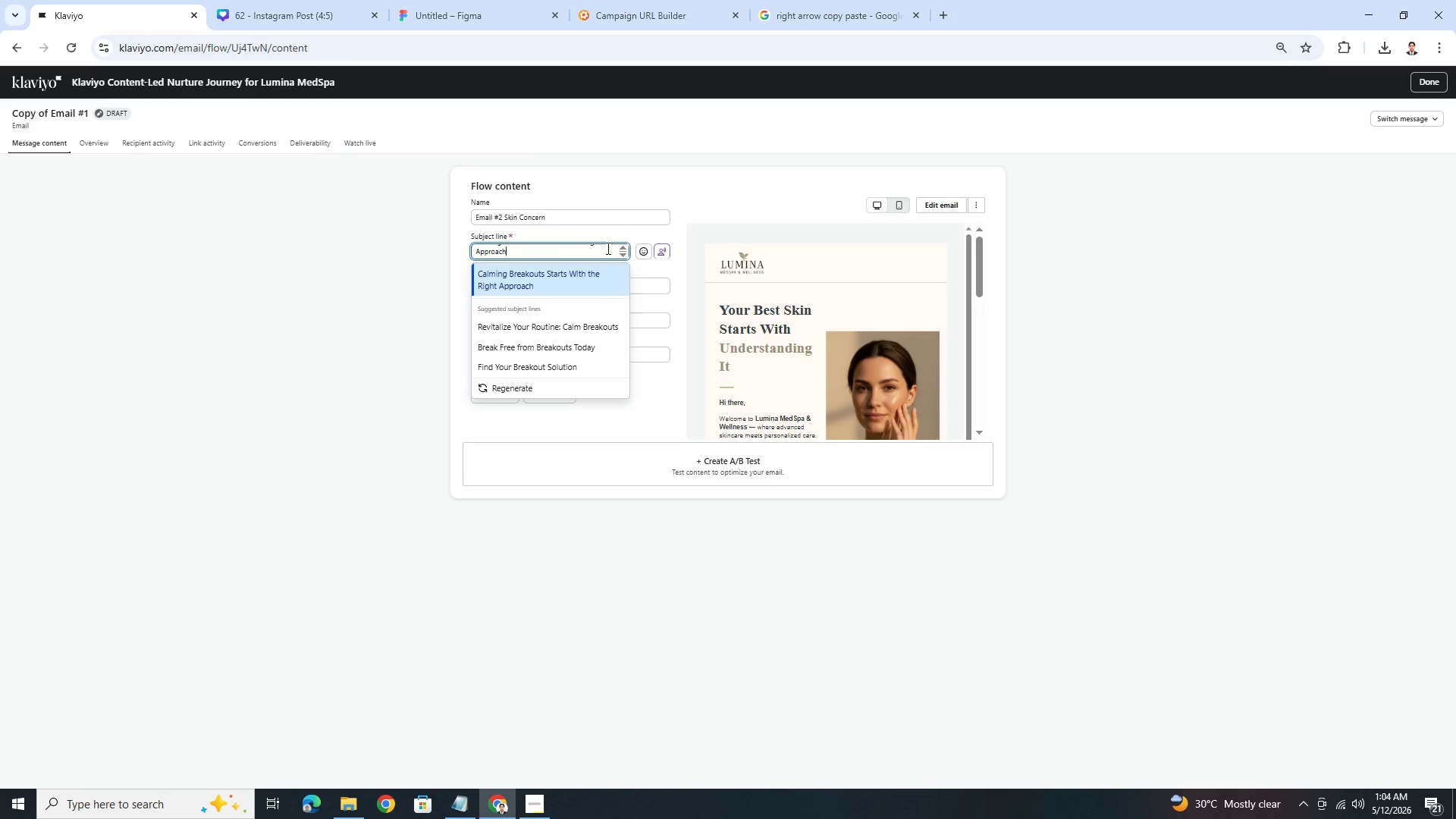 
scroll: coordinate [607, 248], scroll_direction: up, amount: 1.0
 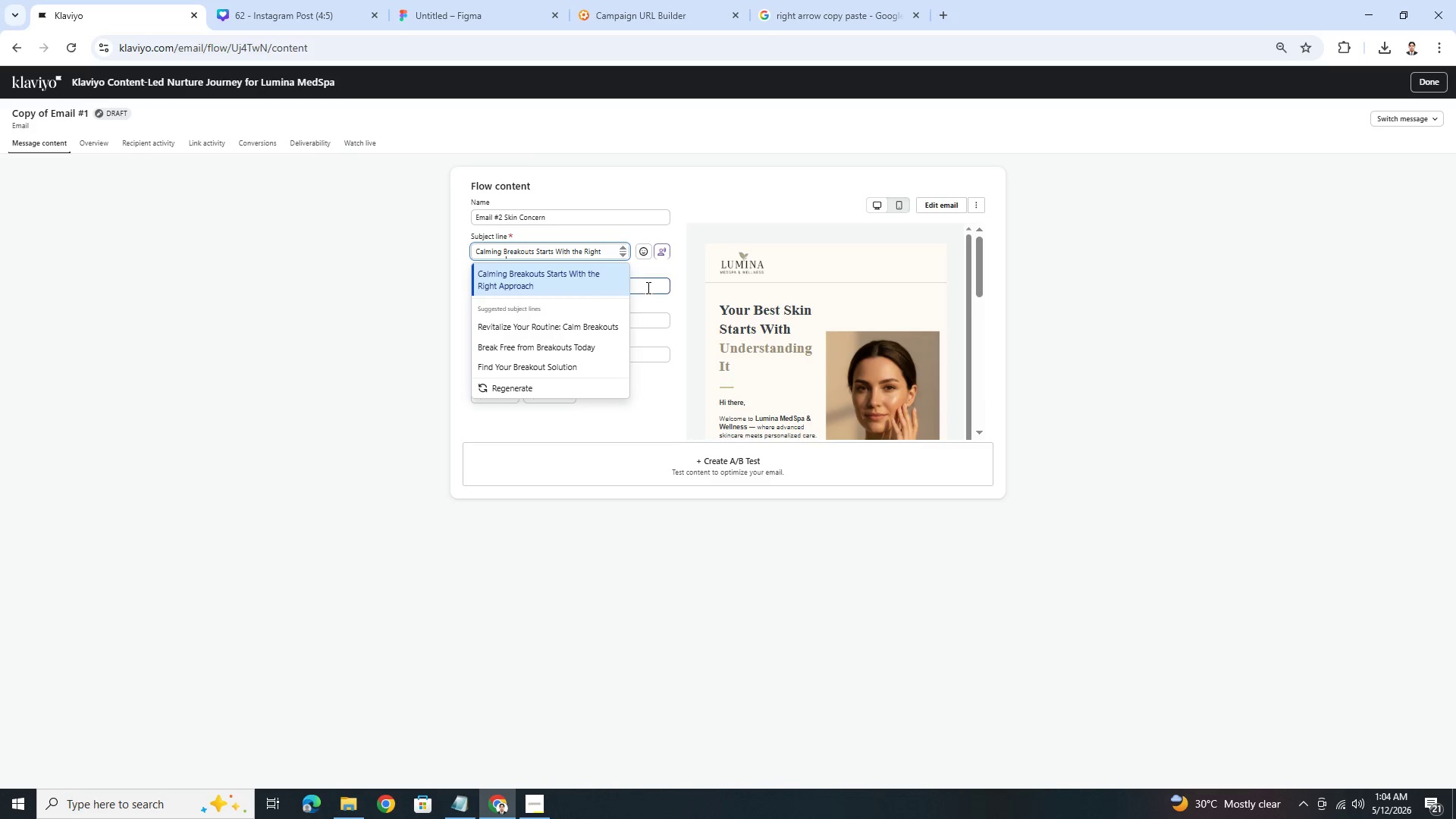 
left_click([647, 287])
 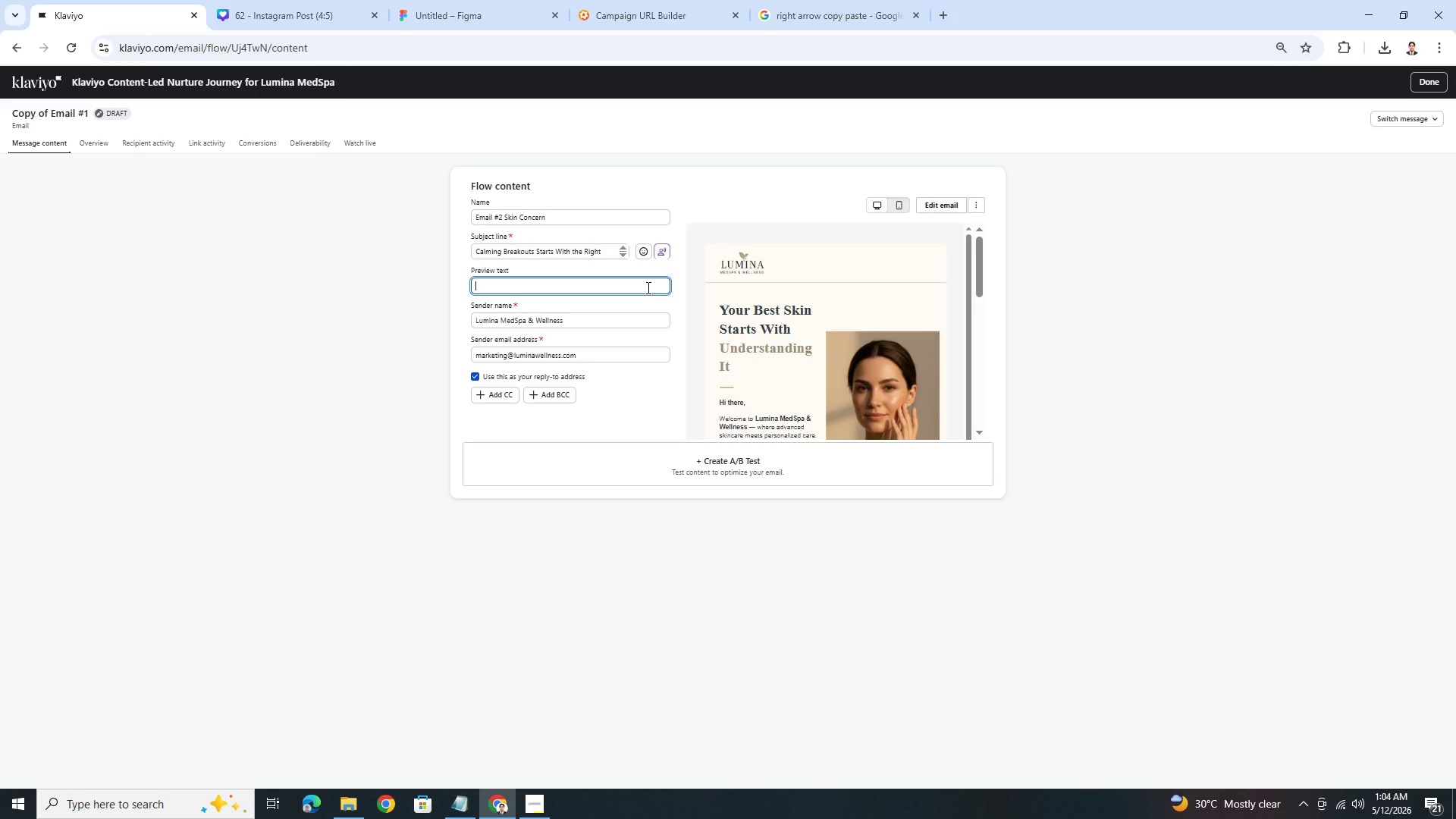 
wait(12.06)
 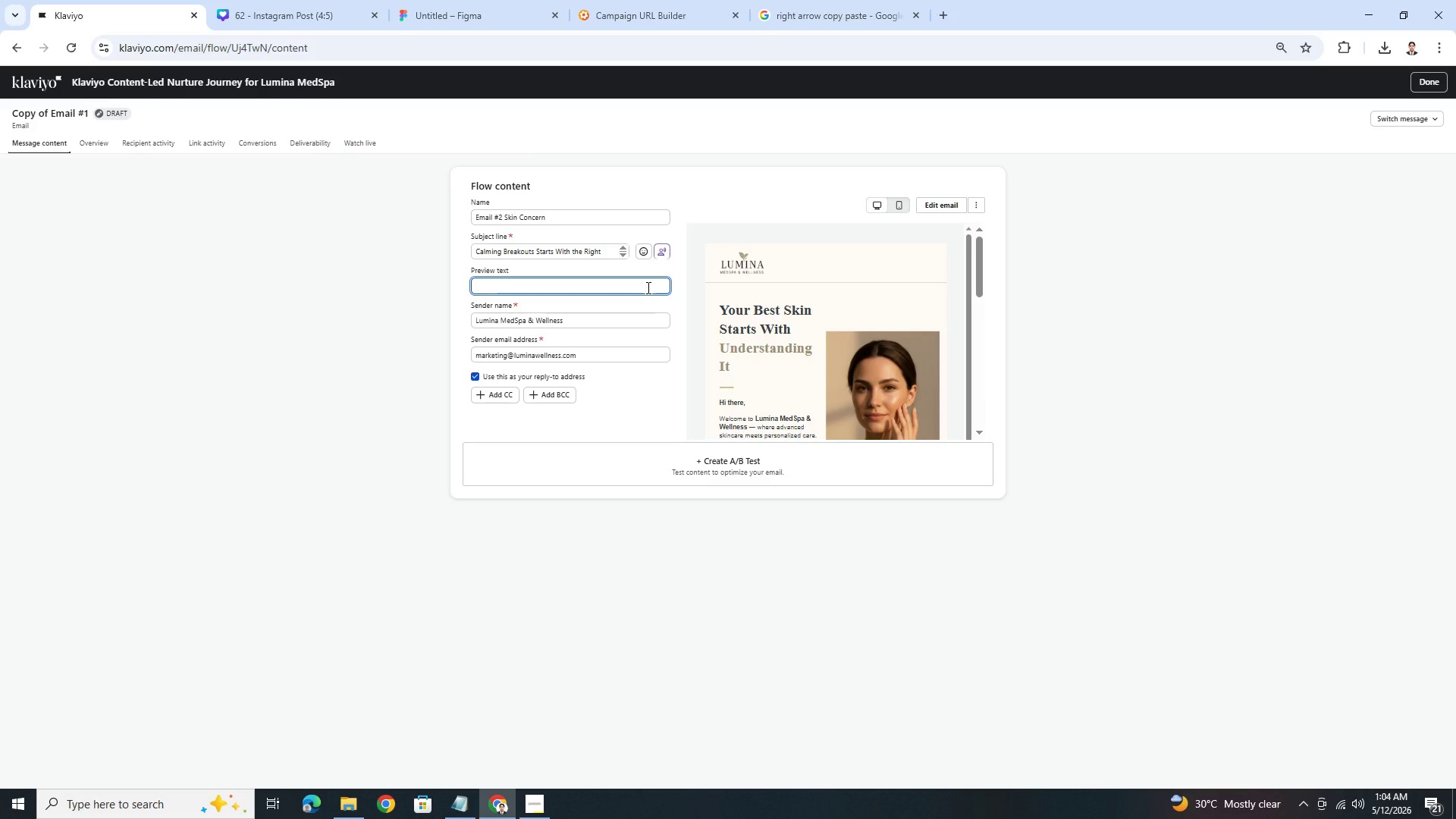 
type(Clearer )
 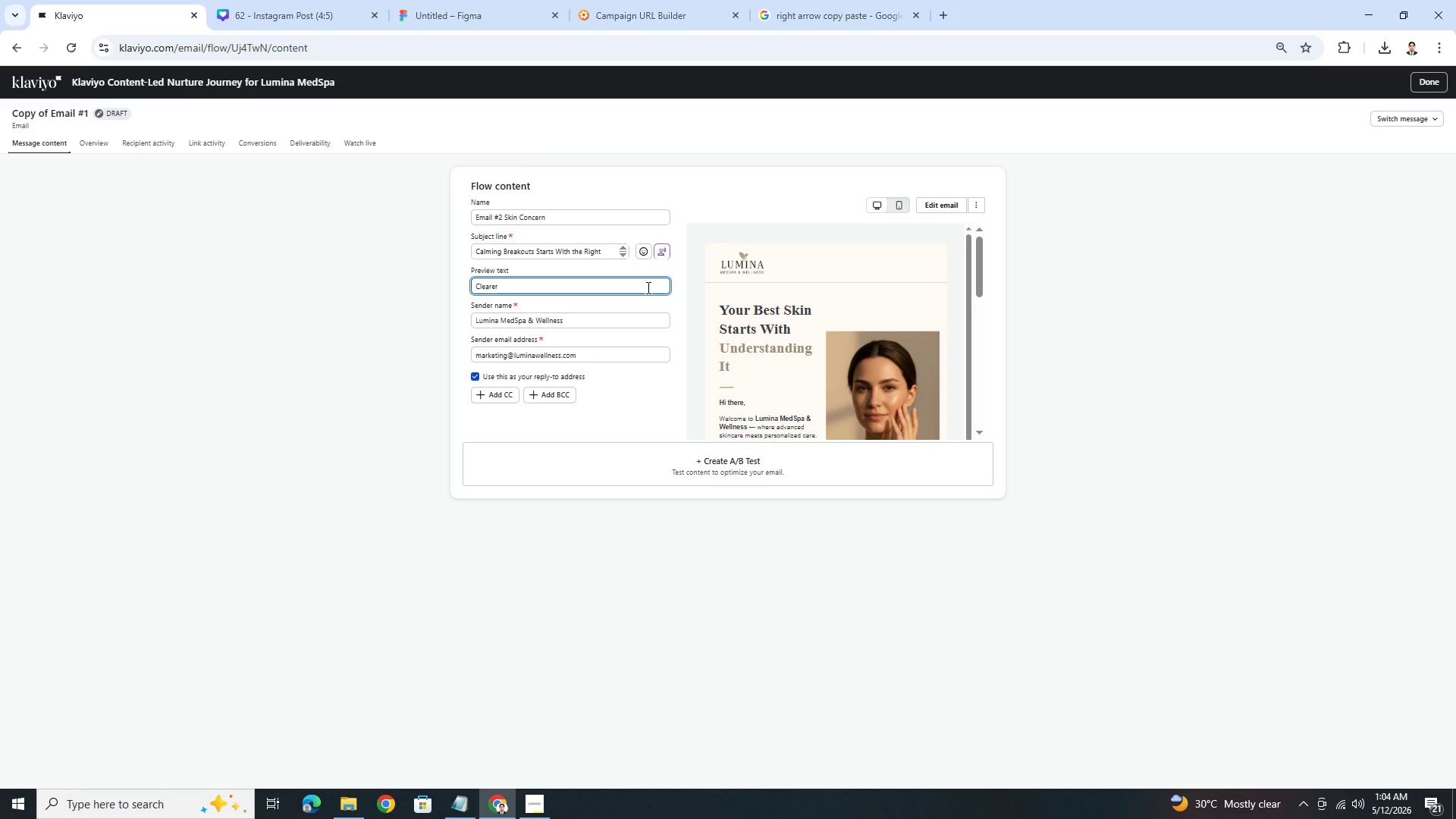 
hold_key(key=Backspace, duration=0.88)
 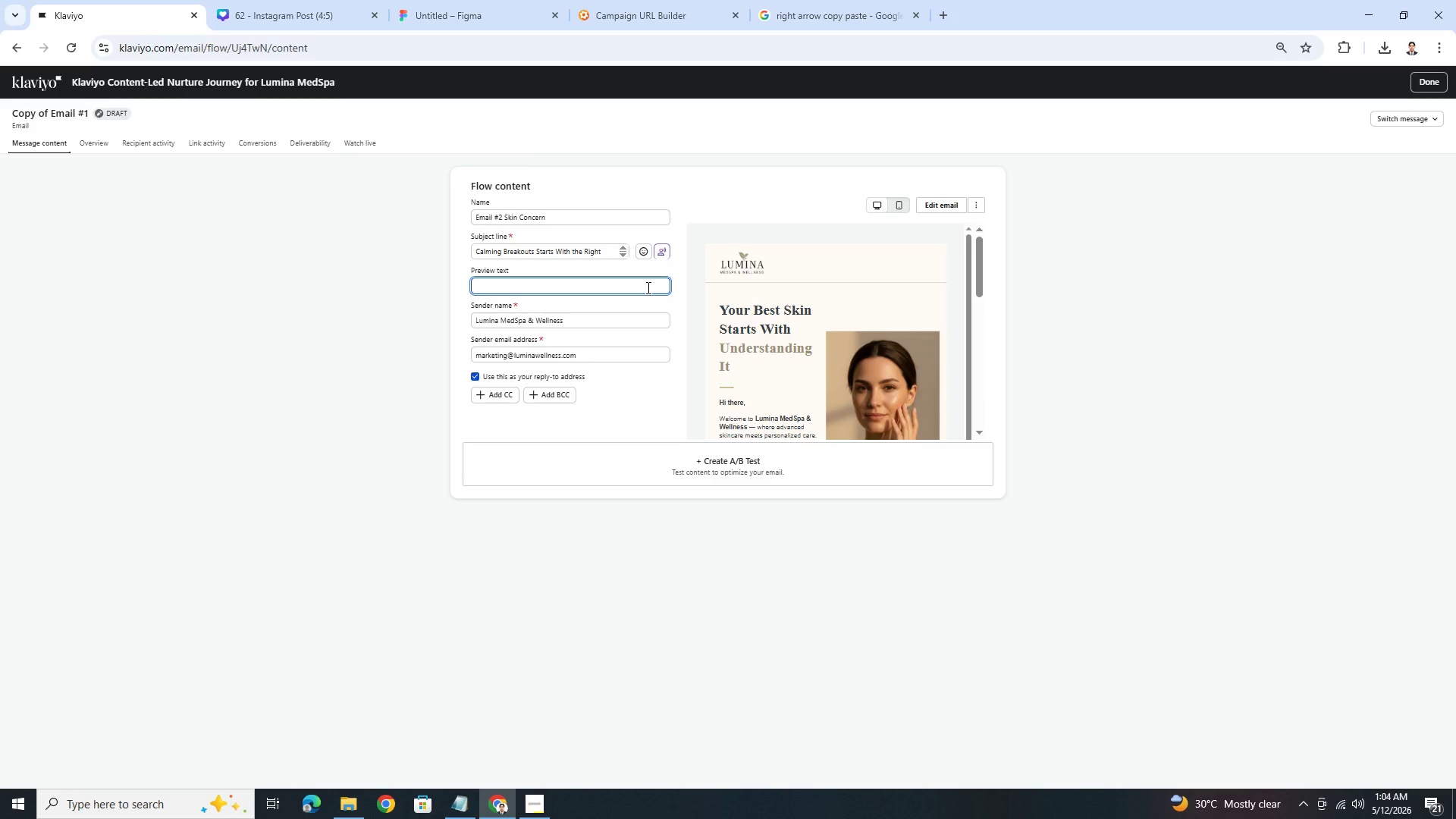 
type(Not all acne treatments are created q)
key(Backspace)
type(eu)
key(Backspace)
type(quakl)
key(Backspace)
 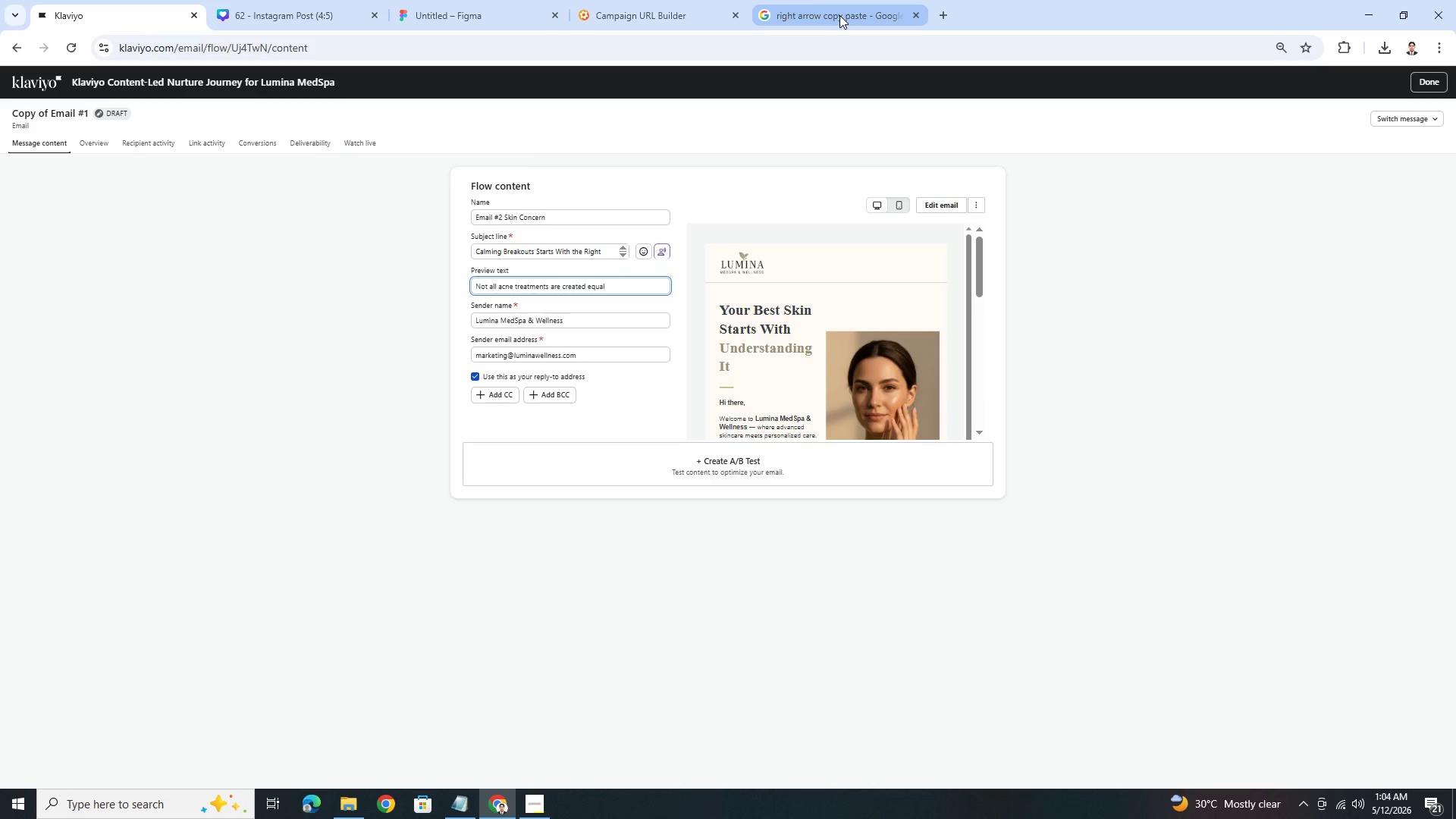 
left_click([839, 15])
 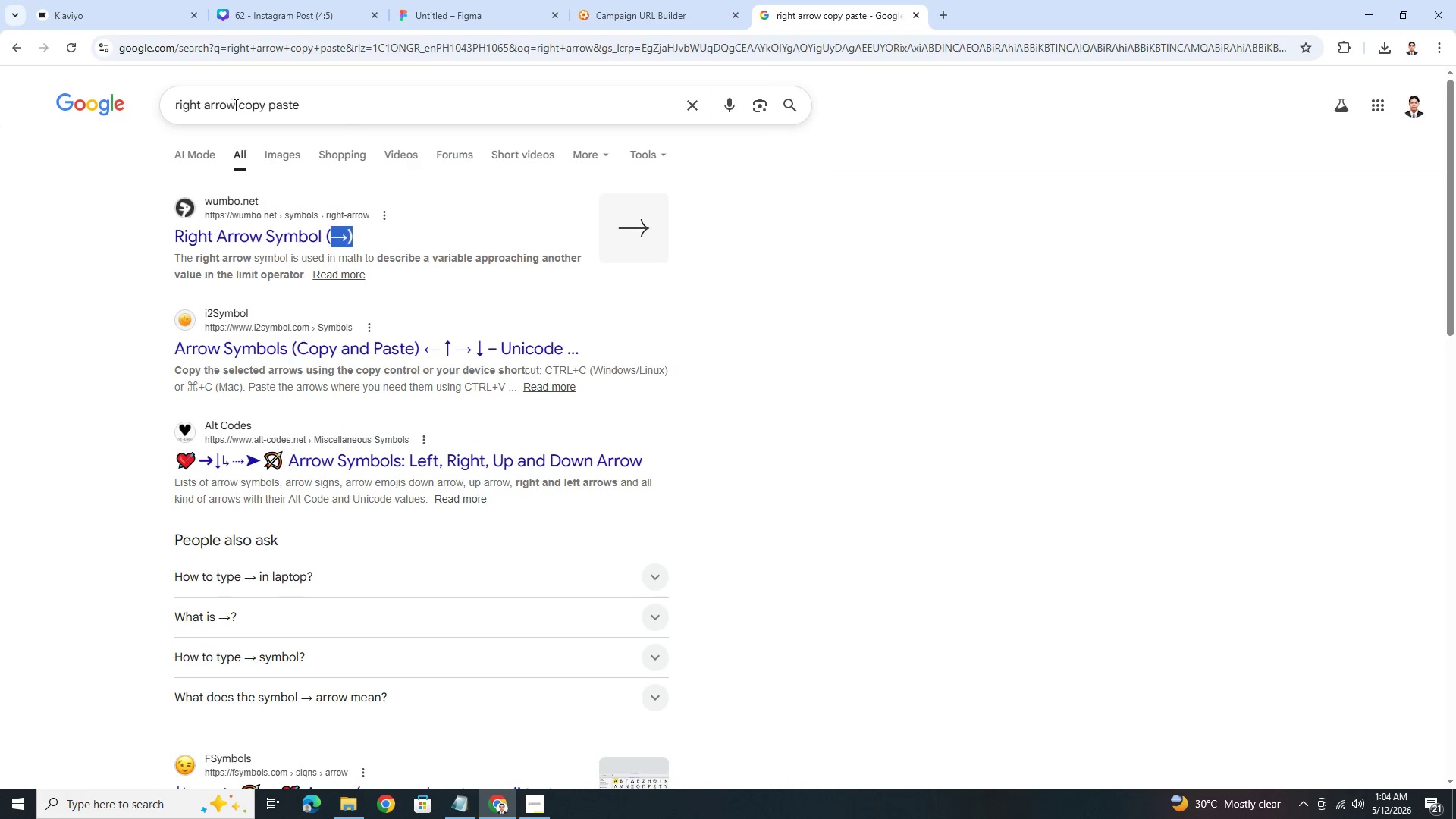 
left_click_drag(start_coordinate=[306, 106], to_coordinate=[149, 102])
 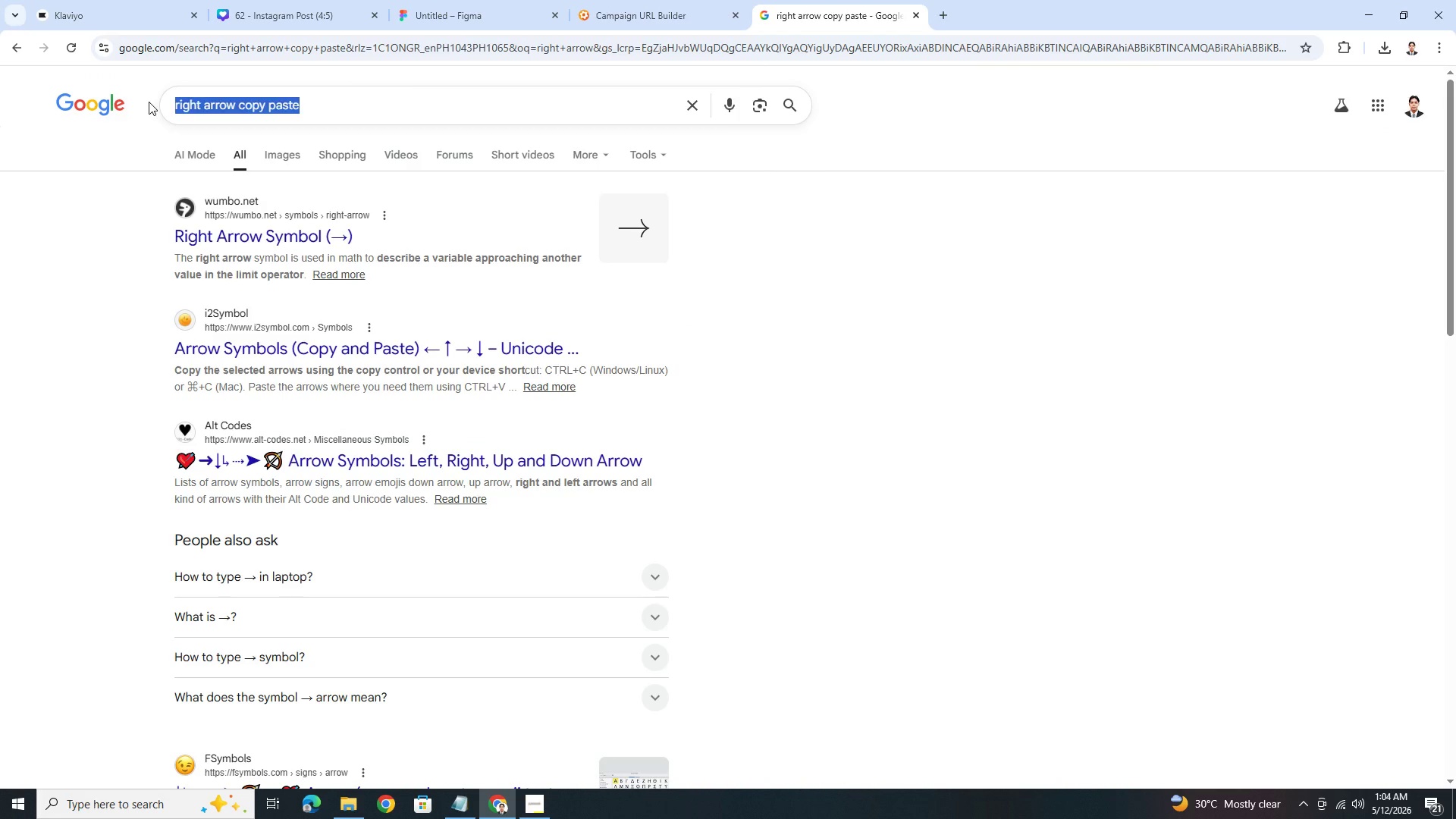 
type(em da)
 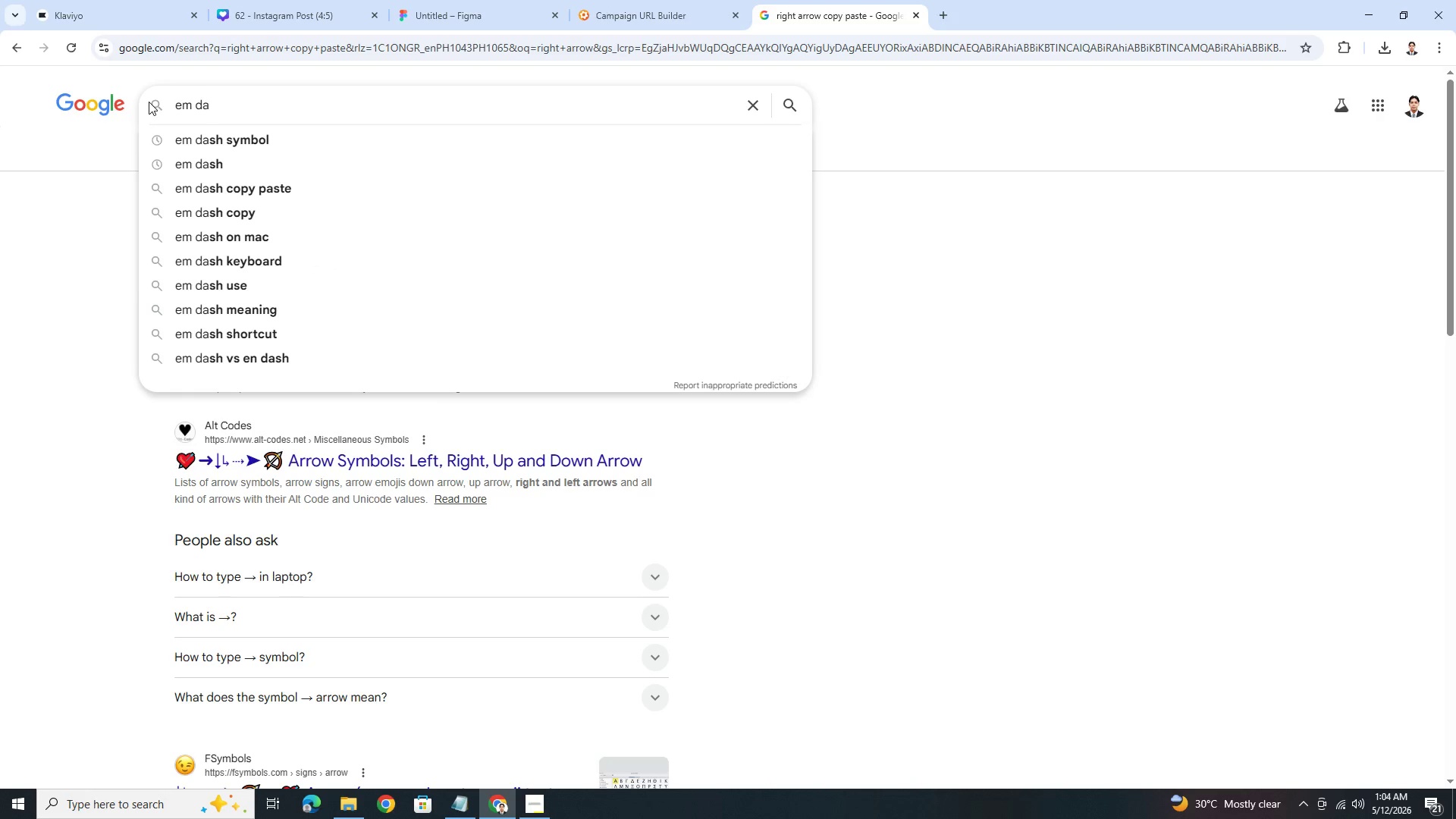 
key(ArrowDown)
 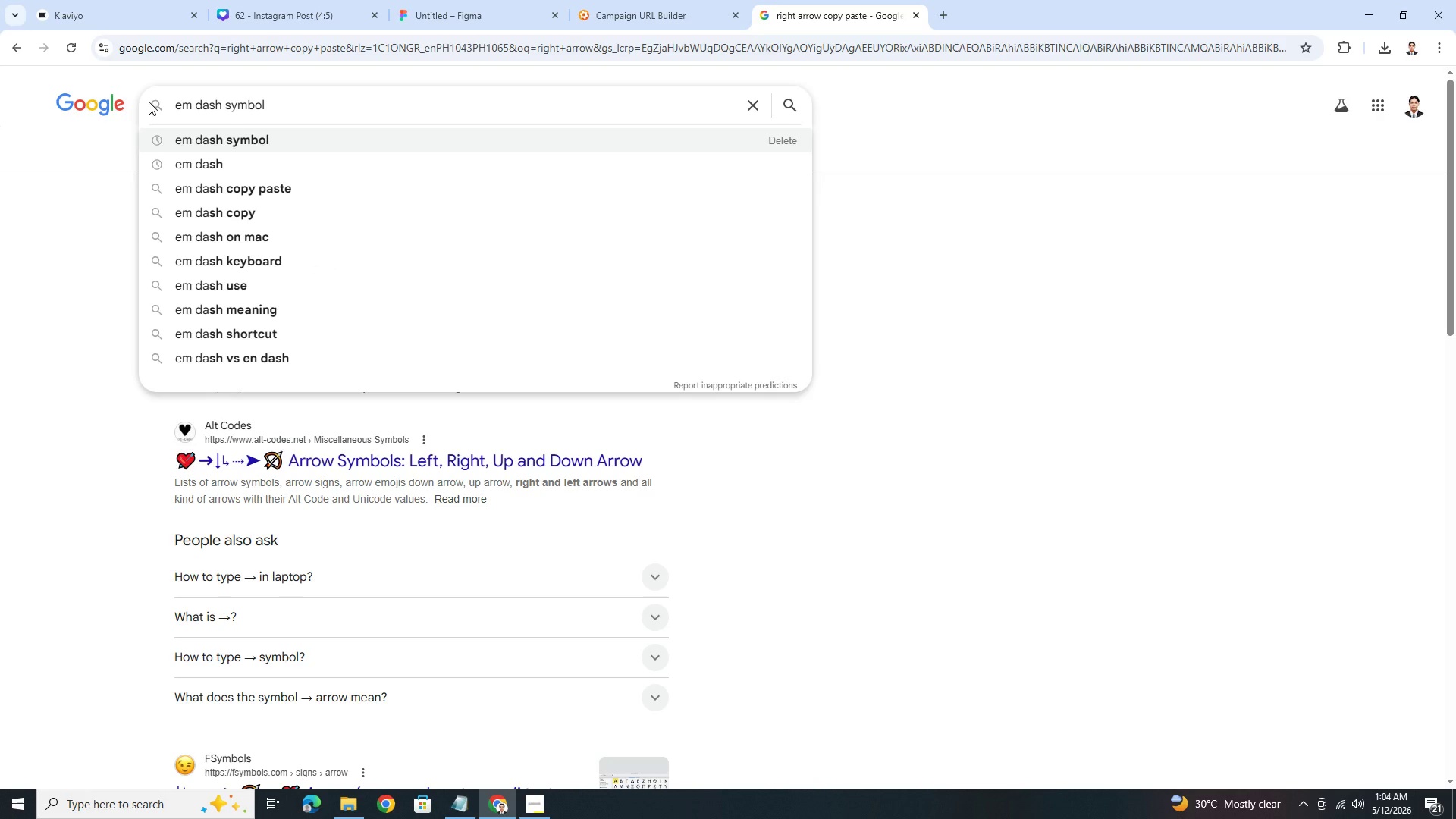 
key(Enter)
 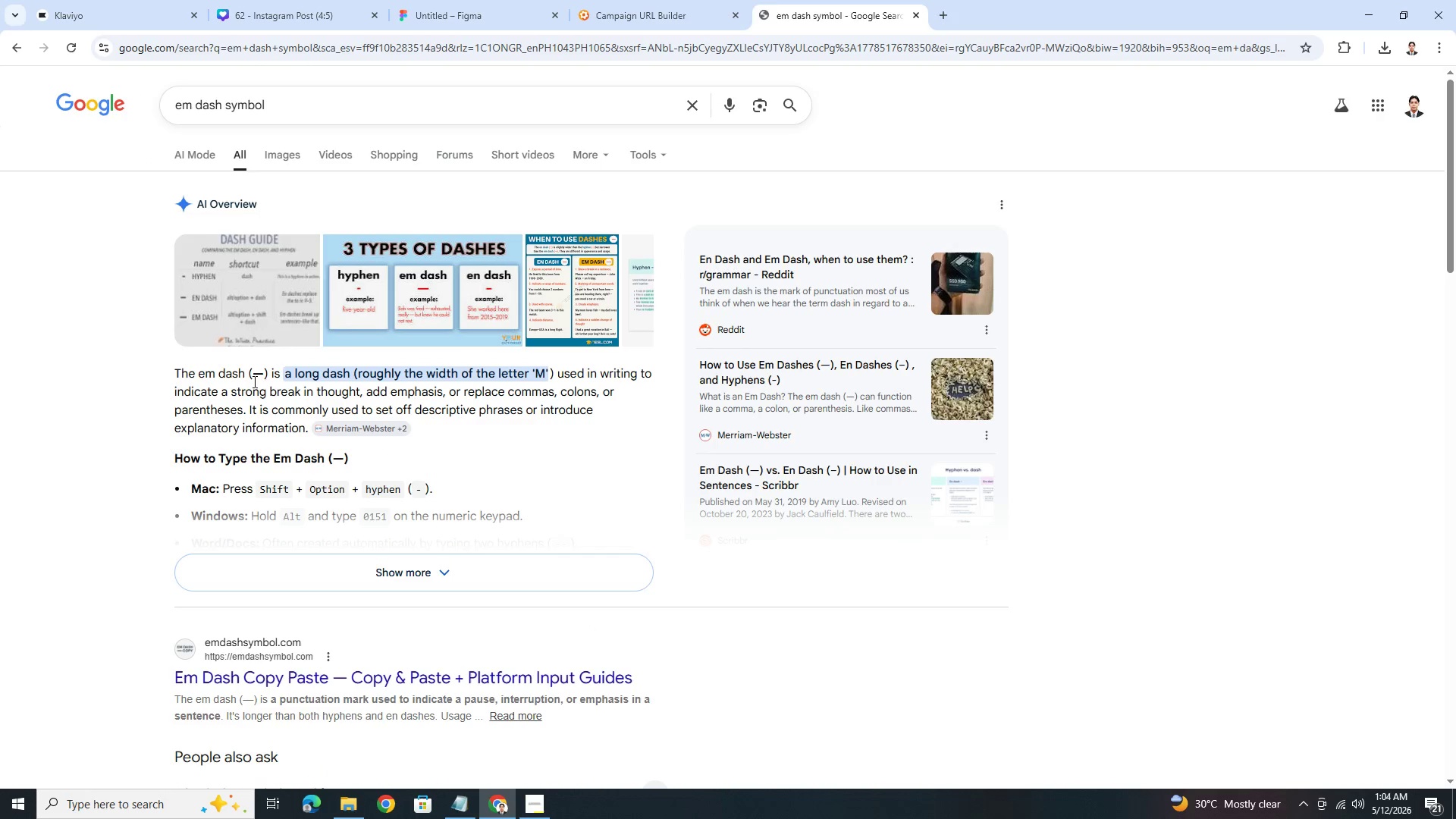 
left_click_drag(start_coordinate=[253, 375], to_coordinate=[262, 374])
 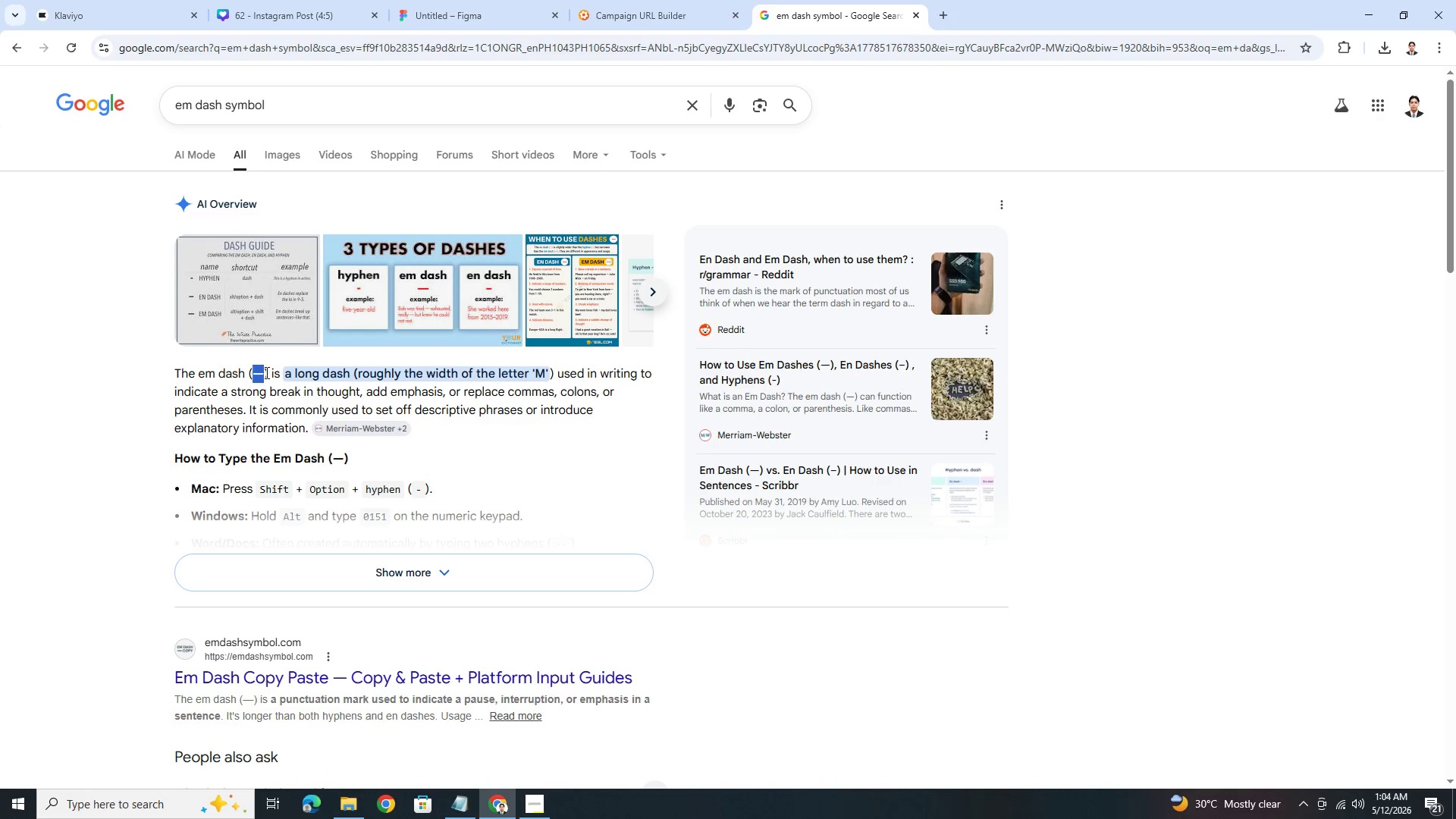 
key(Control+C)
 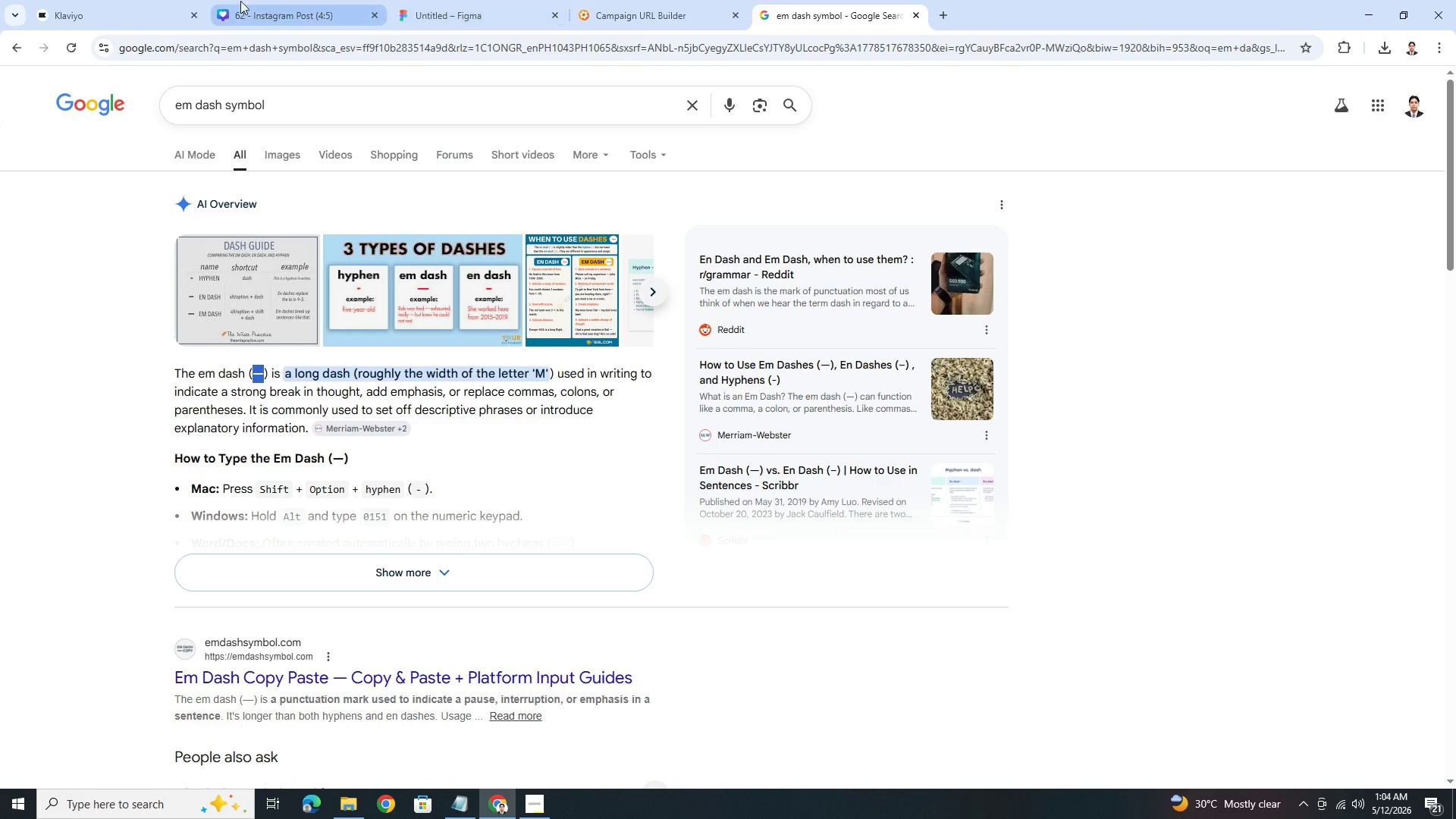 
left_click([158, 0])
 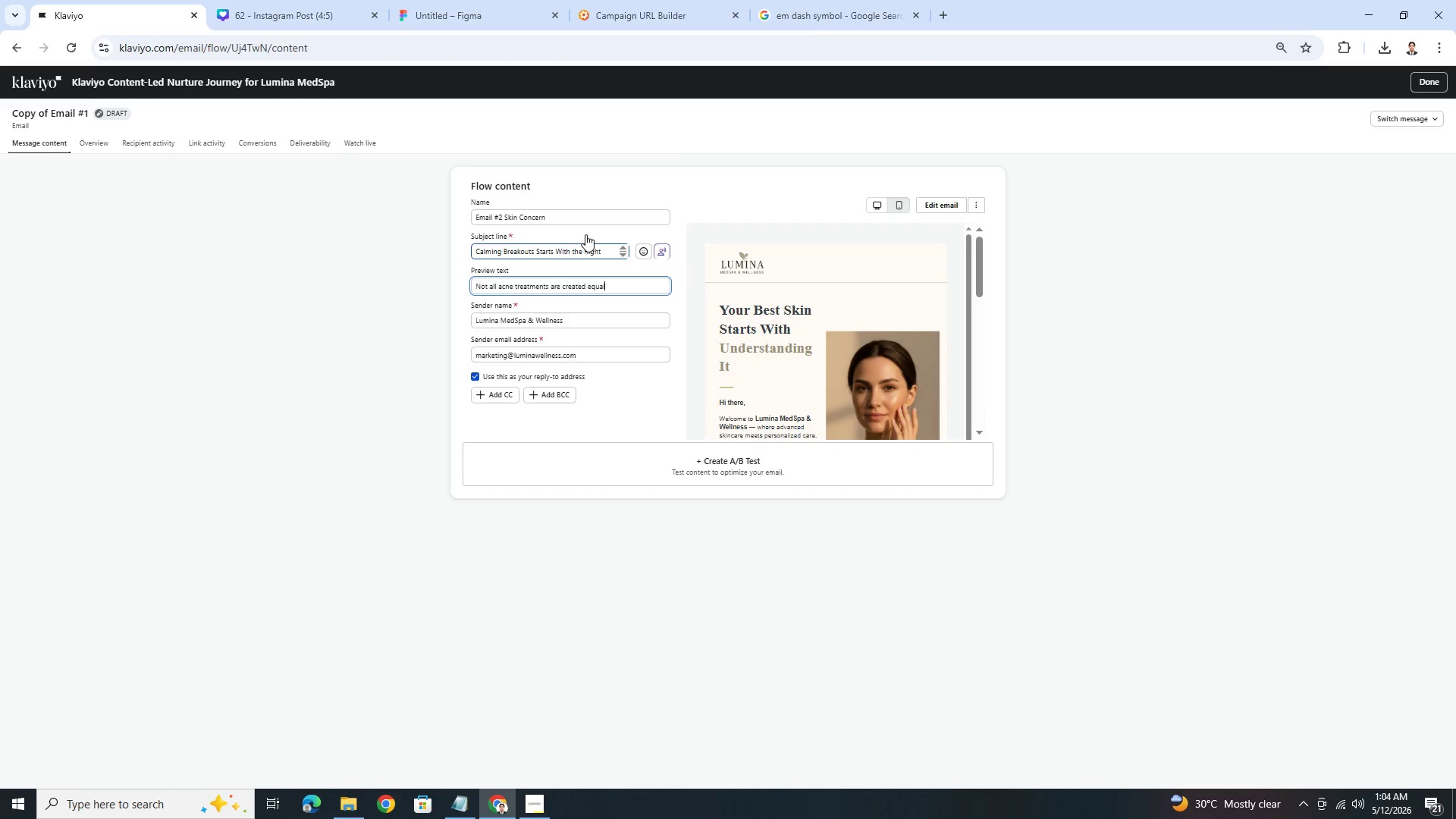 
key(Space)
 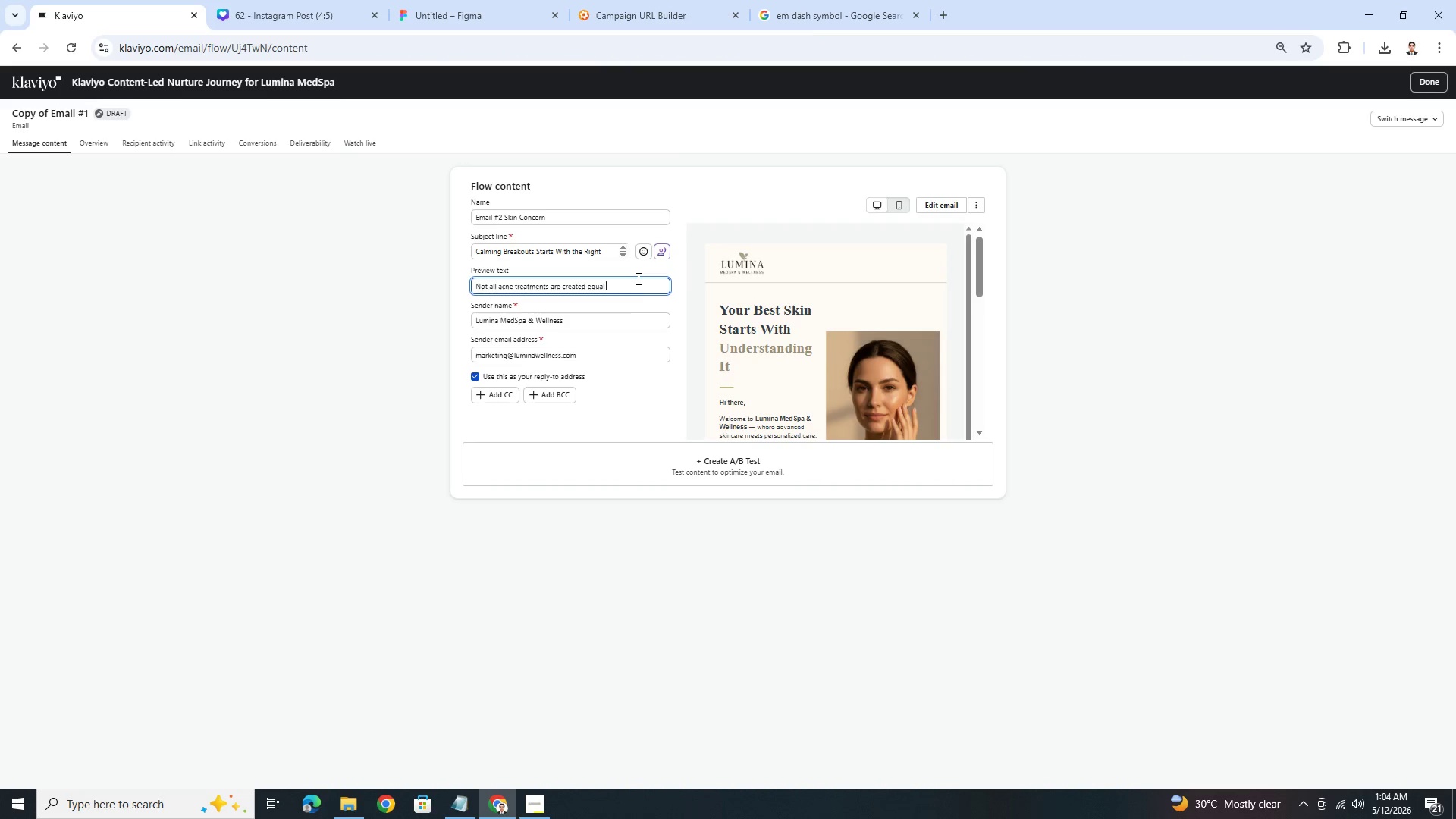 
key(Control+V)
 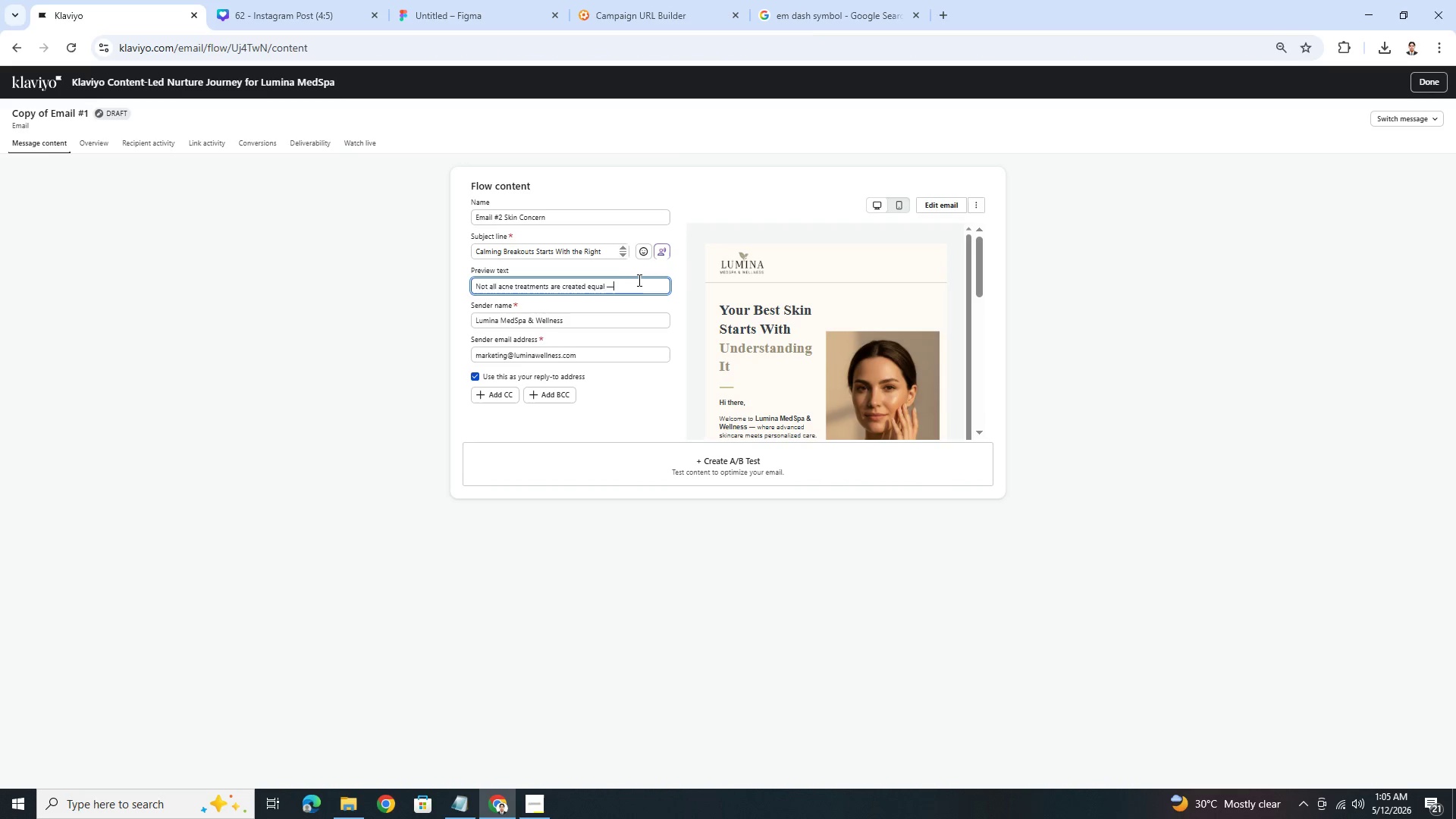 
key(Space)
 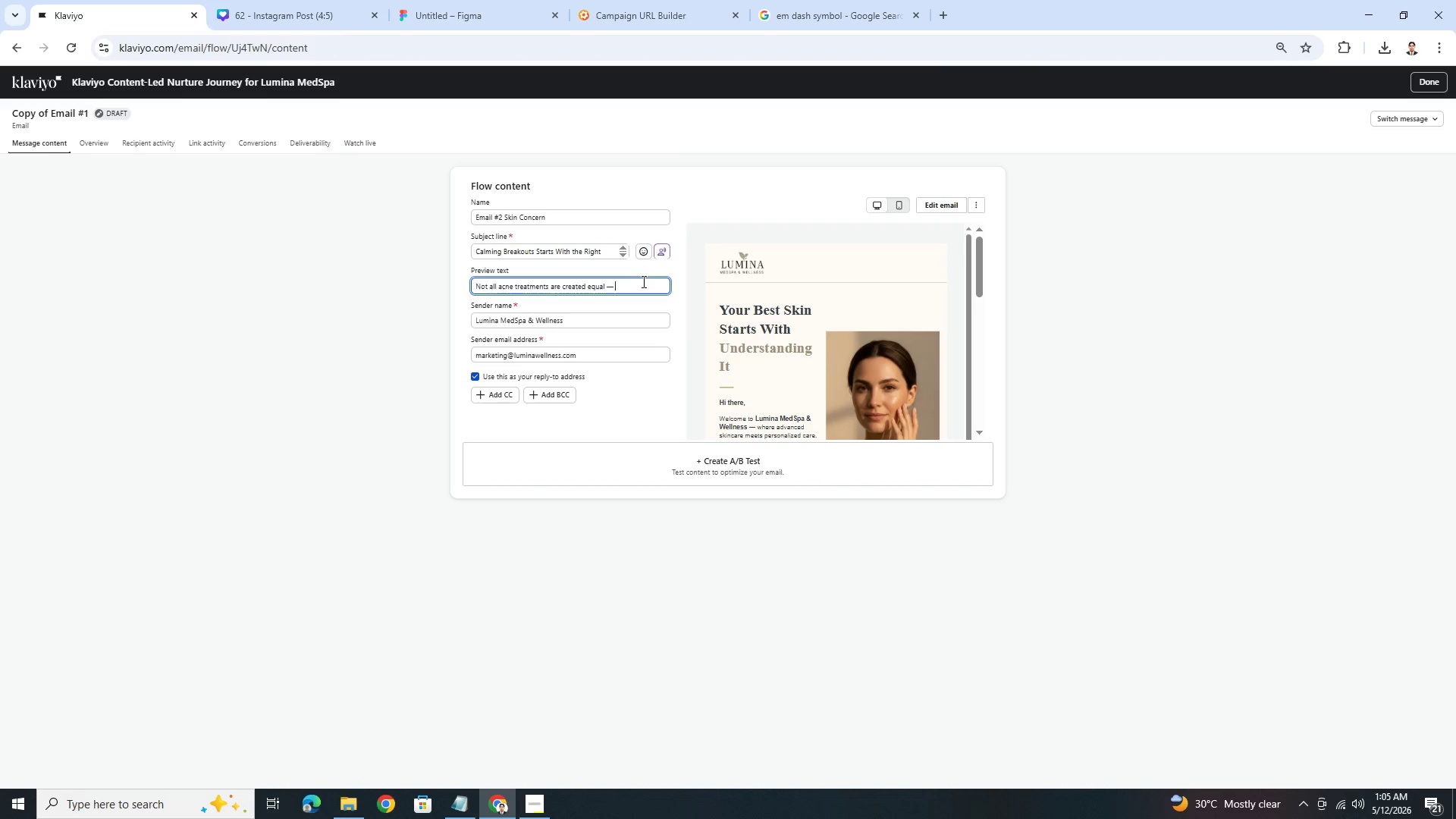 
type(g)
key(Backspace)
type(here's what c)
key(Backspace)
type(actually works.)
 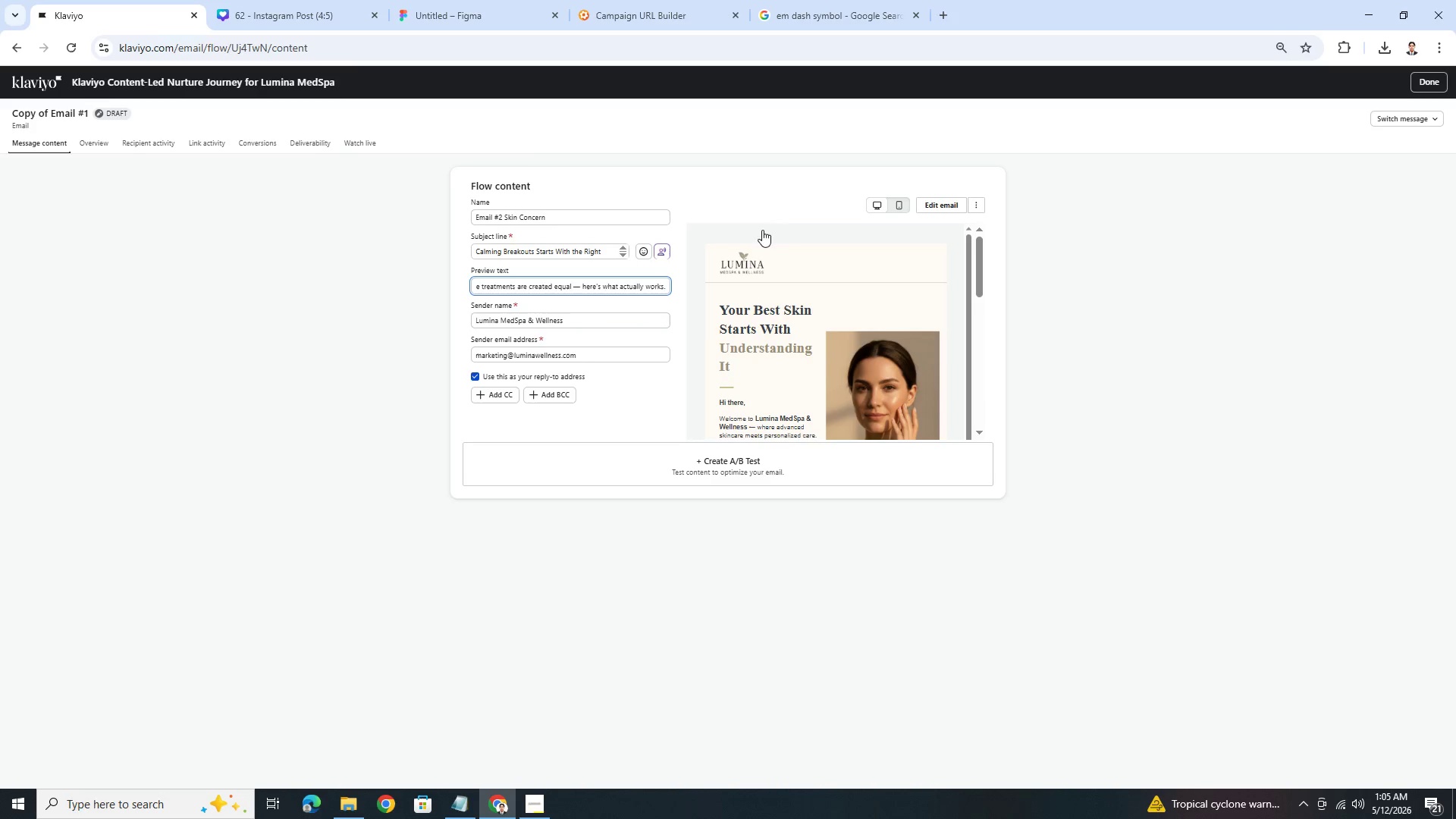 
wait(5.55)
 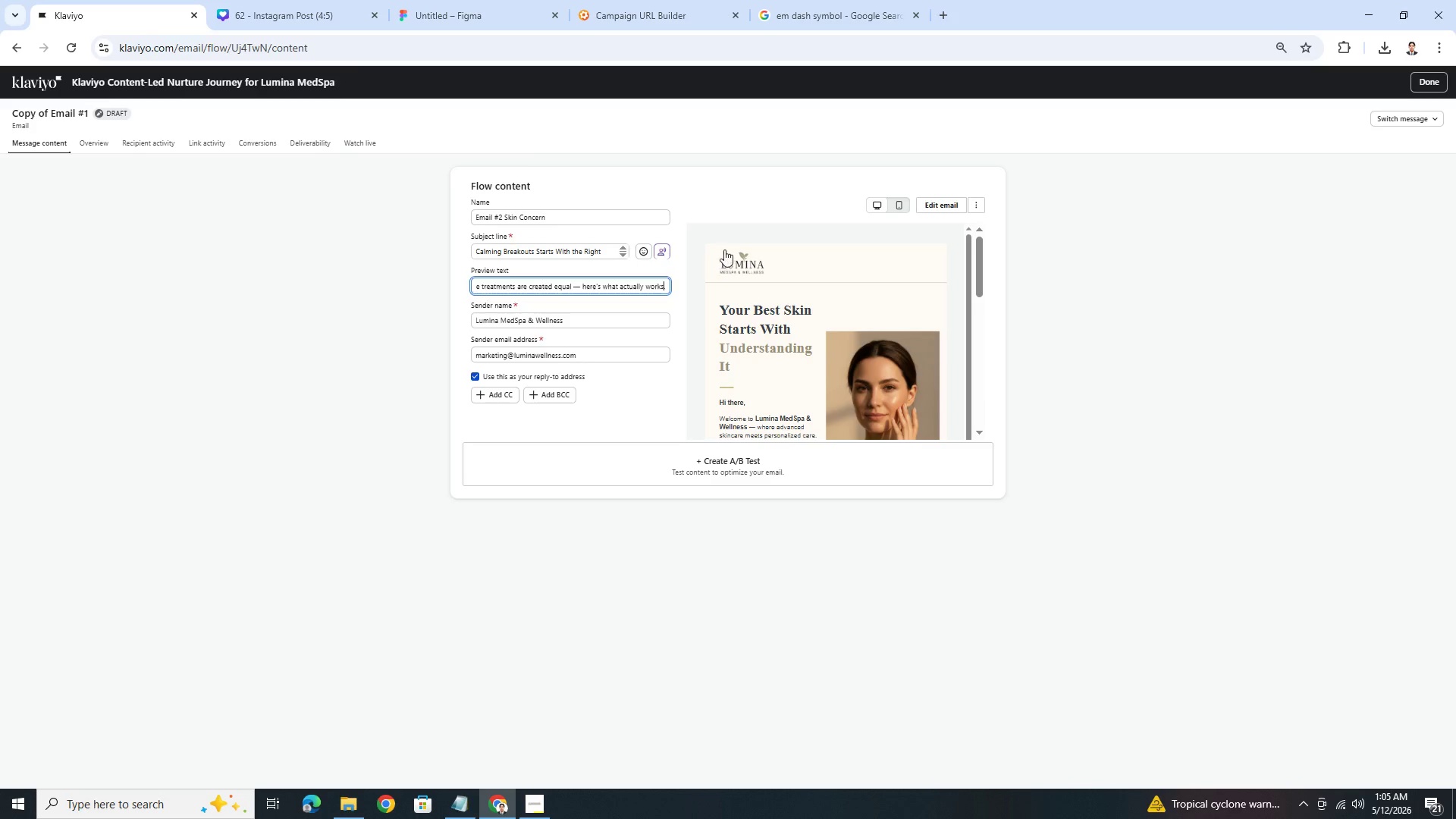 
left_click([940, 202])
 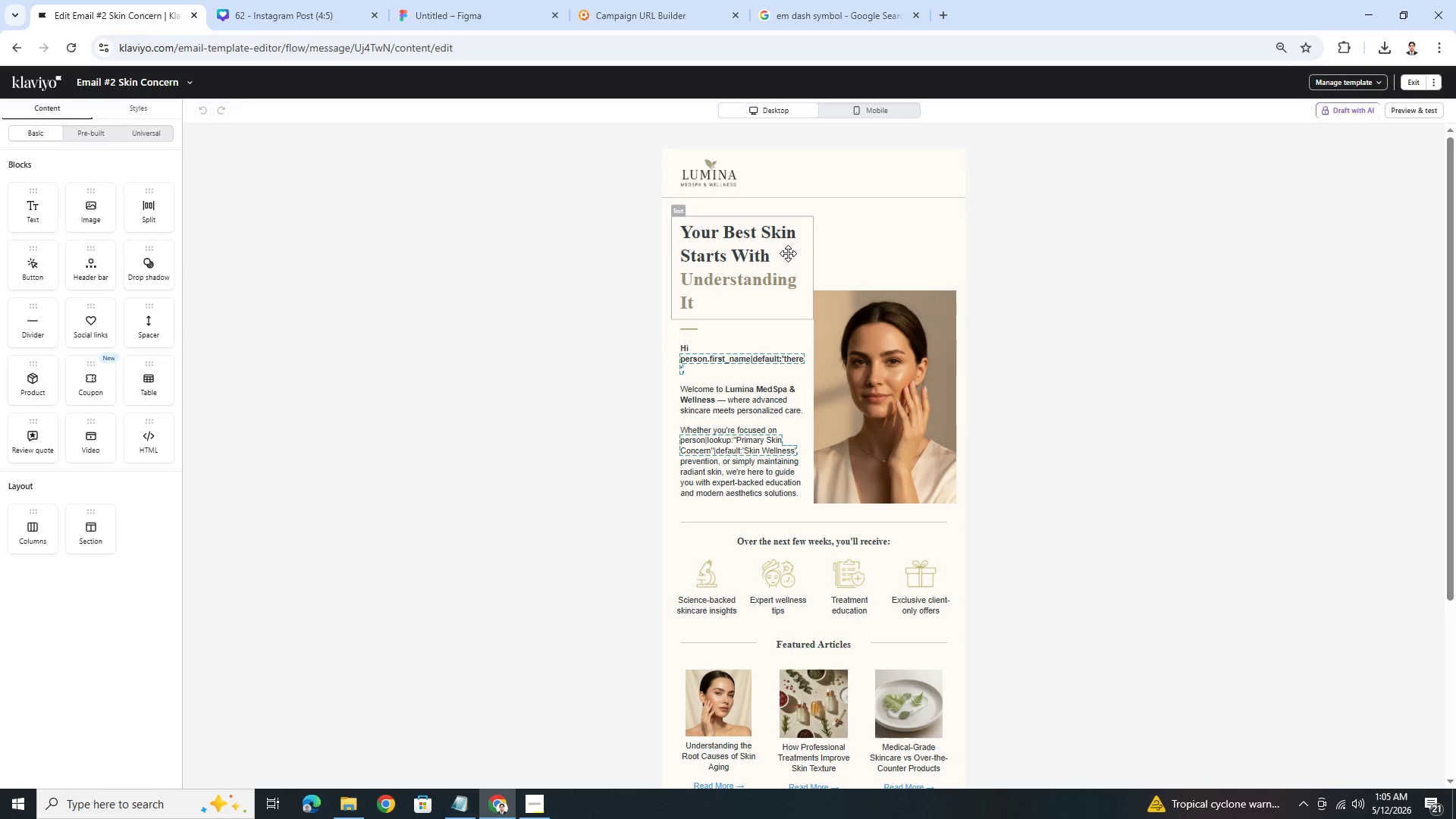 
wait(23.76)
 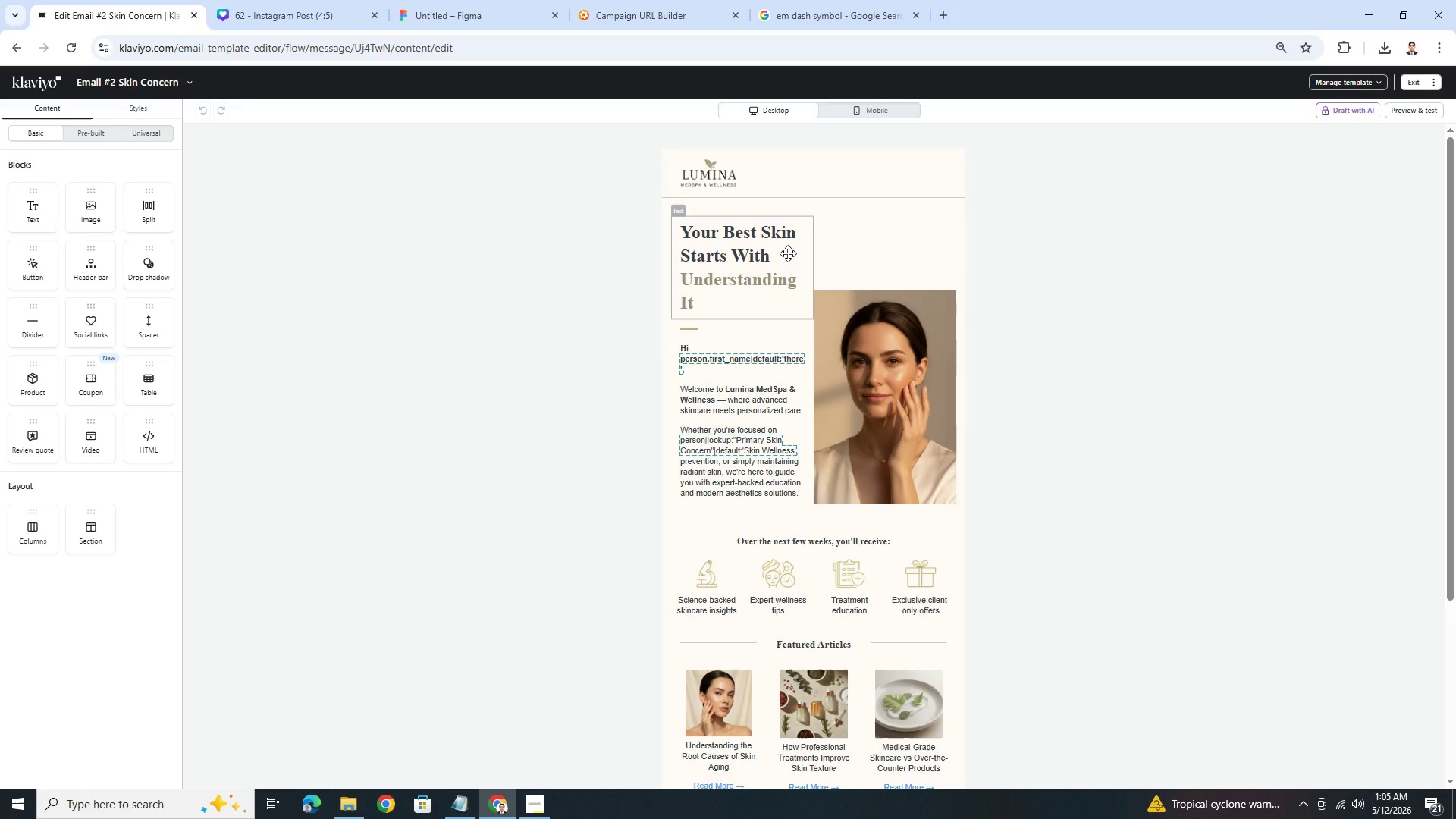 
double_click([777, 254])
 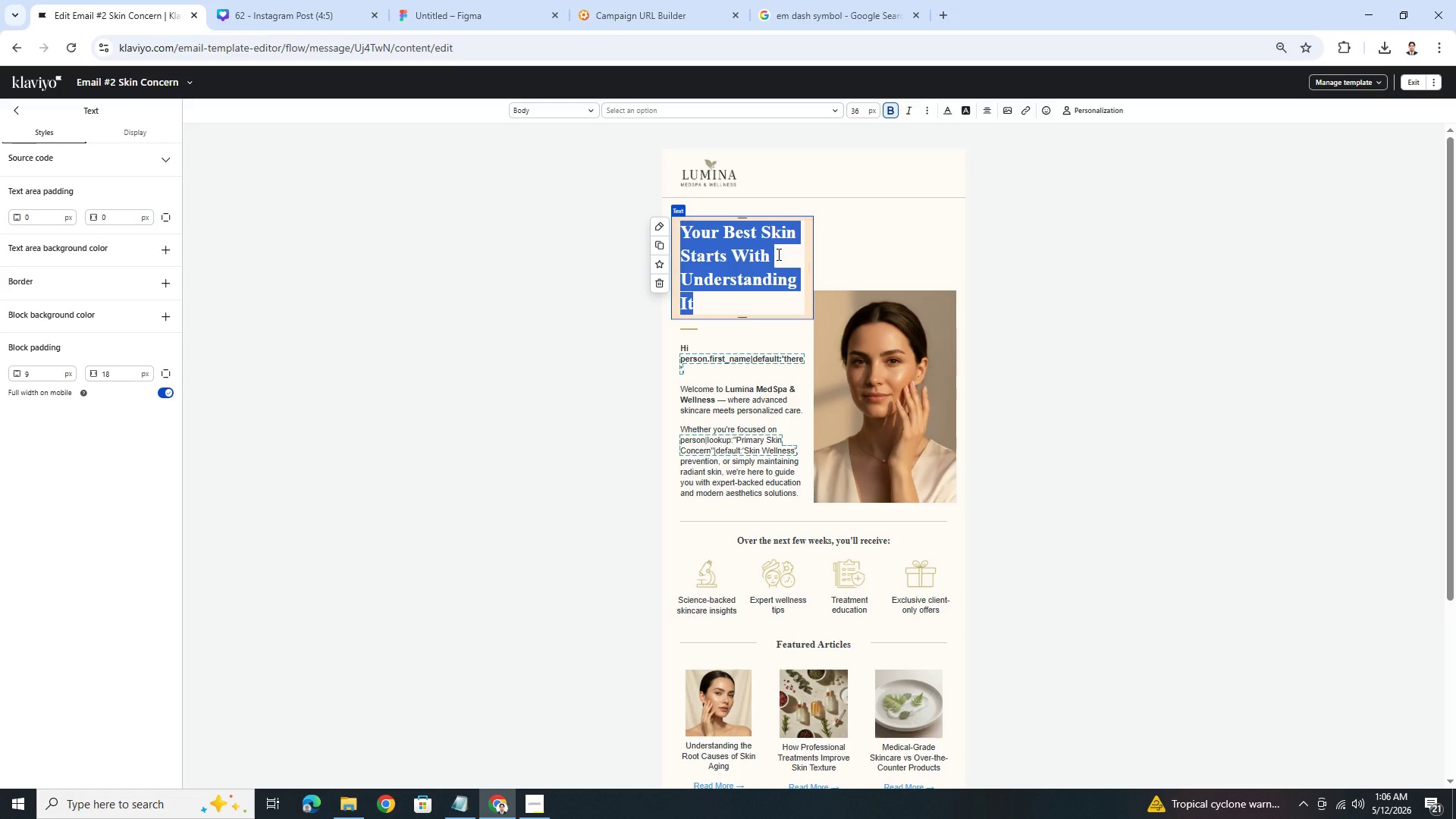 
wait(25.8)
 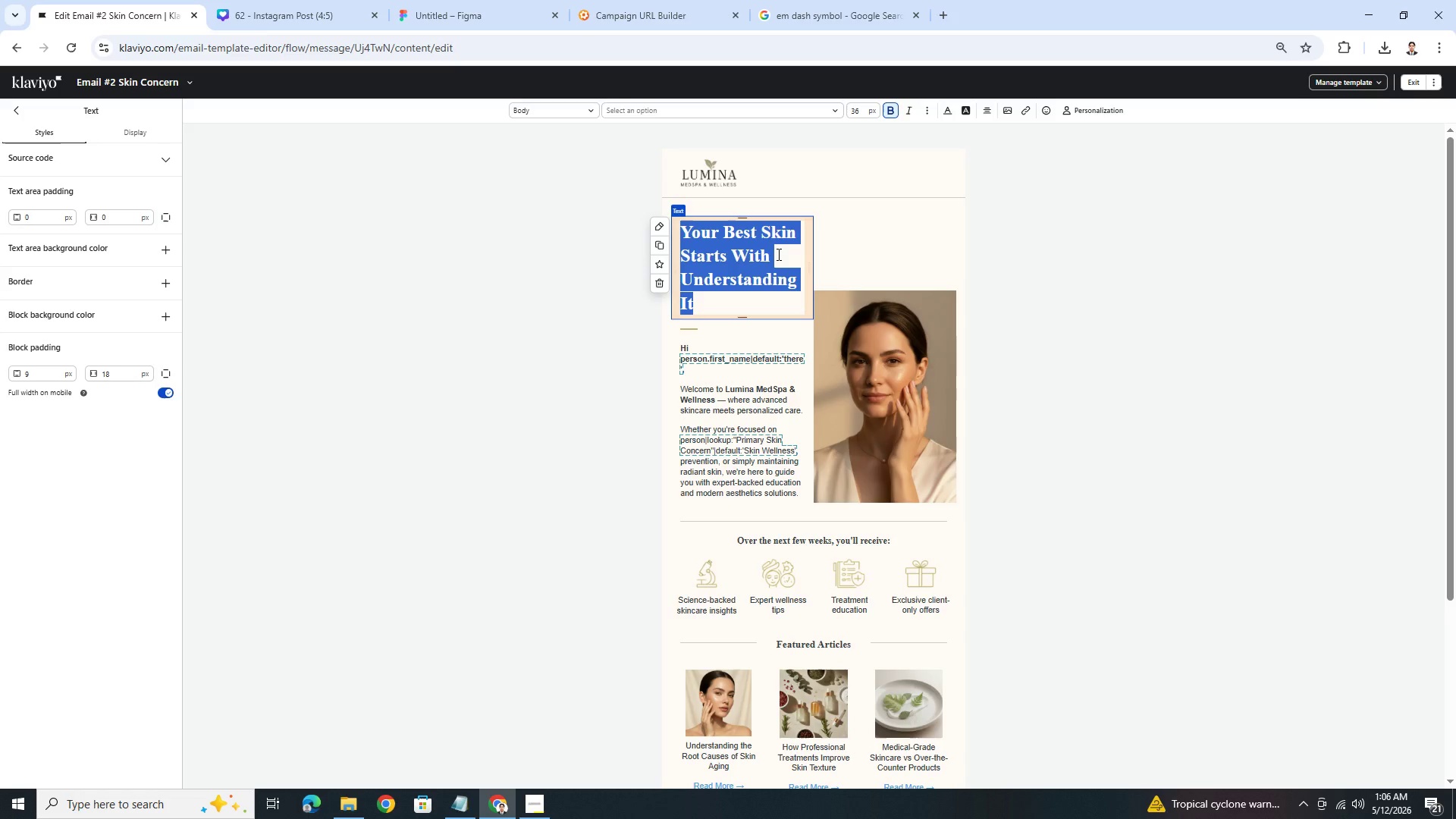 
type(Cleaar)
key(Backspace)
key(Backspace)
 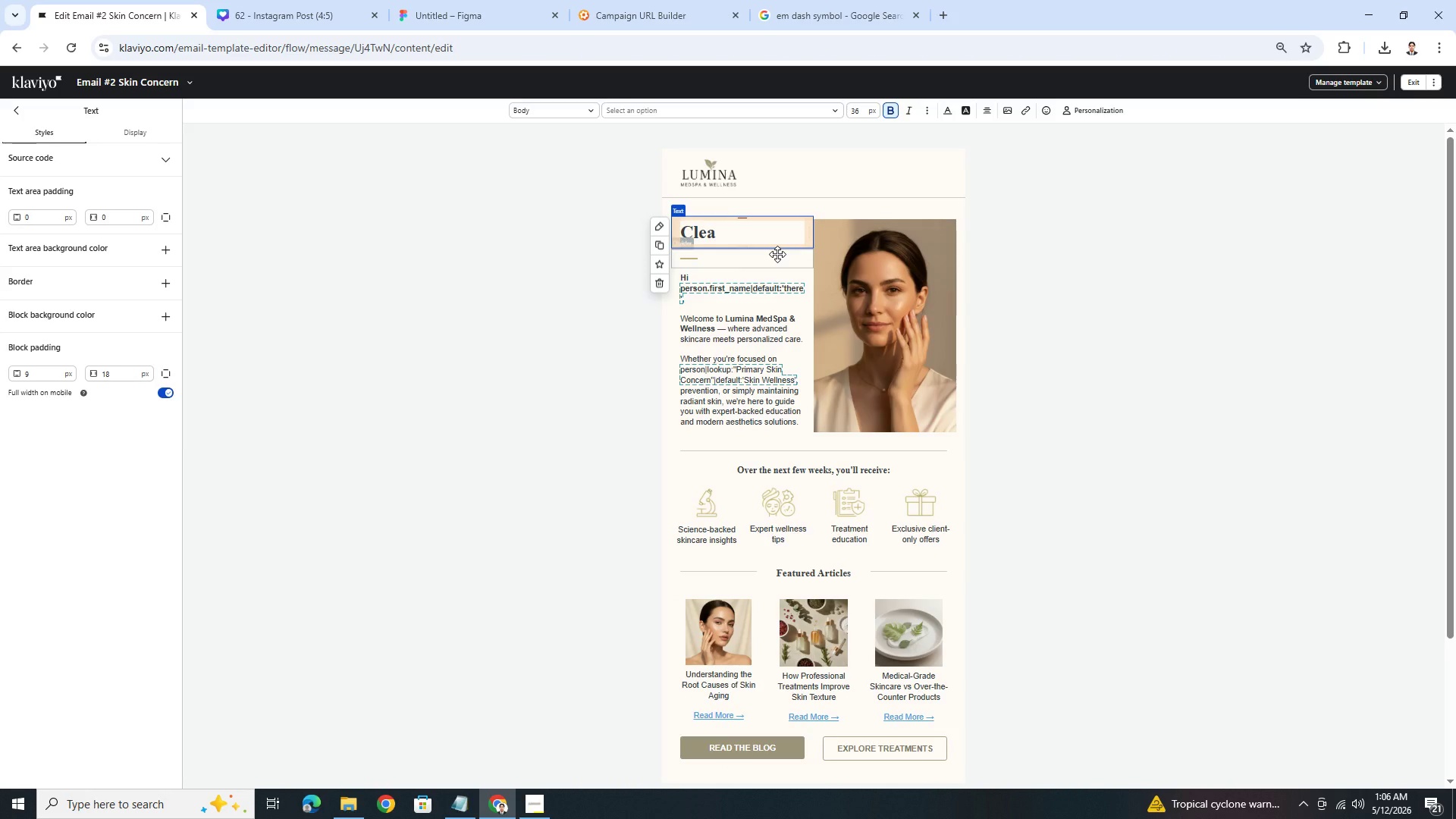 
key(Control+Z)
 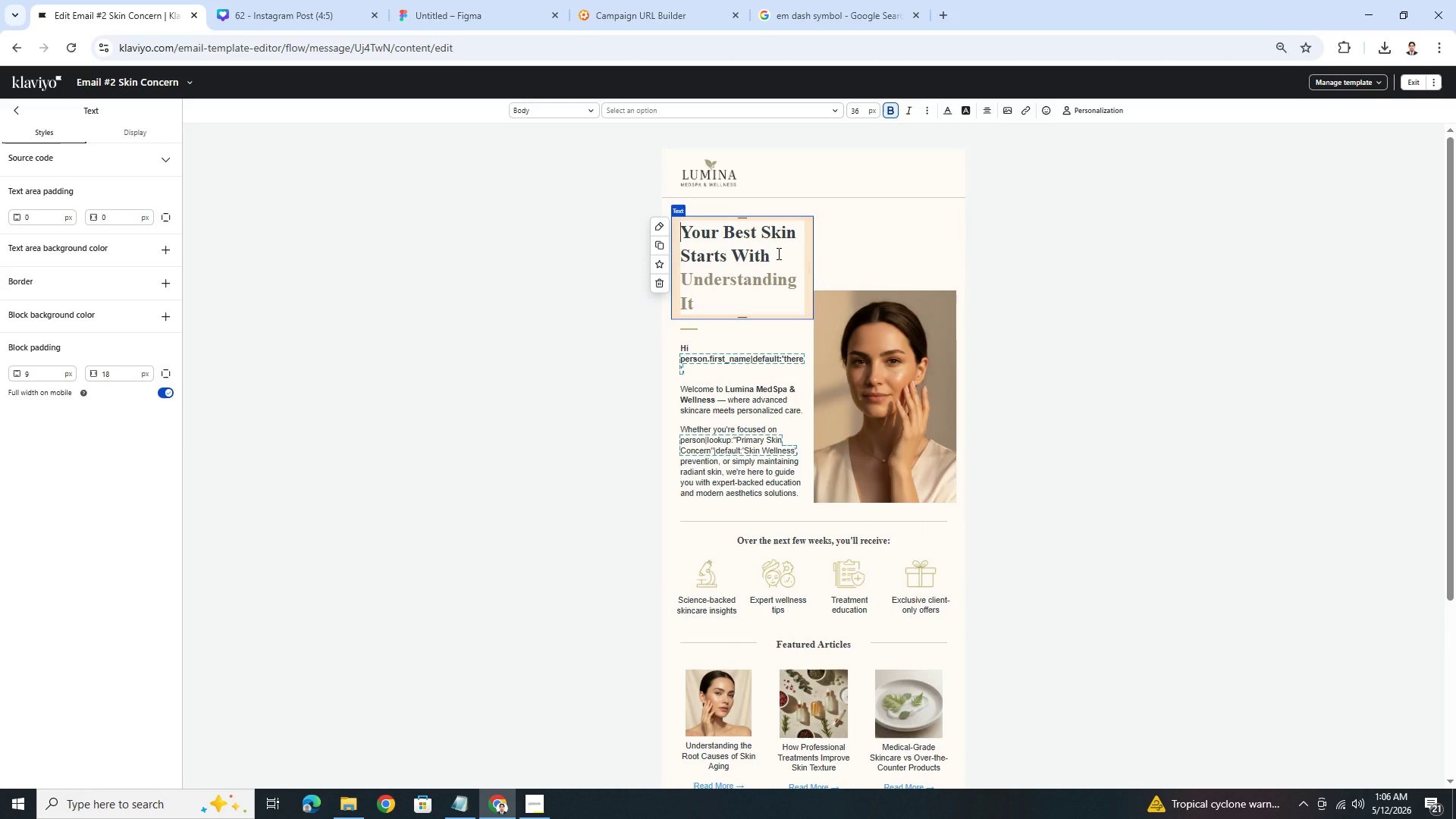 
left_click_drag(start_coordinate=[777, 253], to_coordinate=[671, 233])
 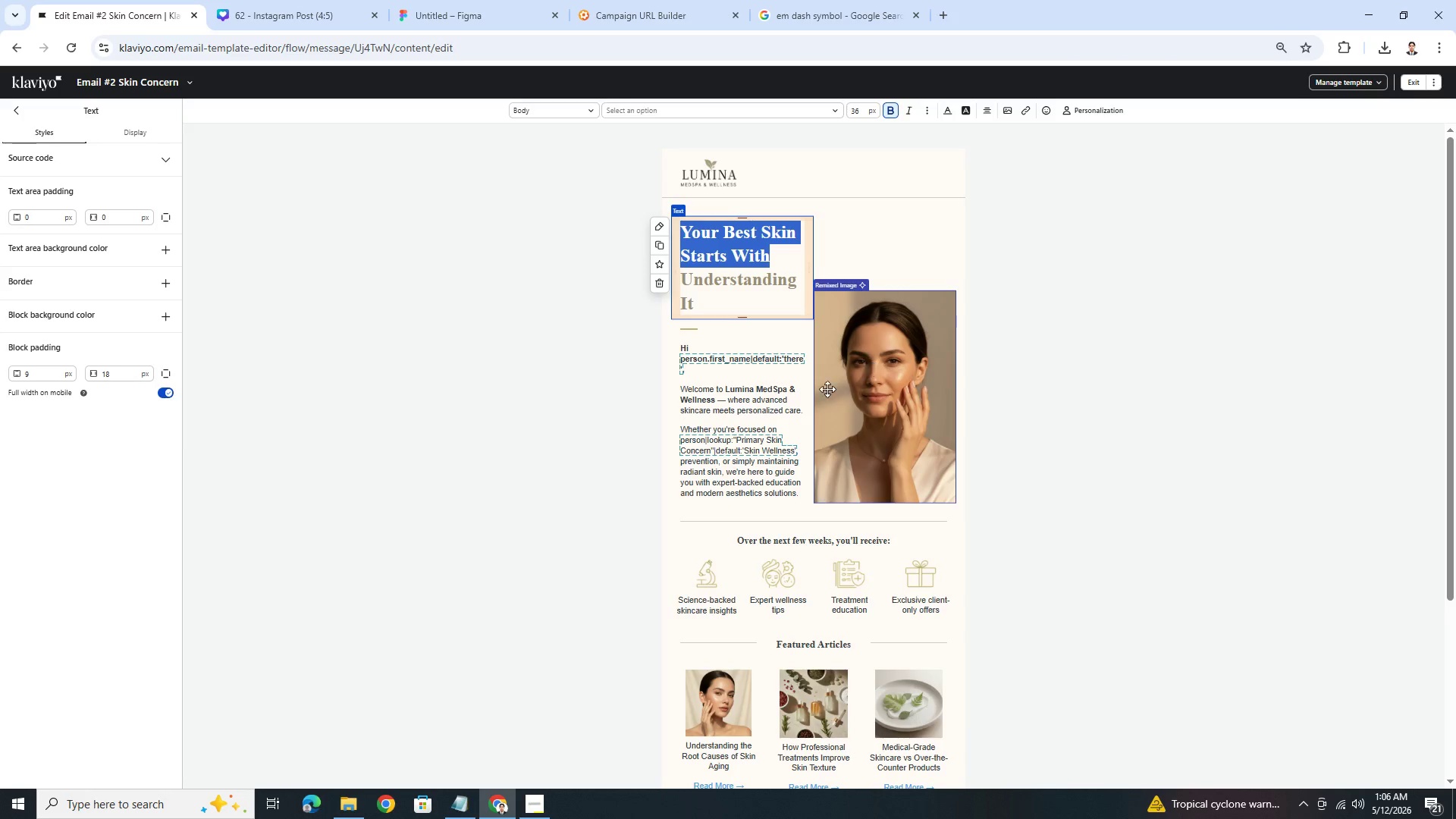 
type(Cleae)
key(Backspace)
type(e)
key(Backspace)
type(rer Skin Starts With)
 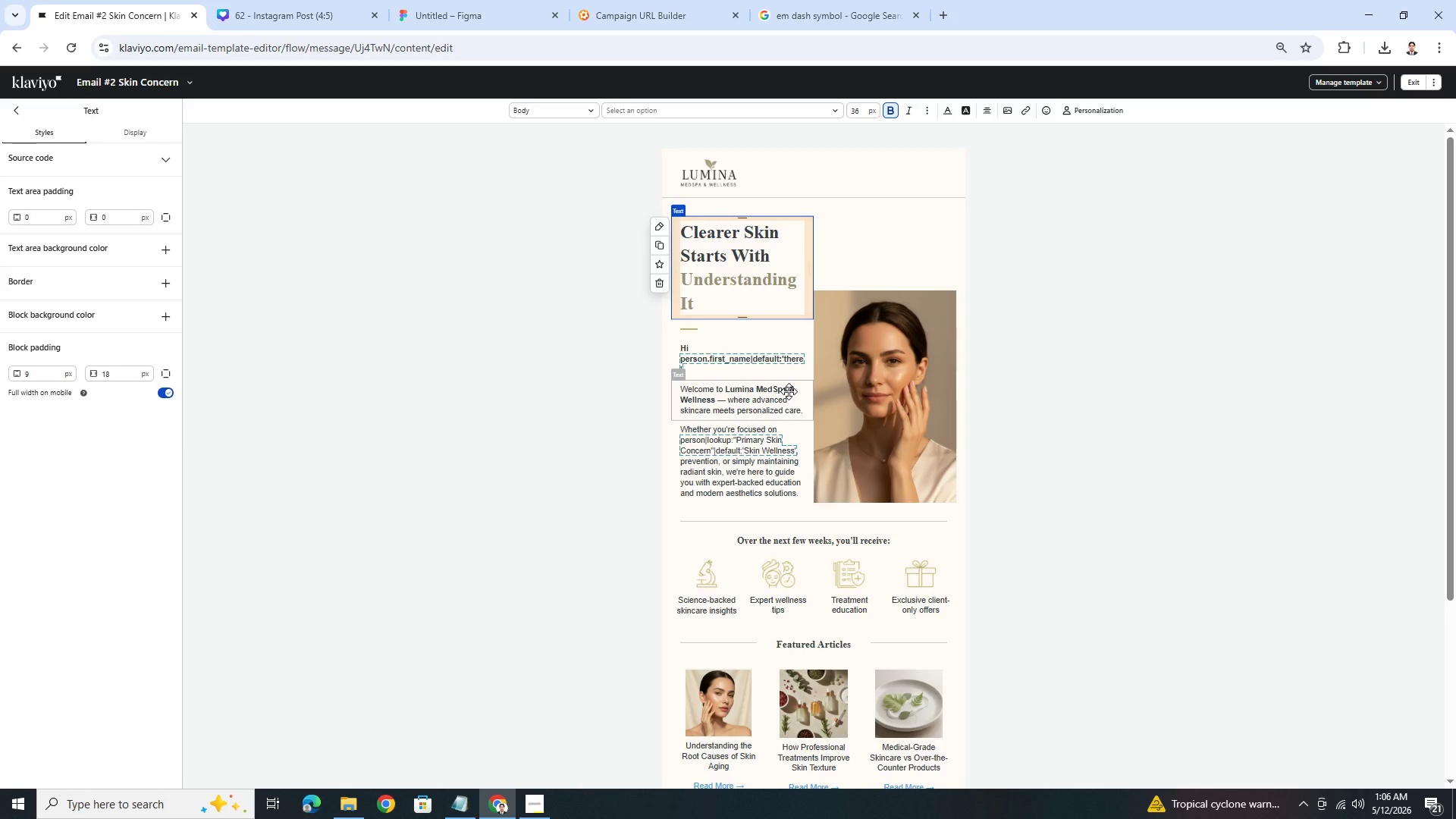 
left_click_drag(start_coordinate=[700, 301], to_coordinate=[685, 303])
 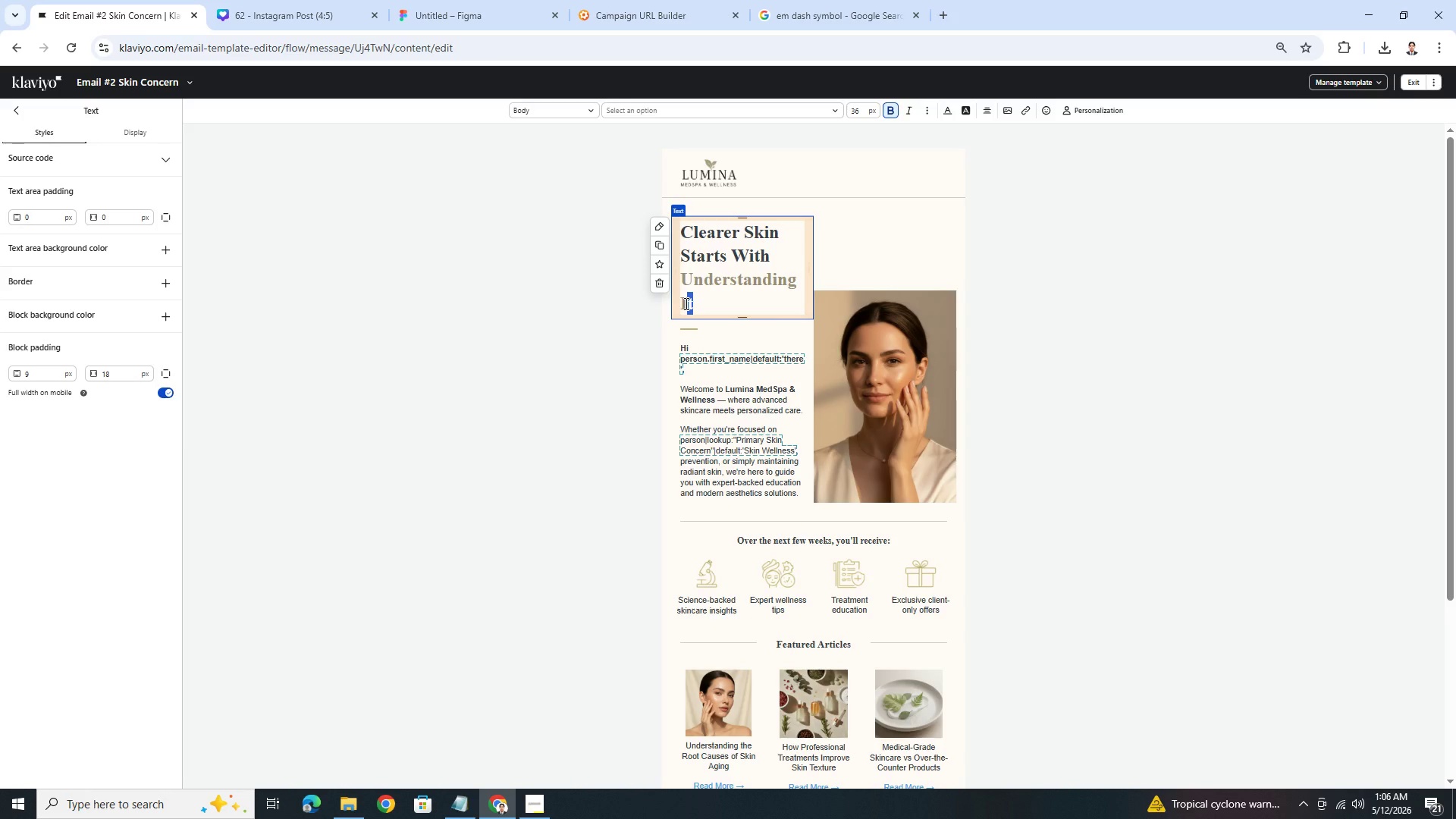 
type(nflammation)
 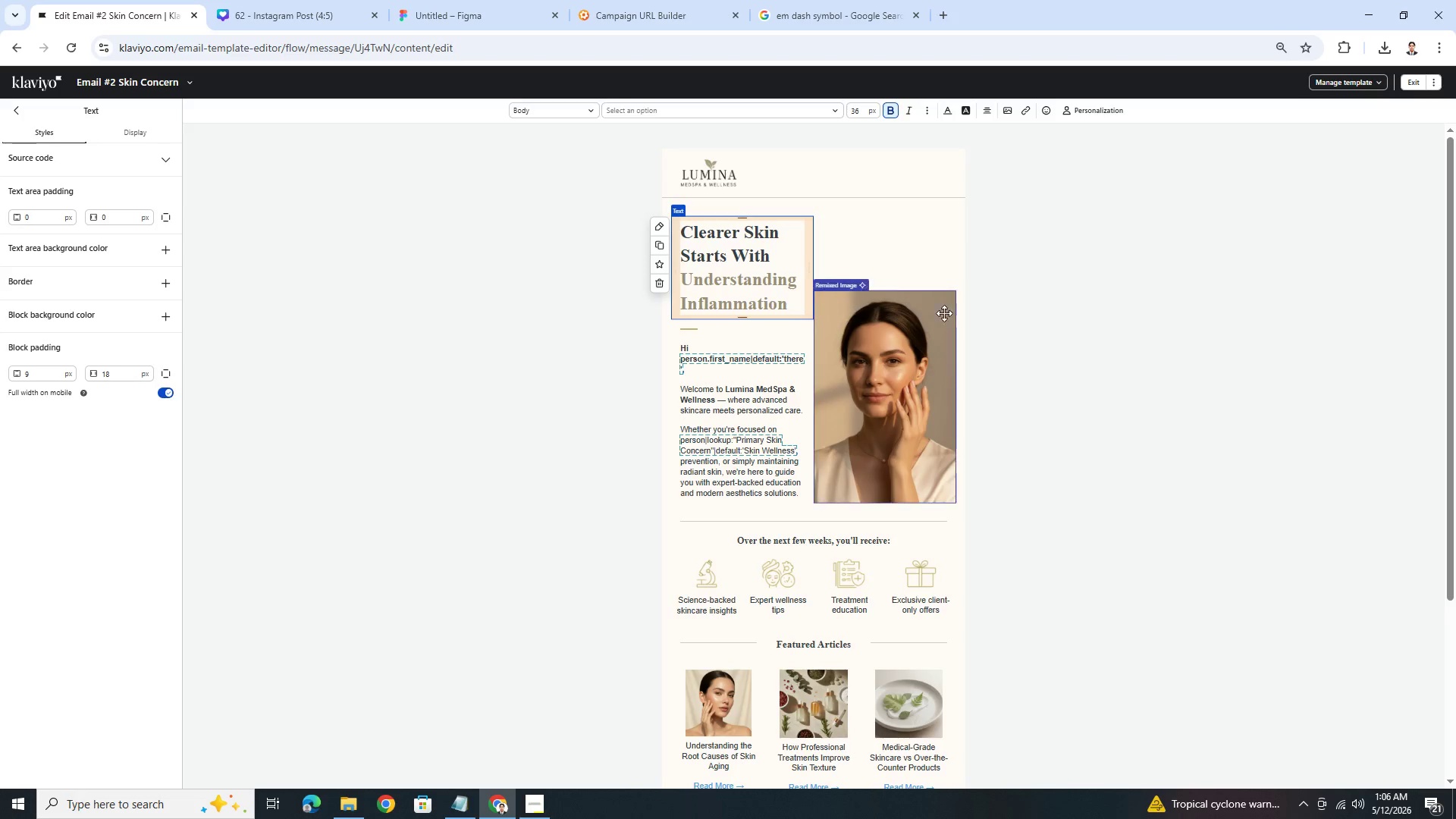 
left_click([1109, 347])
 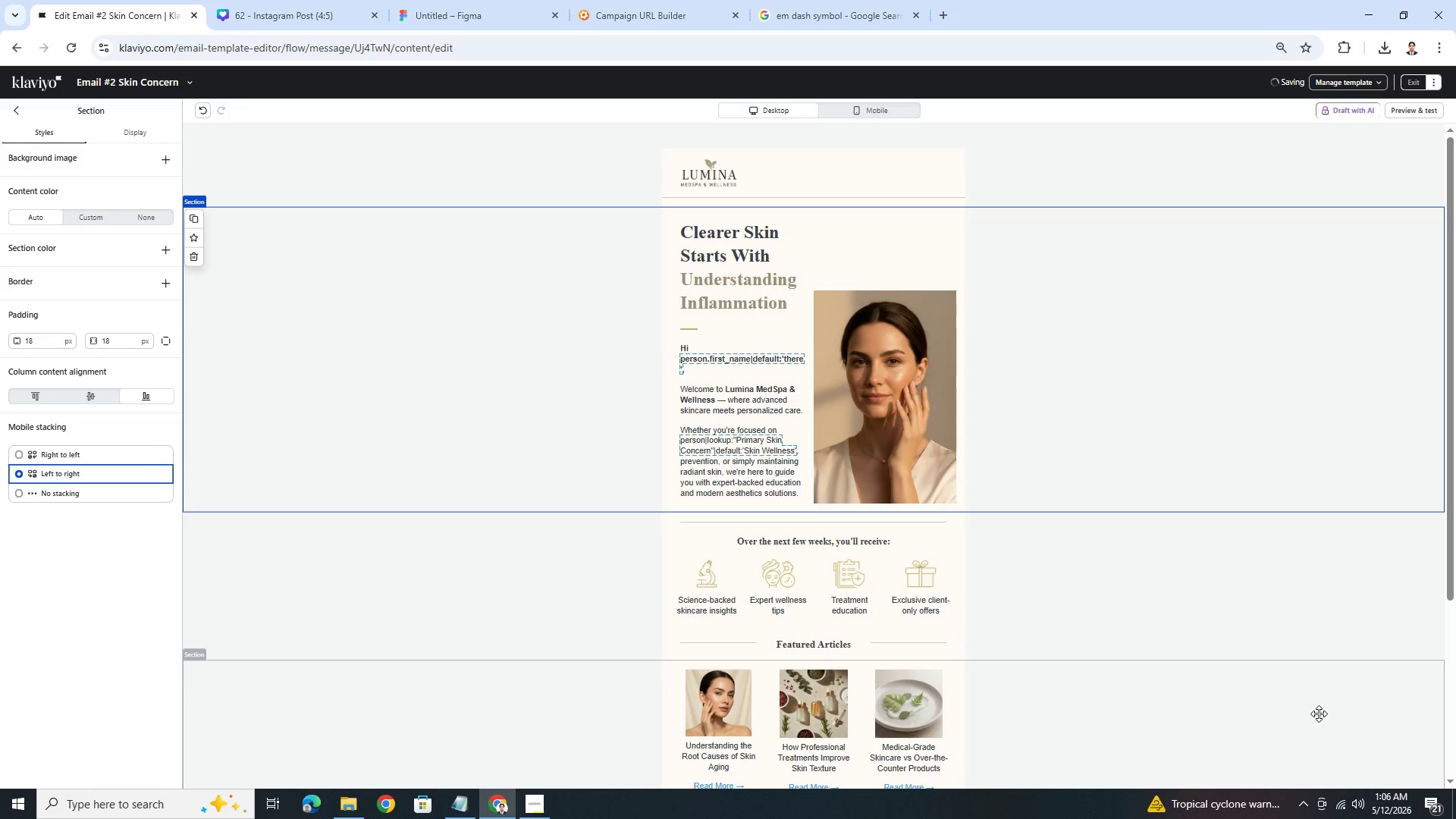 
left_click([1313, 680])
 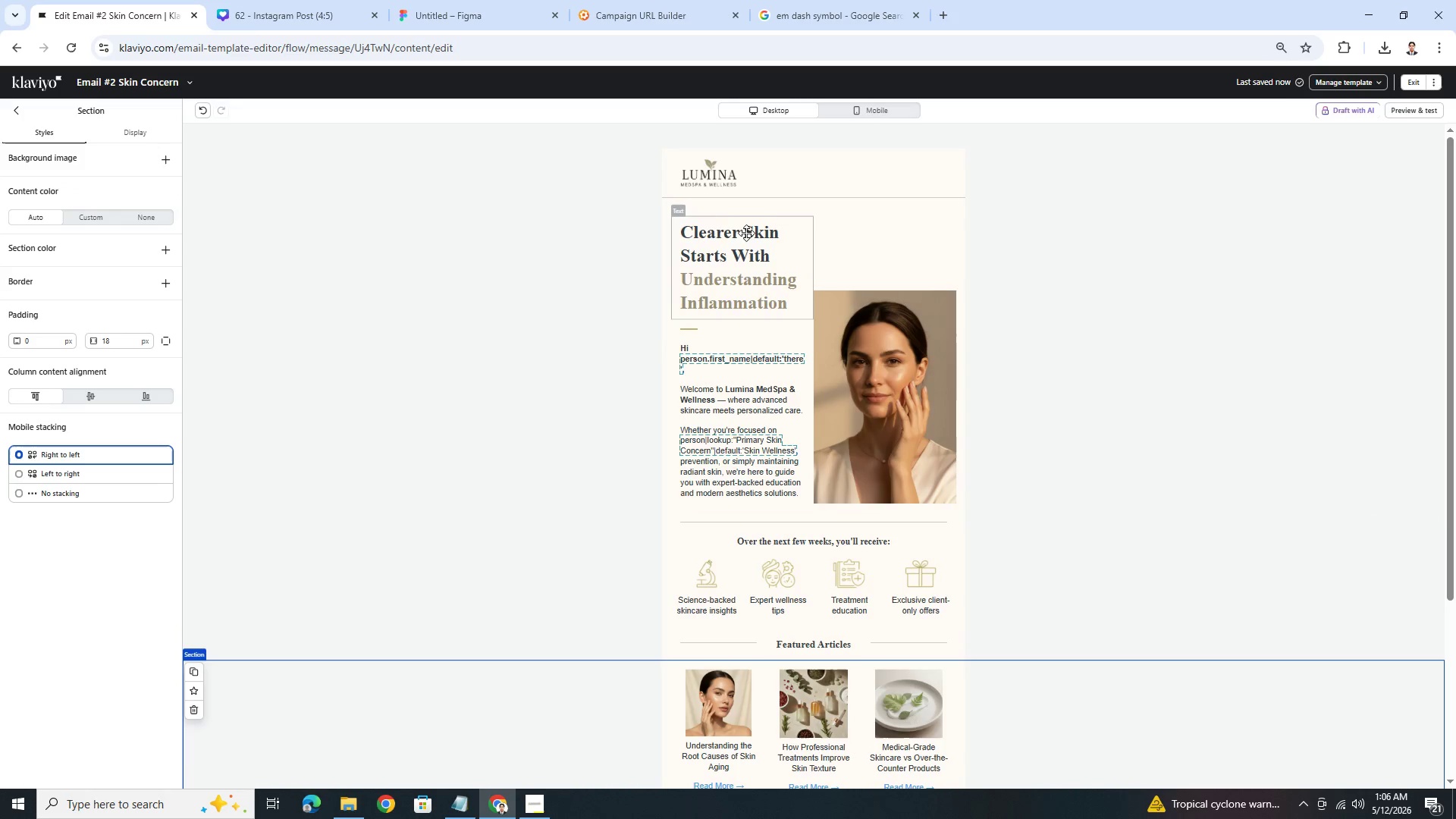 
left_click([703, 226])
 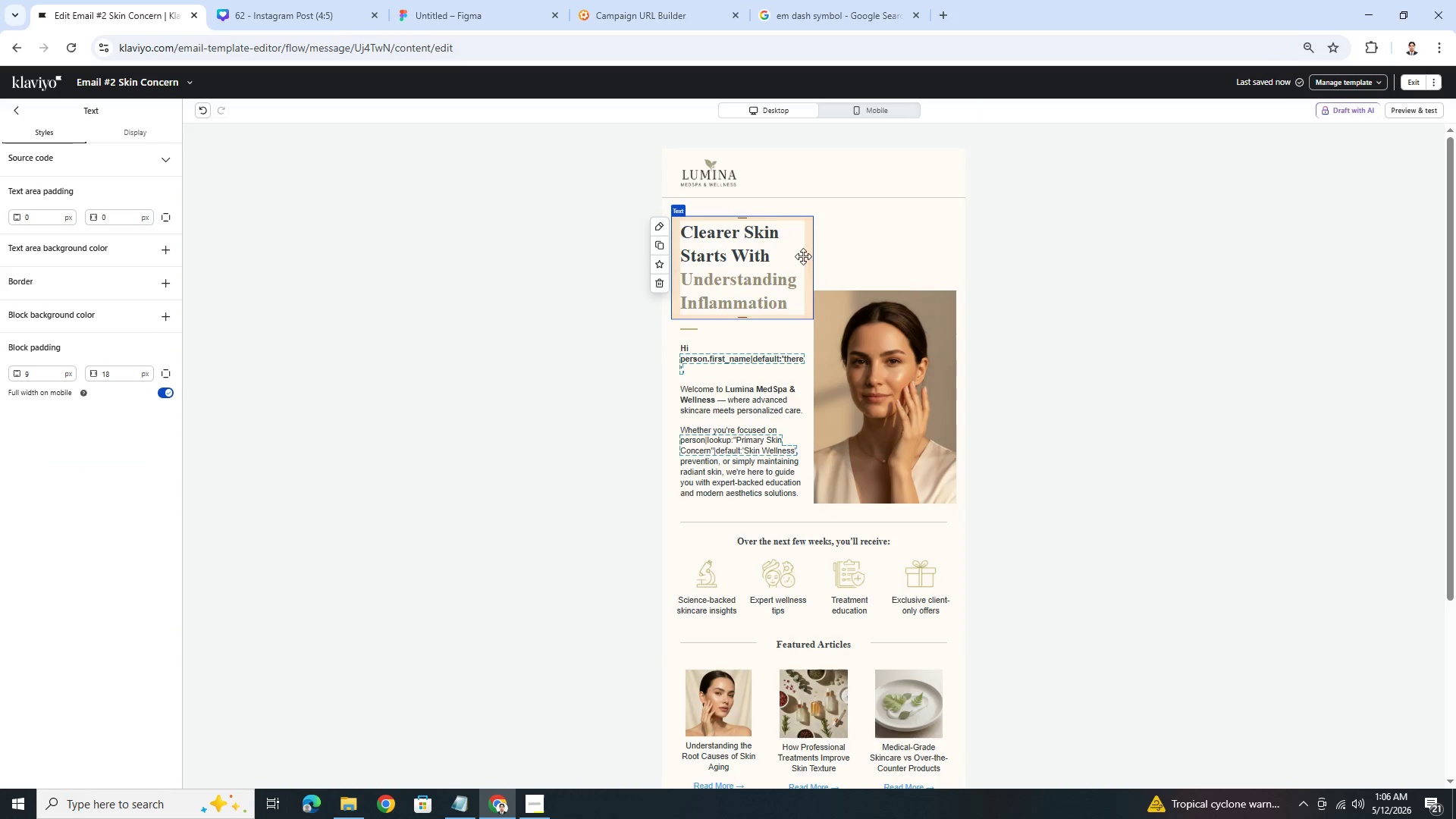 
wait(7.16)
 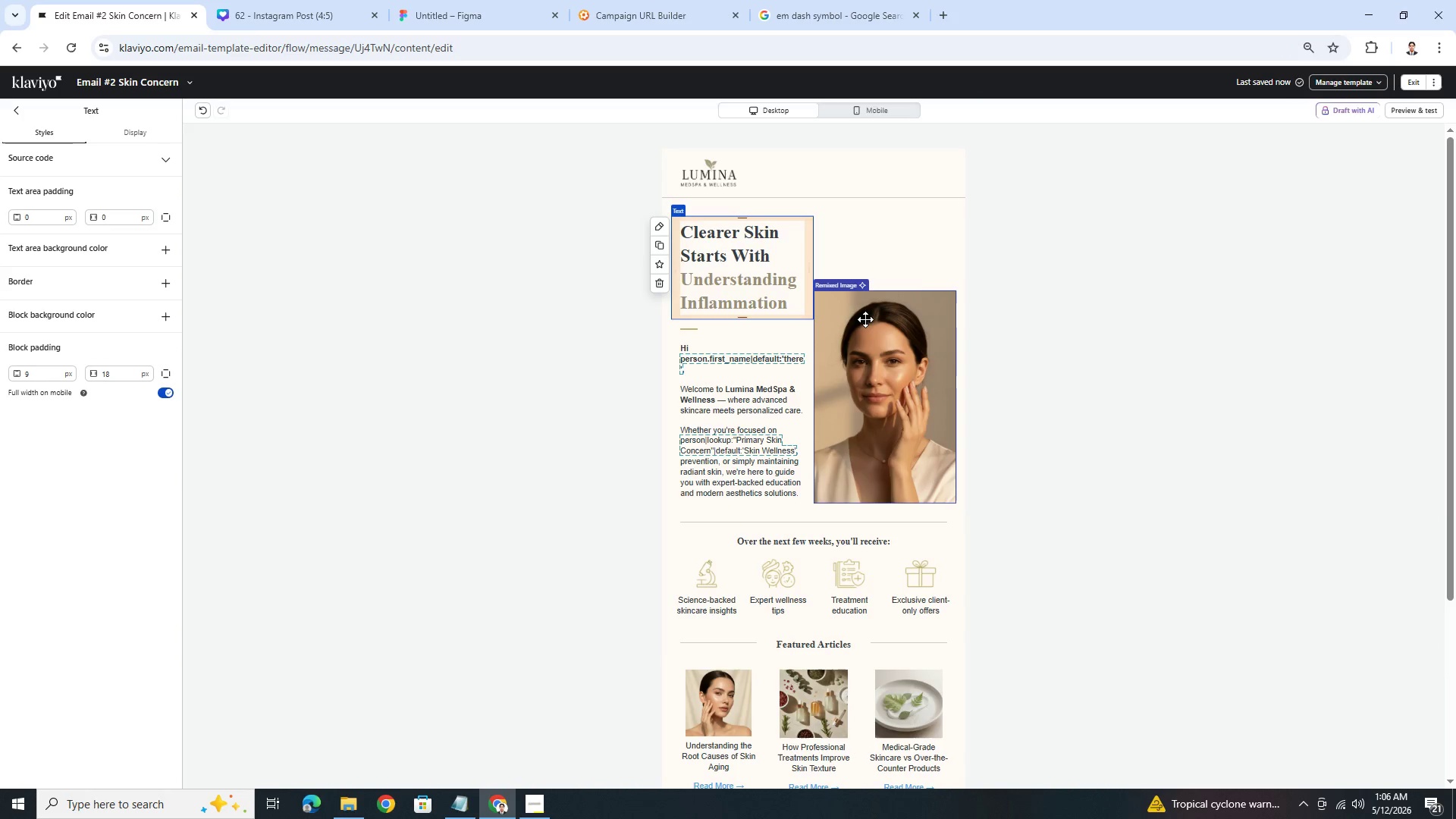 
left_click([14, 111])
 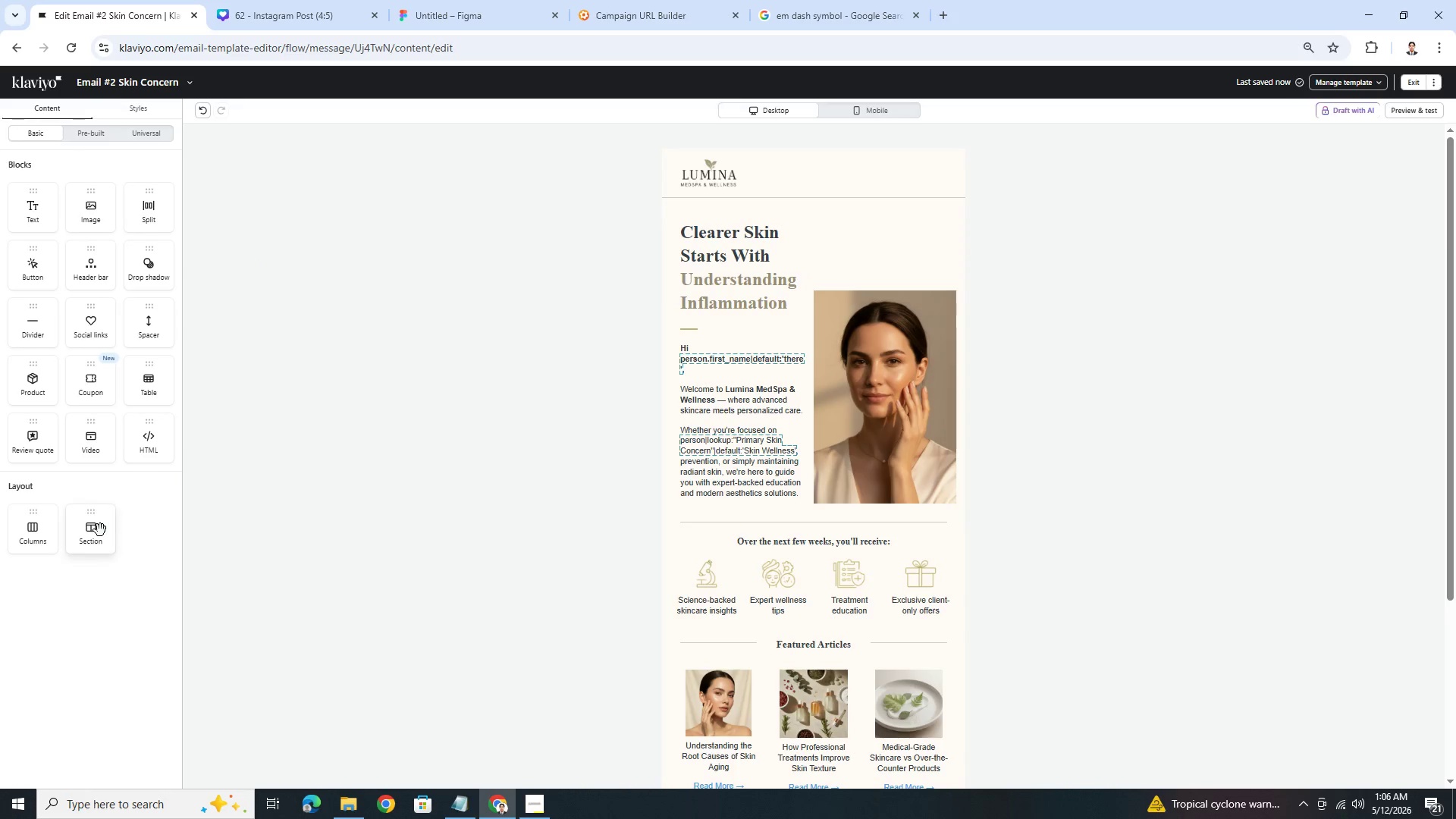 
left_click_drag(start_coordinate=[95, 532], to_coordinate=[530, 219])
 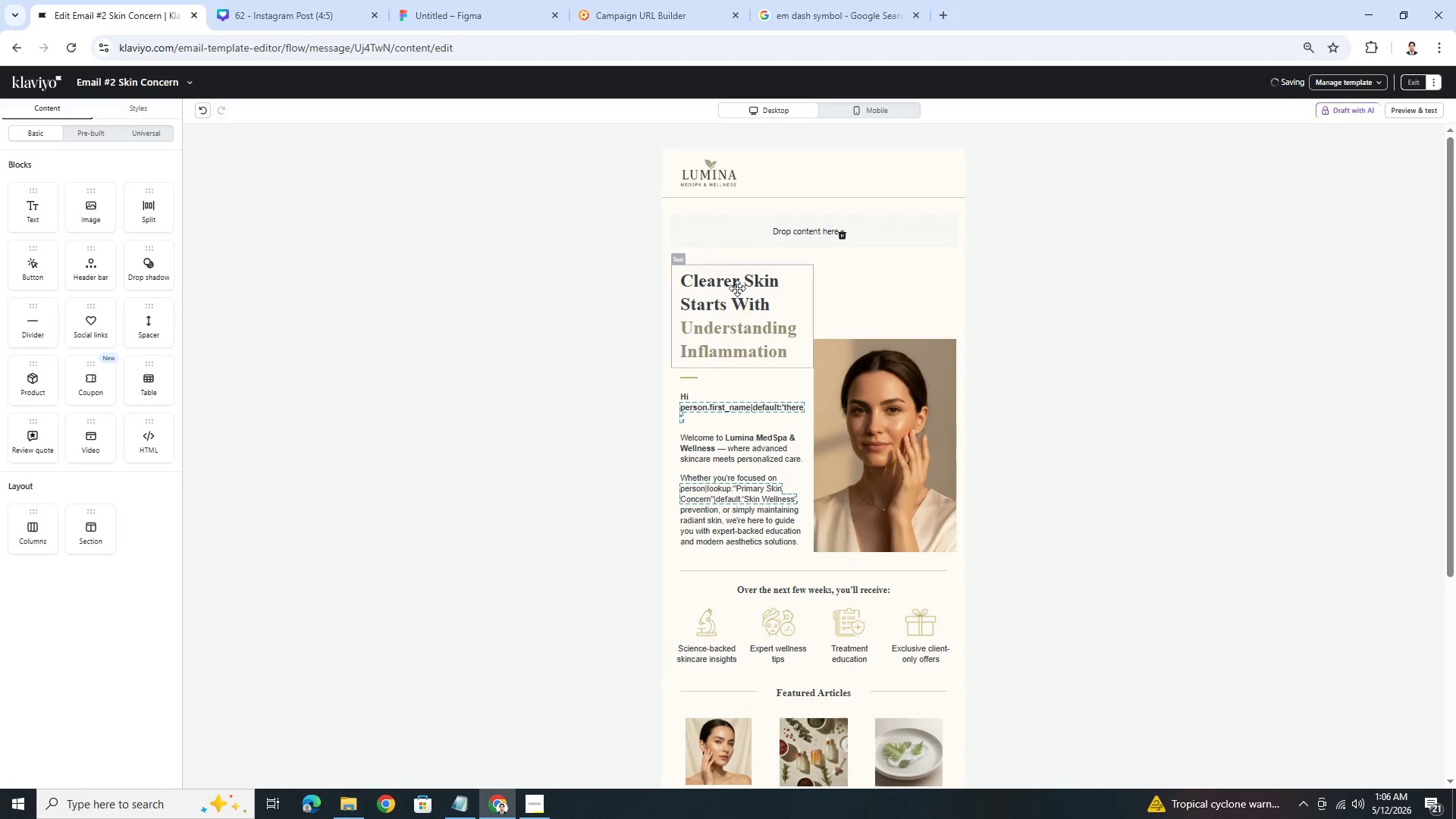 
left_click_drag(start_coordinate=[736, 288], to_coordinate=[744, 228])
 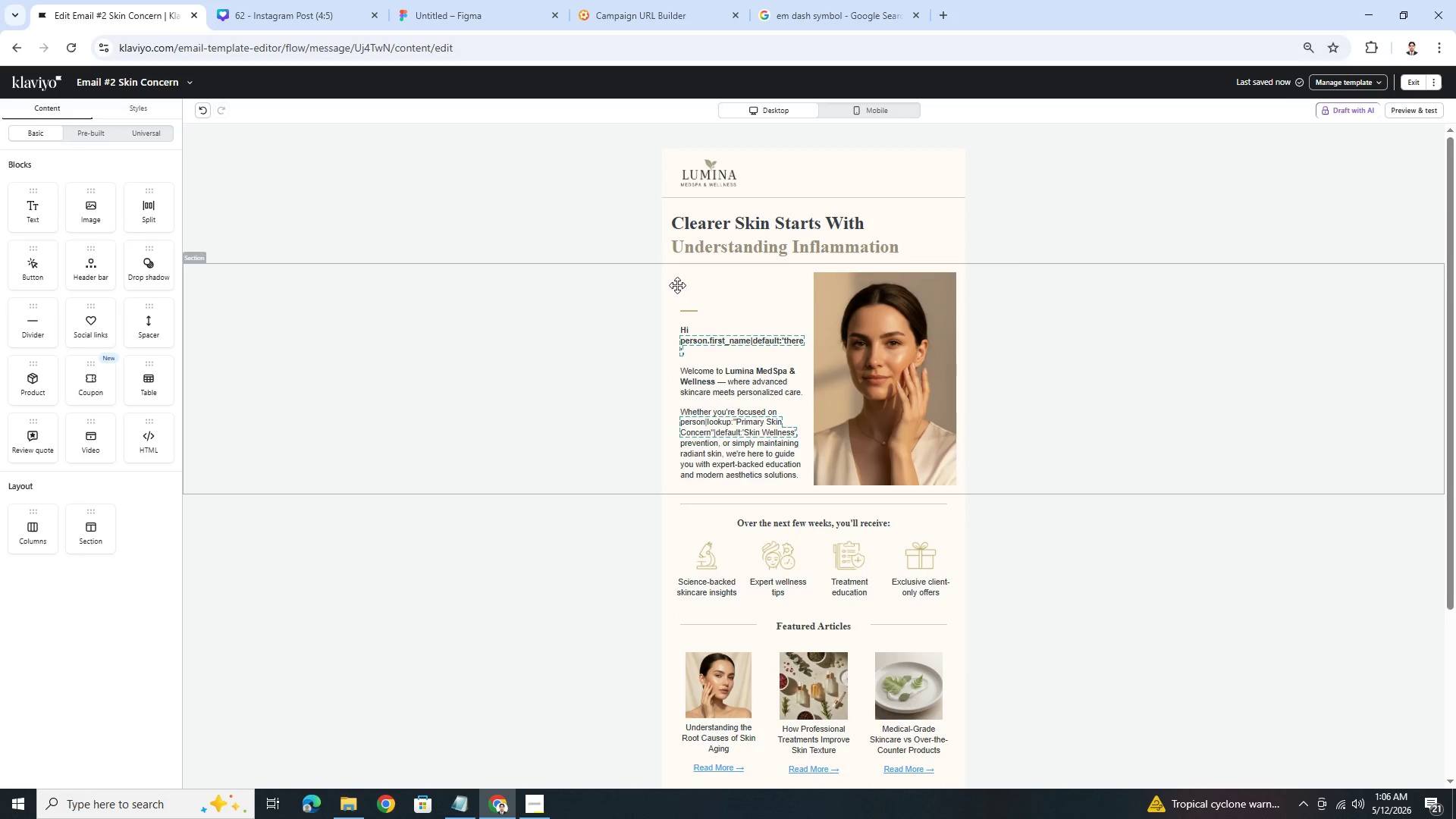 
left_click([694, 284])
 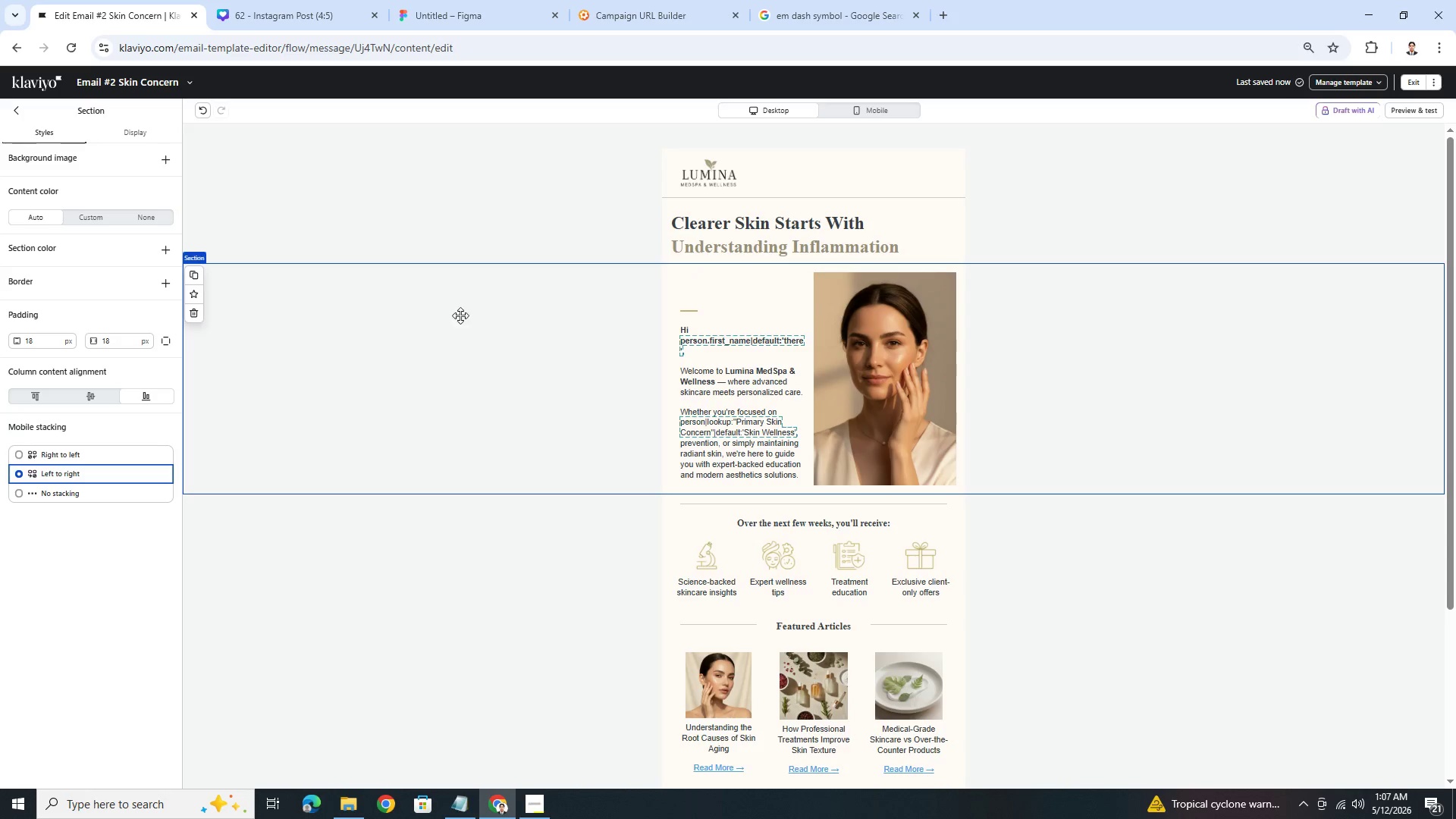 
left_click([33, 388])
 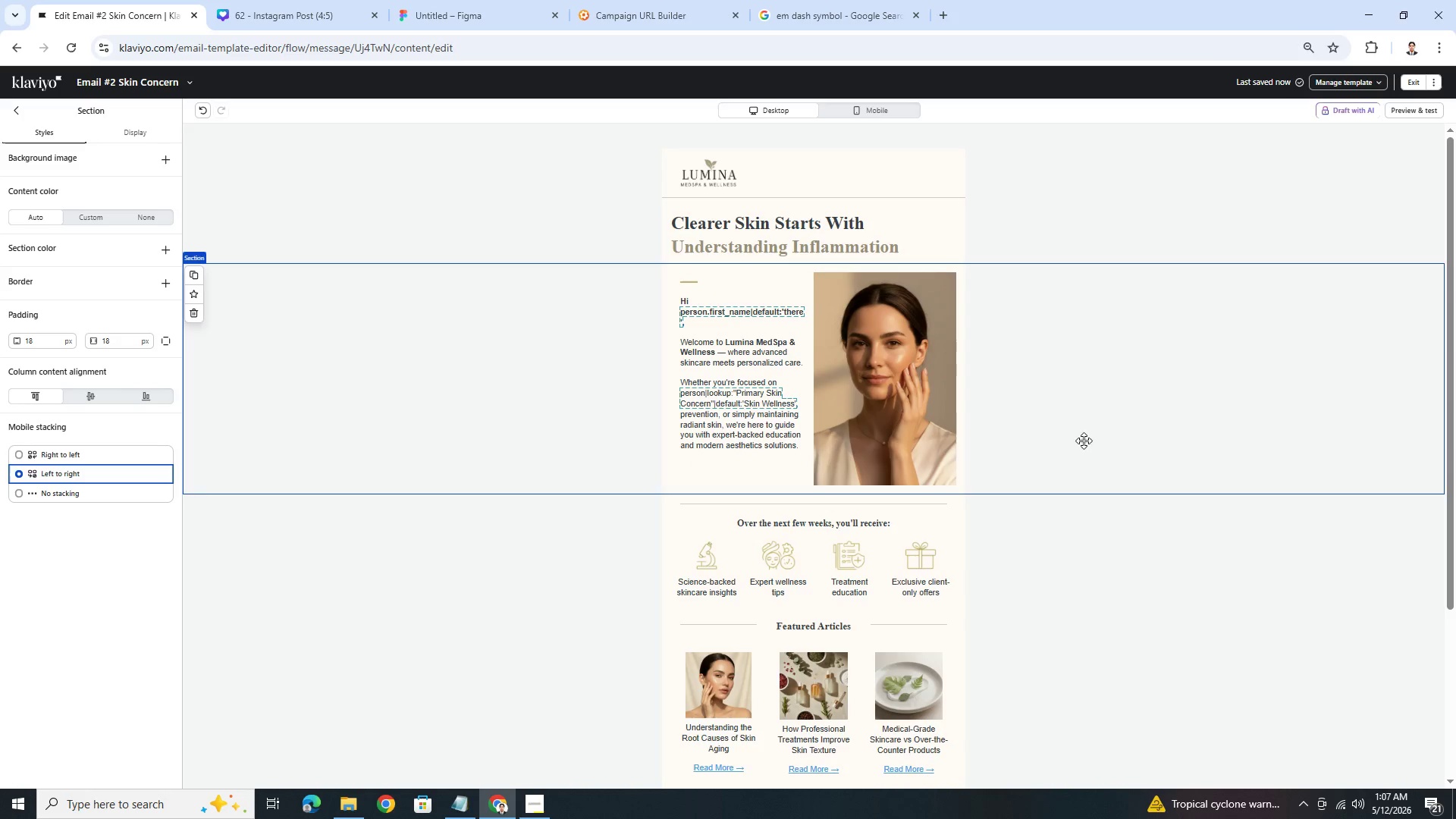 
left_click([1210, 581])
 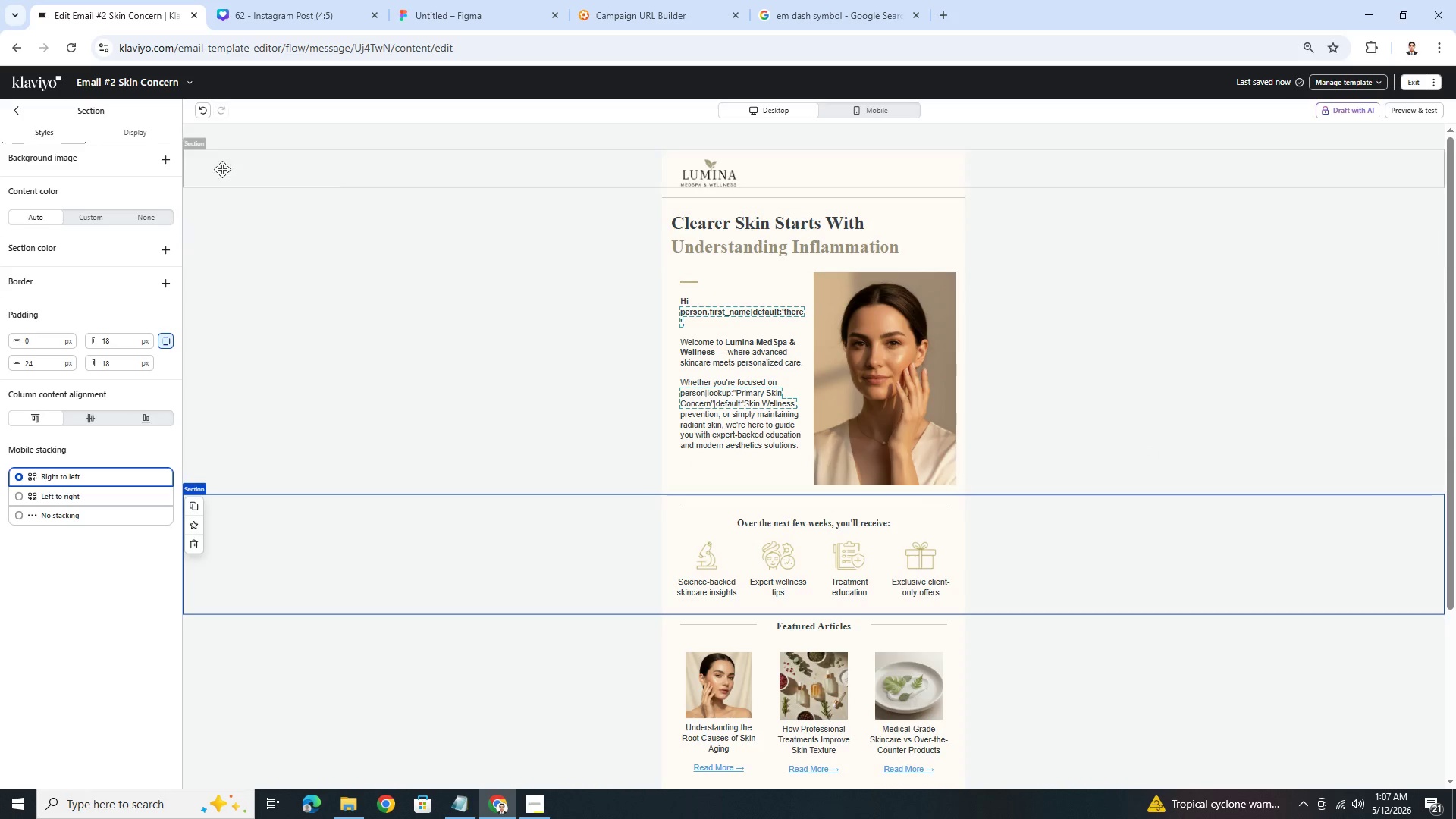 
left_click([13, 111])
 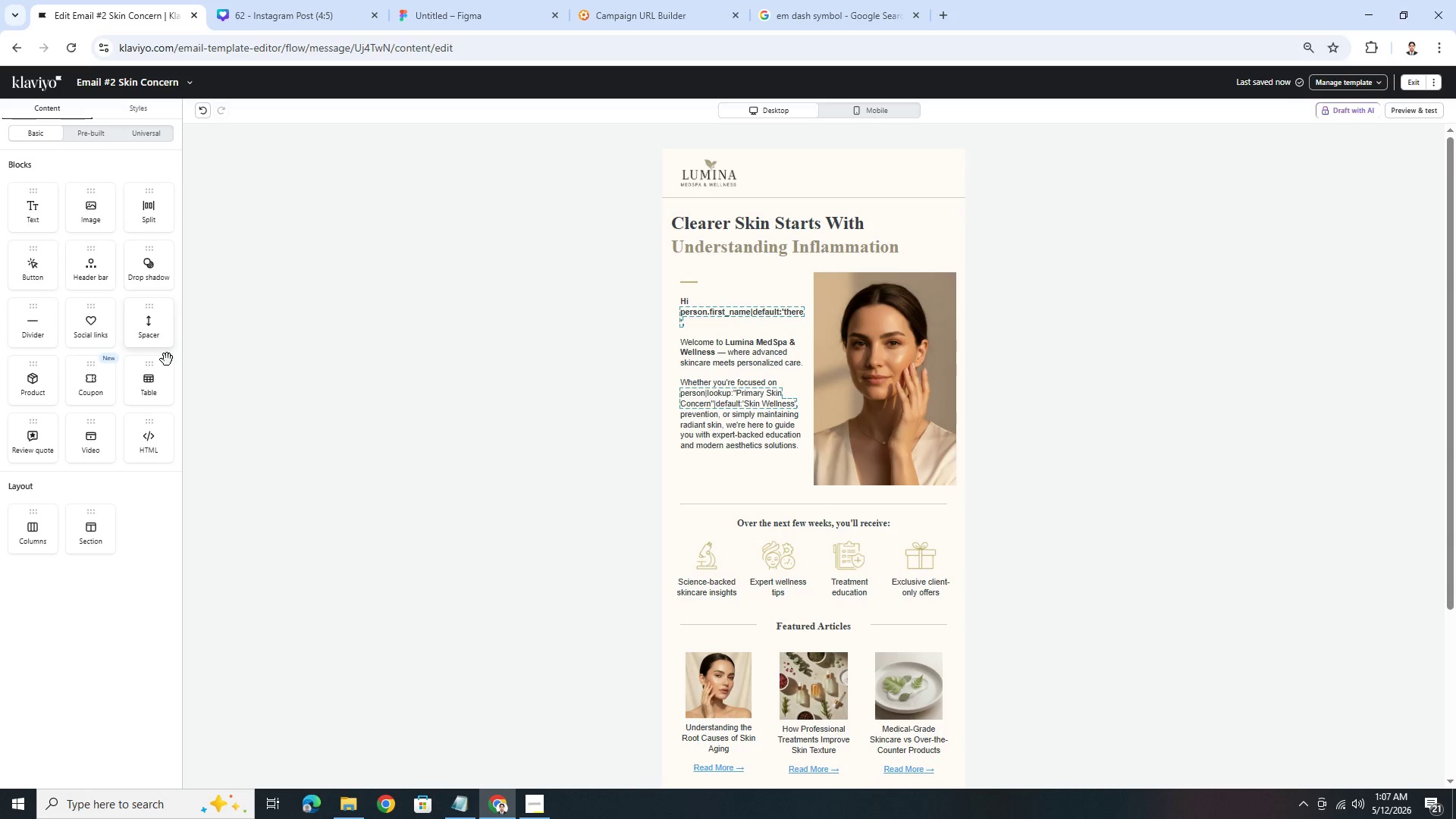 
left_click_drag(start_coordinate=[144, 332], to_coordinate=[764, 229])
 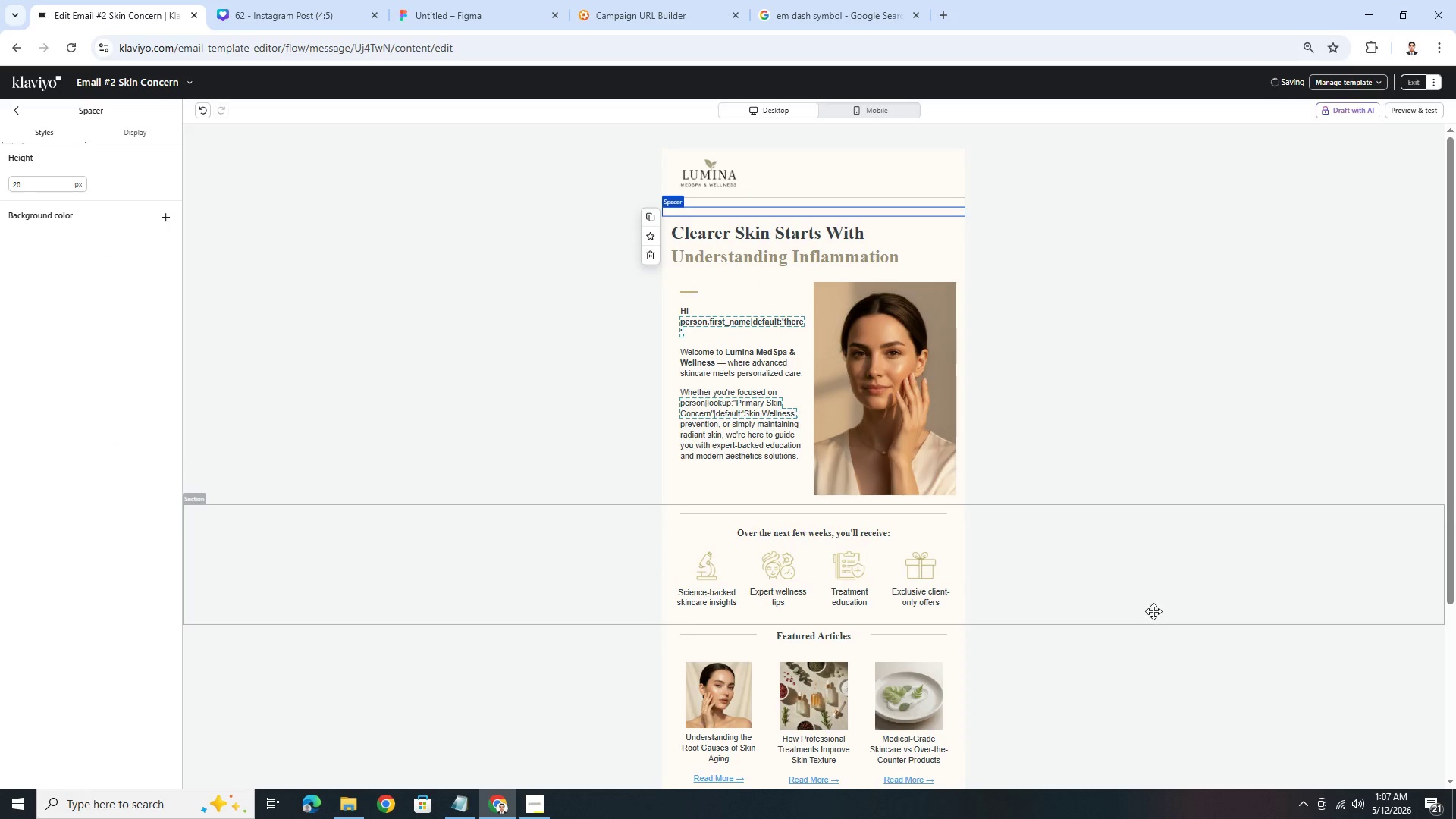 
left_click([1144, 623])
 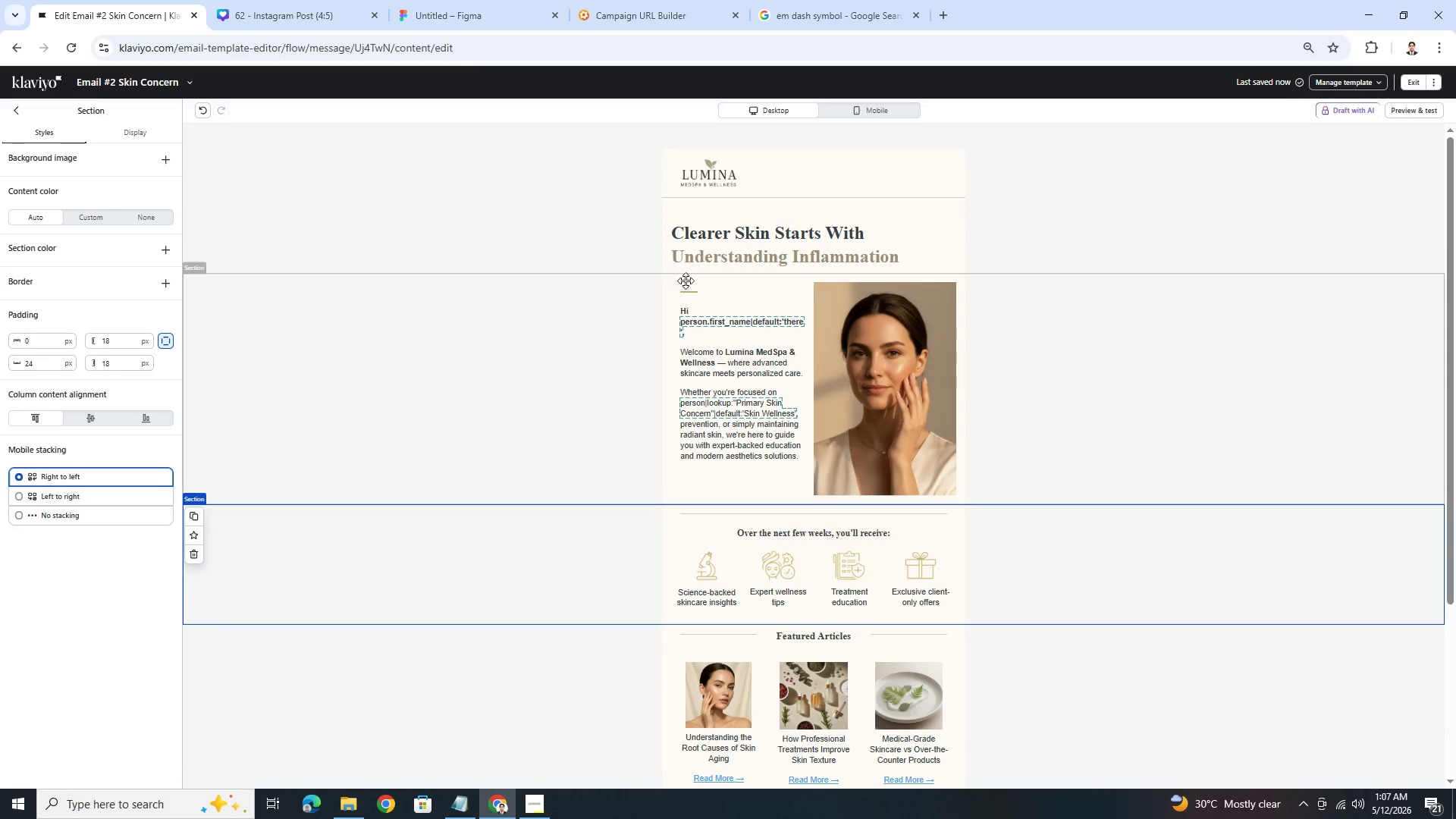 
wait(8.08)
 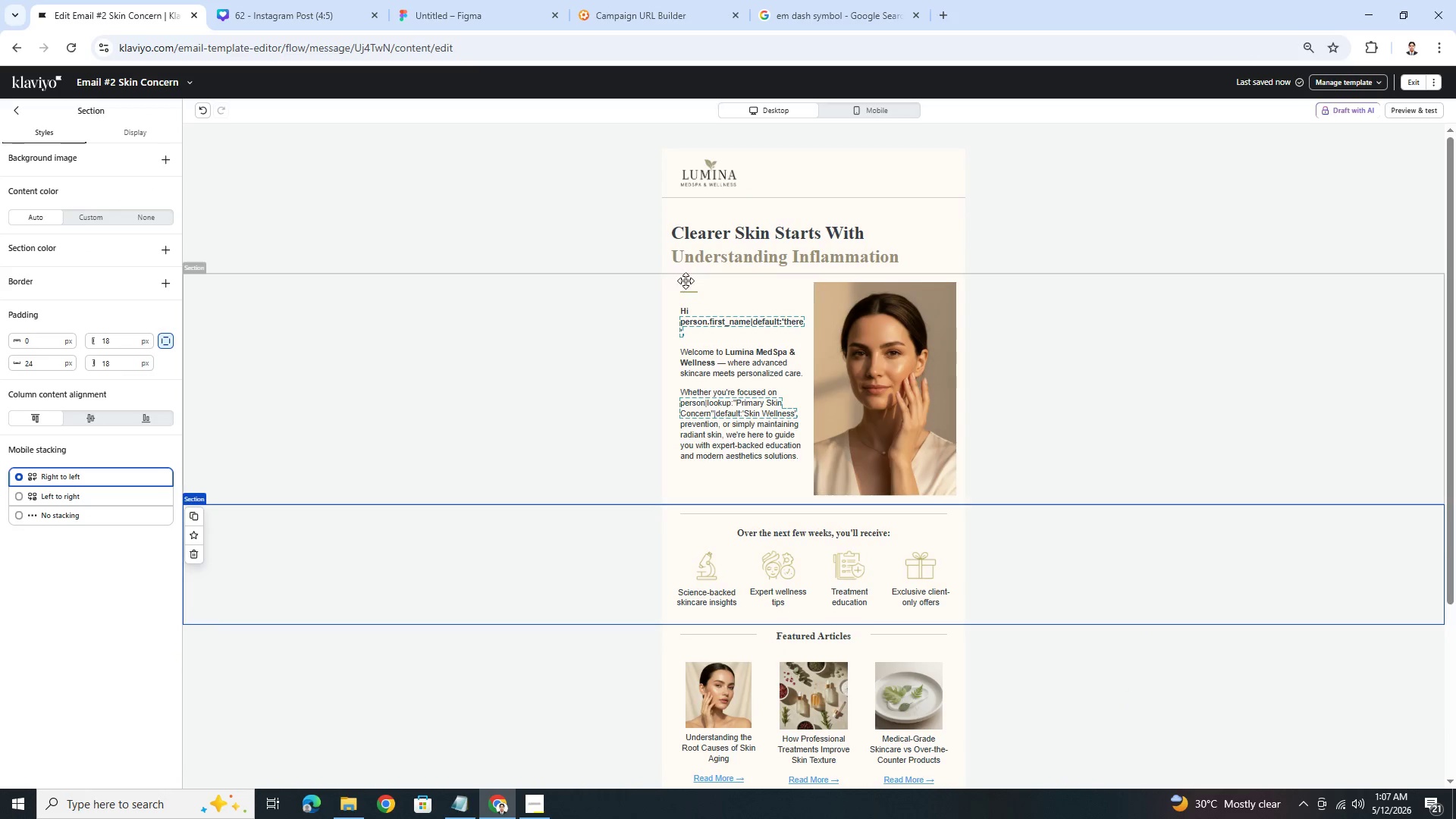 
left_click([582, 289])
 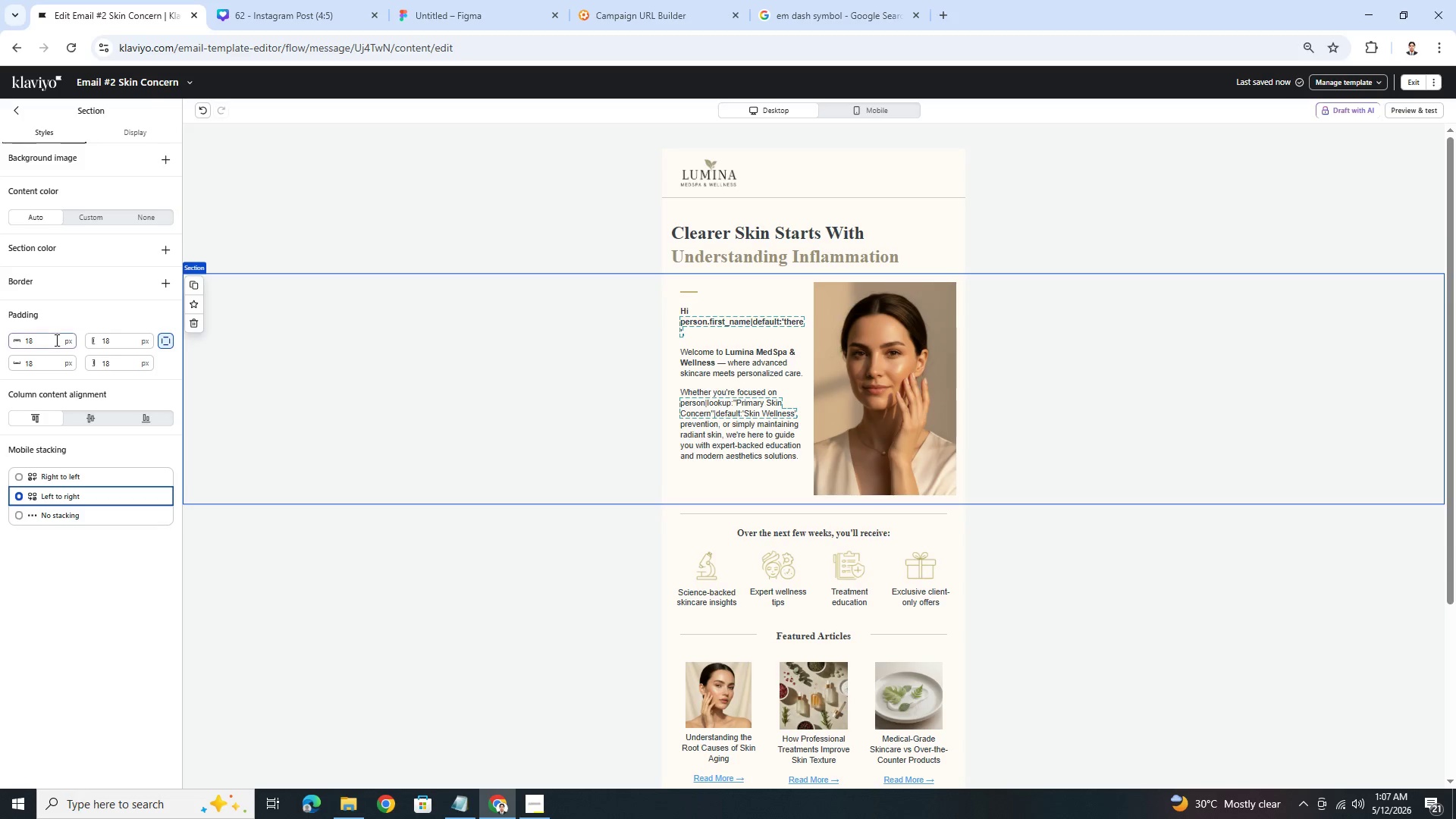 
double_click([52, 340])
 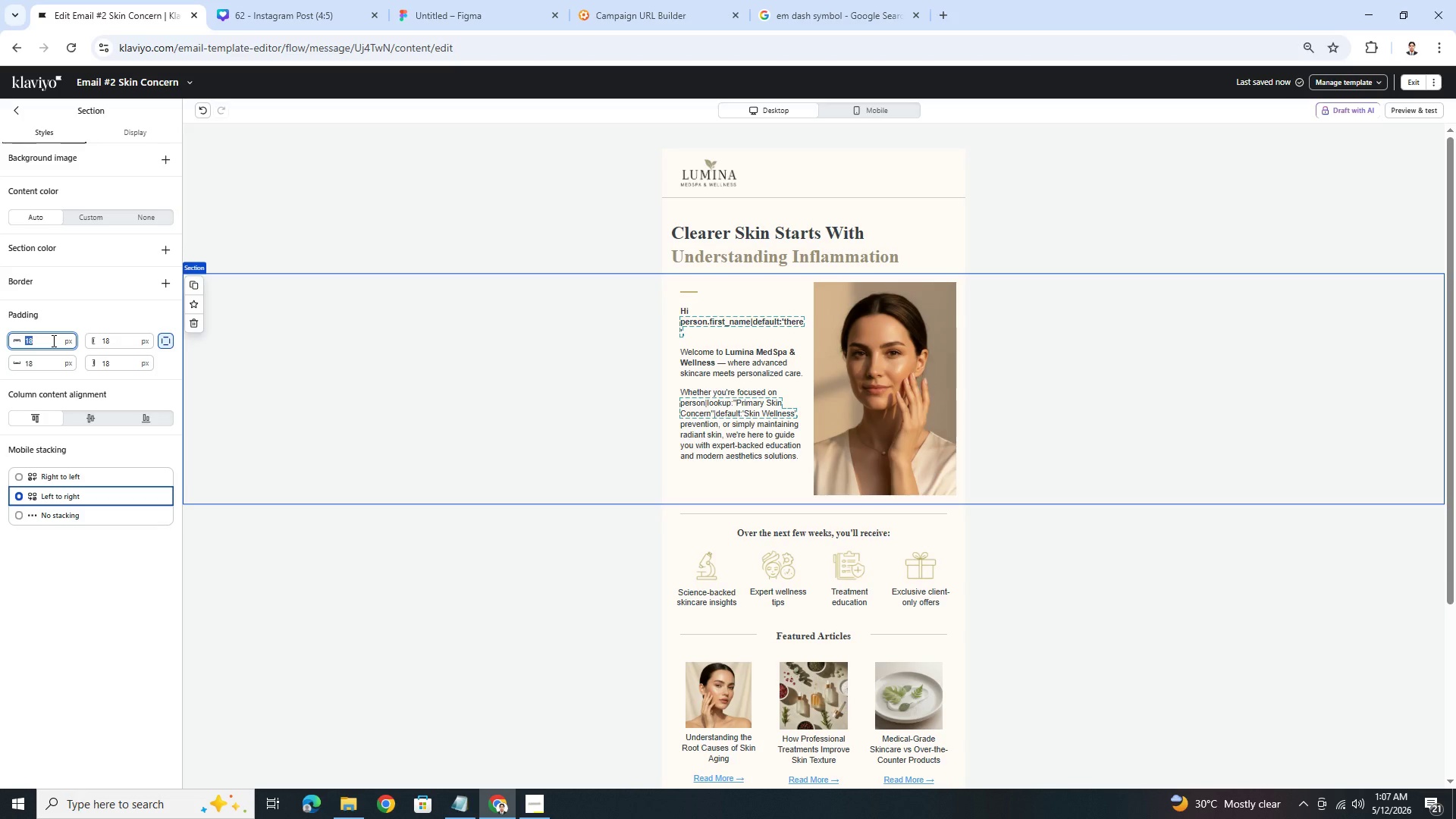 
key(Numpad0)
 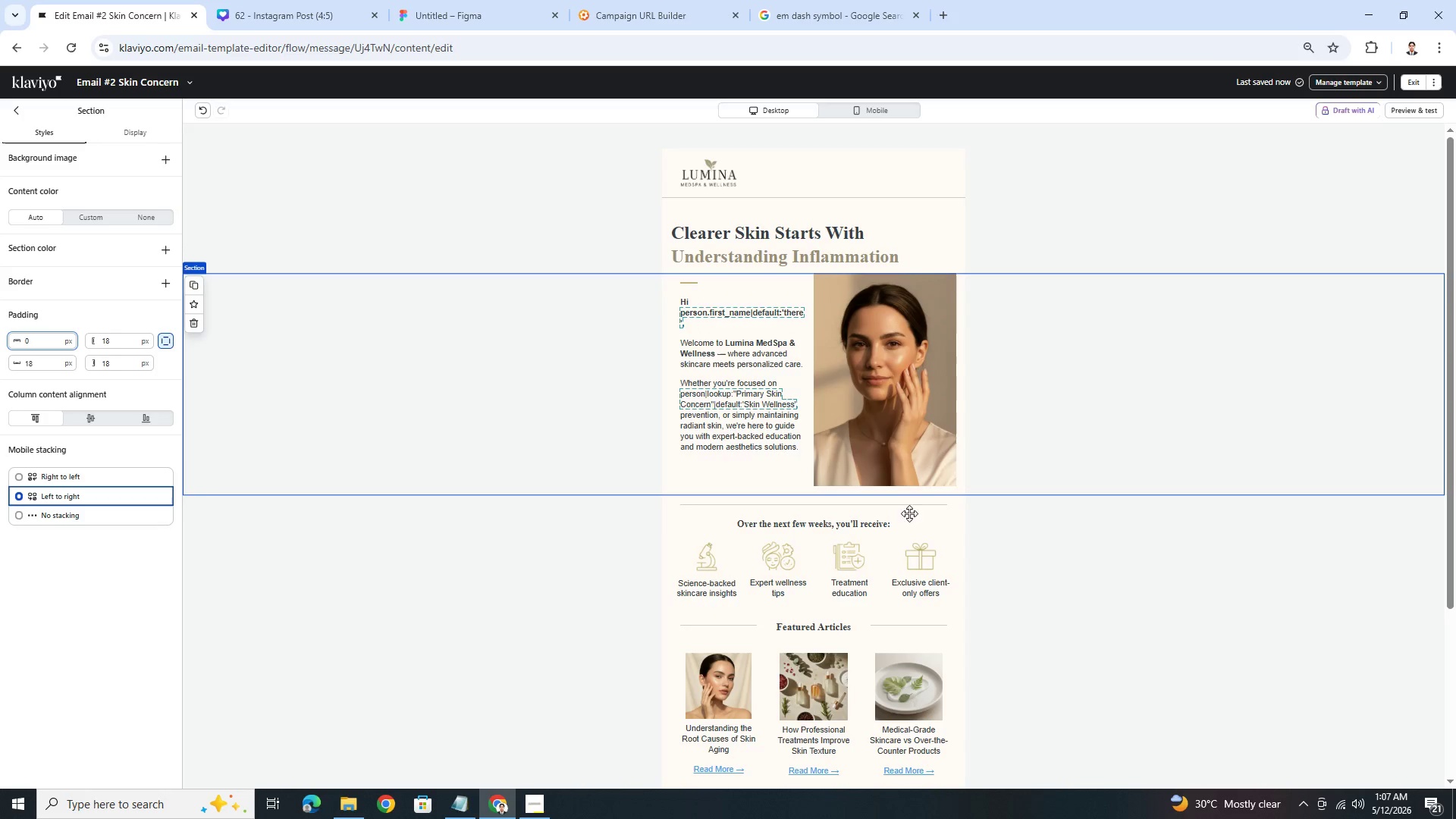 
left_click([1080, 586])
 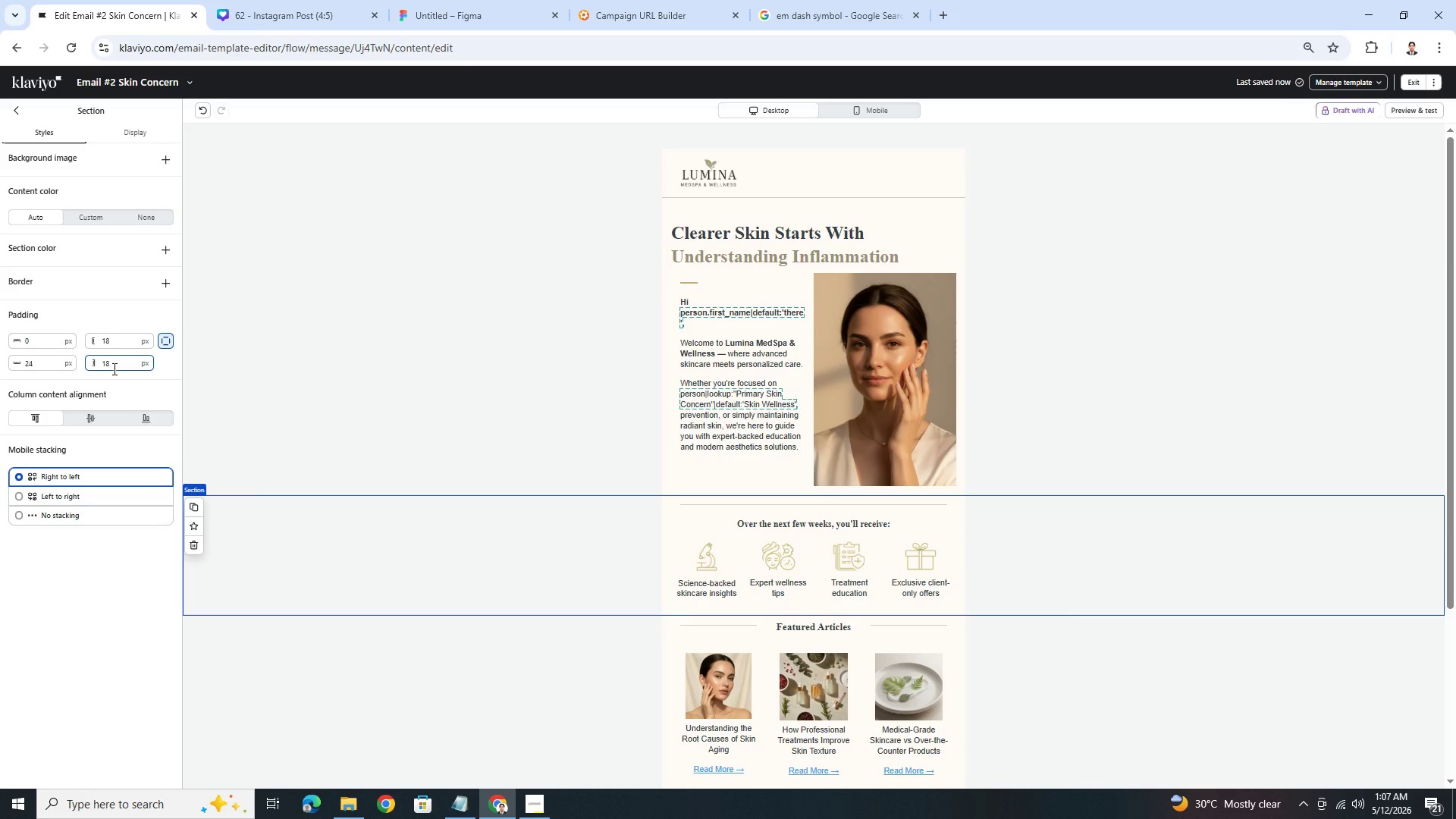 
wait(10.39)
 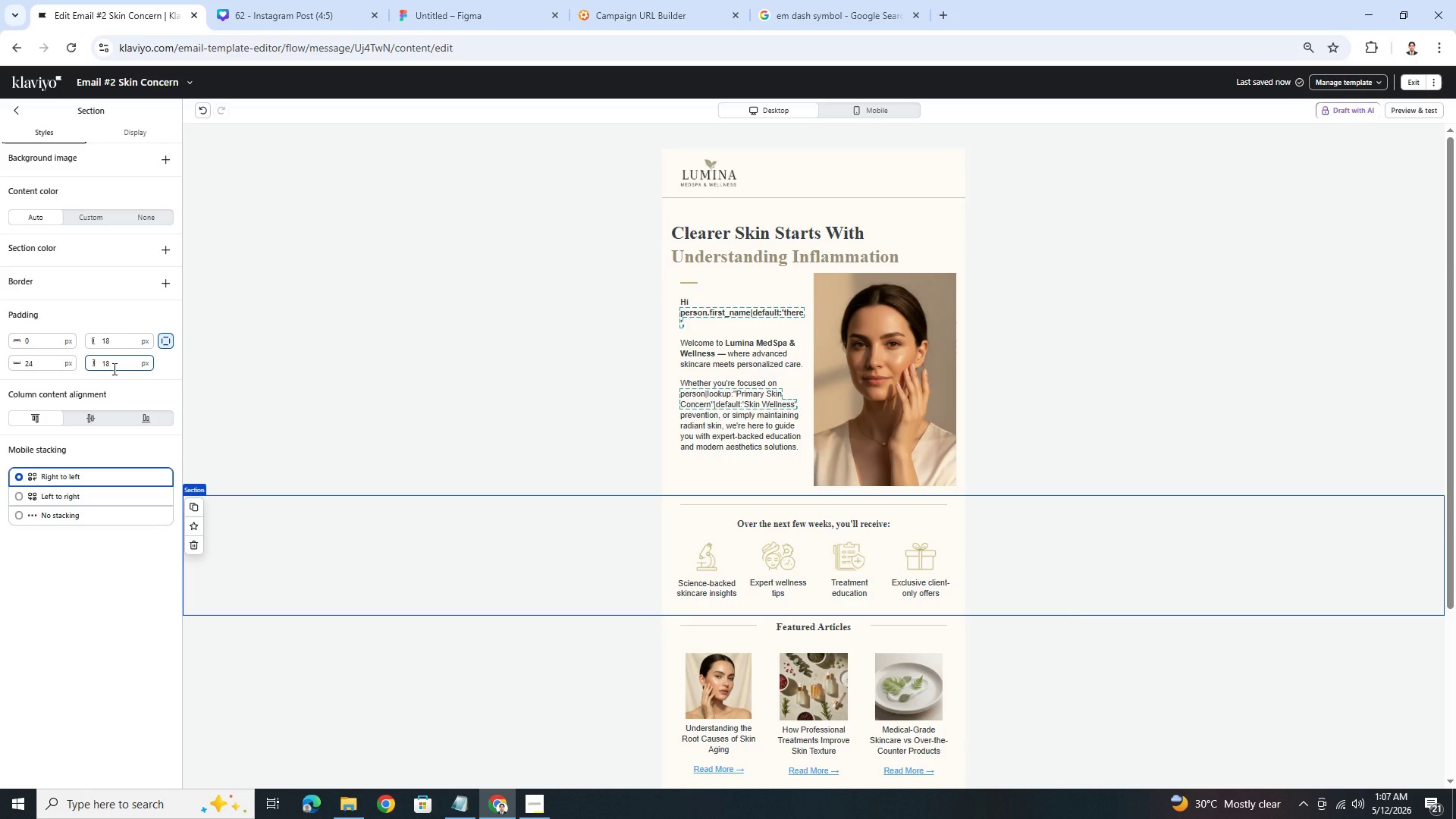 
double_click([20, 113])
 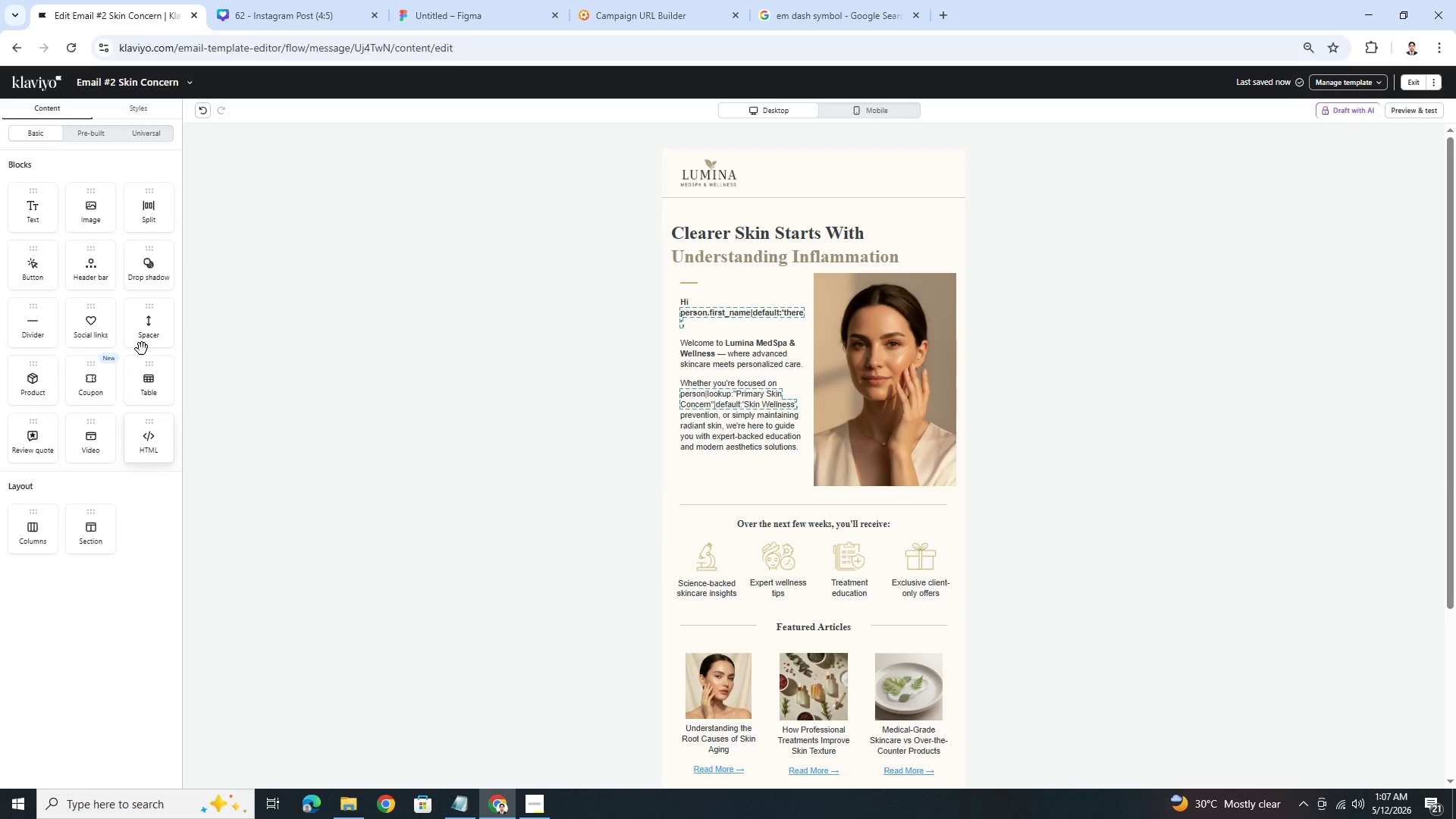 
left_click_drag(start_coordinate=[150, 320], to_coordinate=[821, 284])
 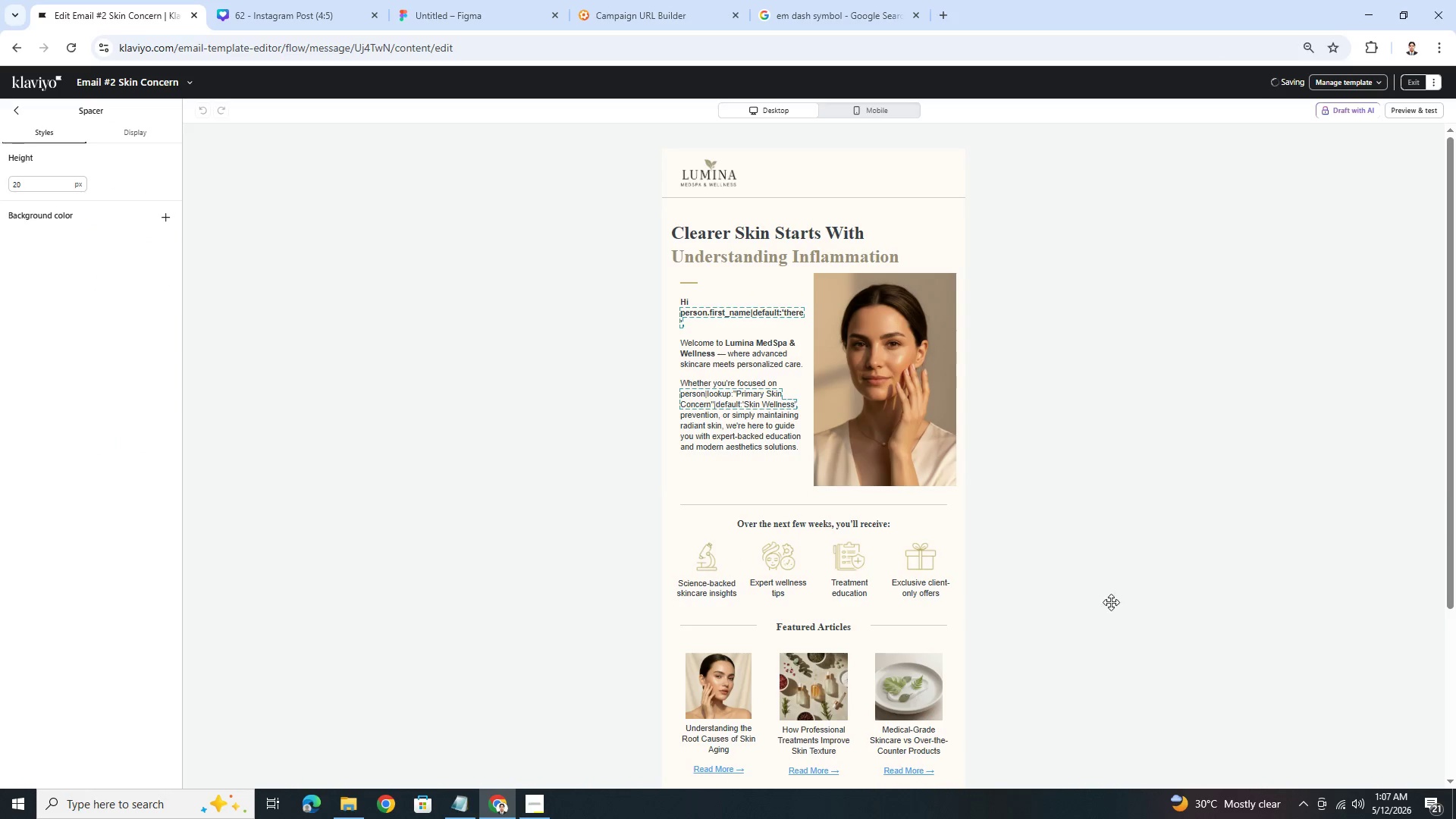 
left_click([1111, 607])
 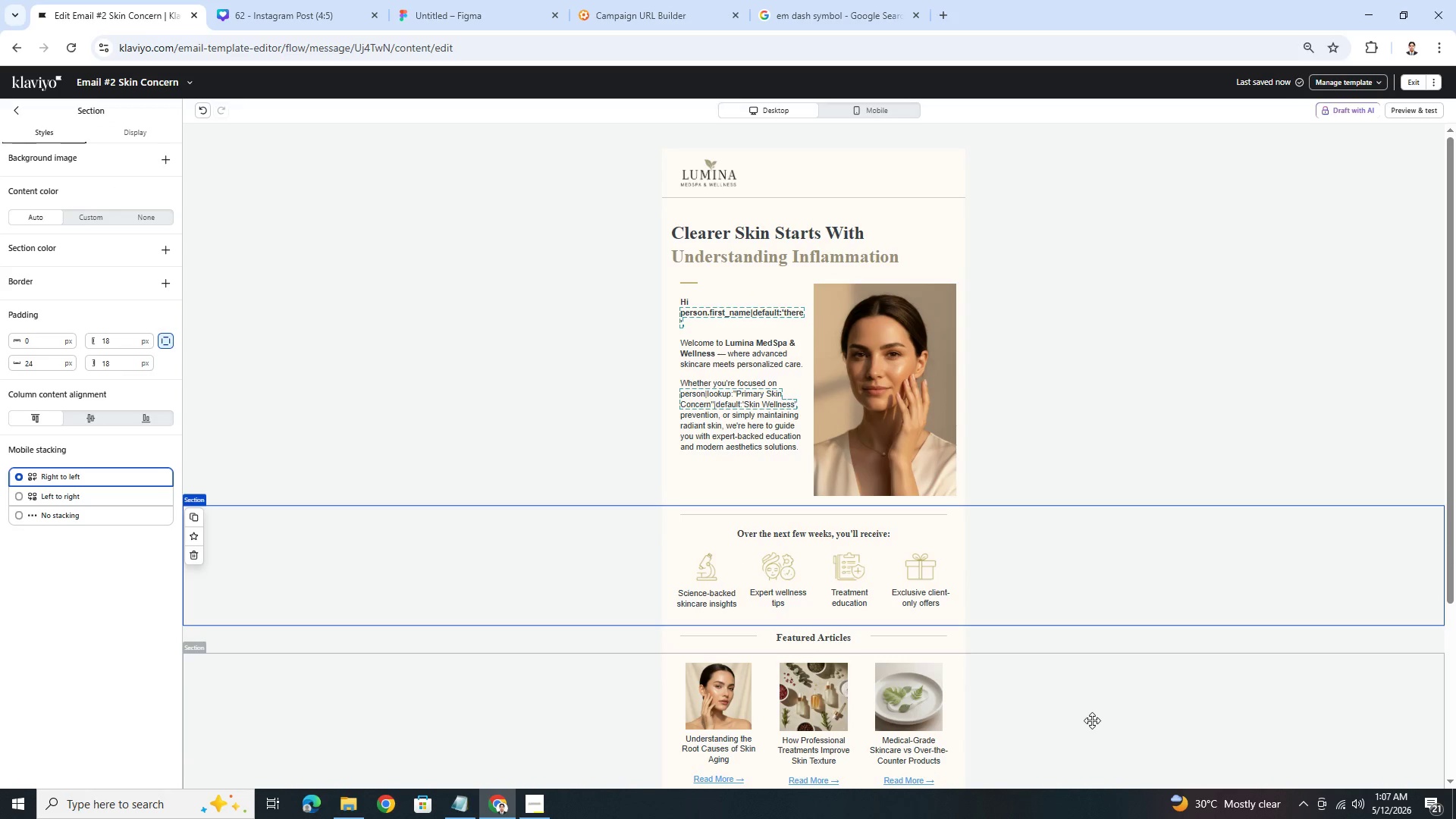 
left_click([1084, 730])
 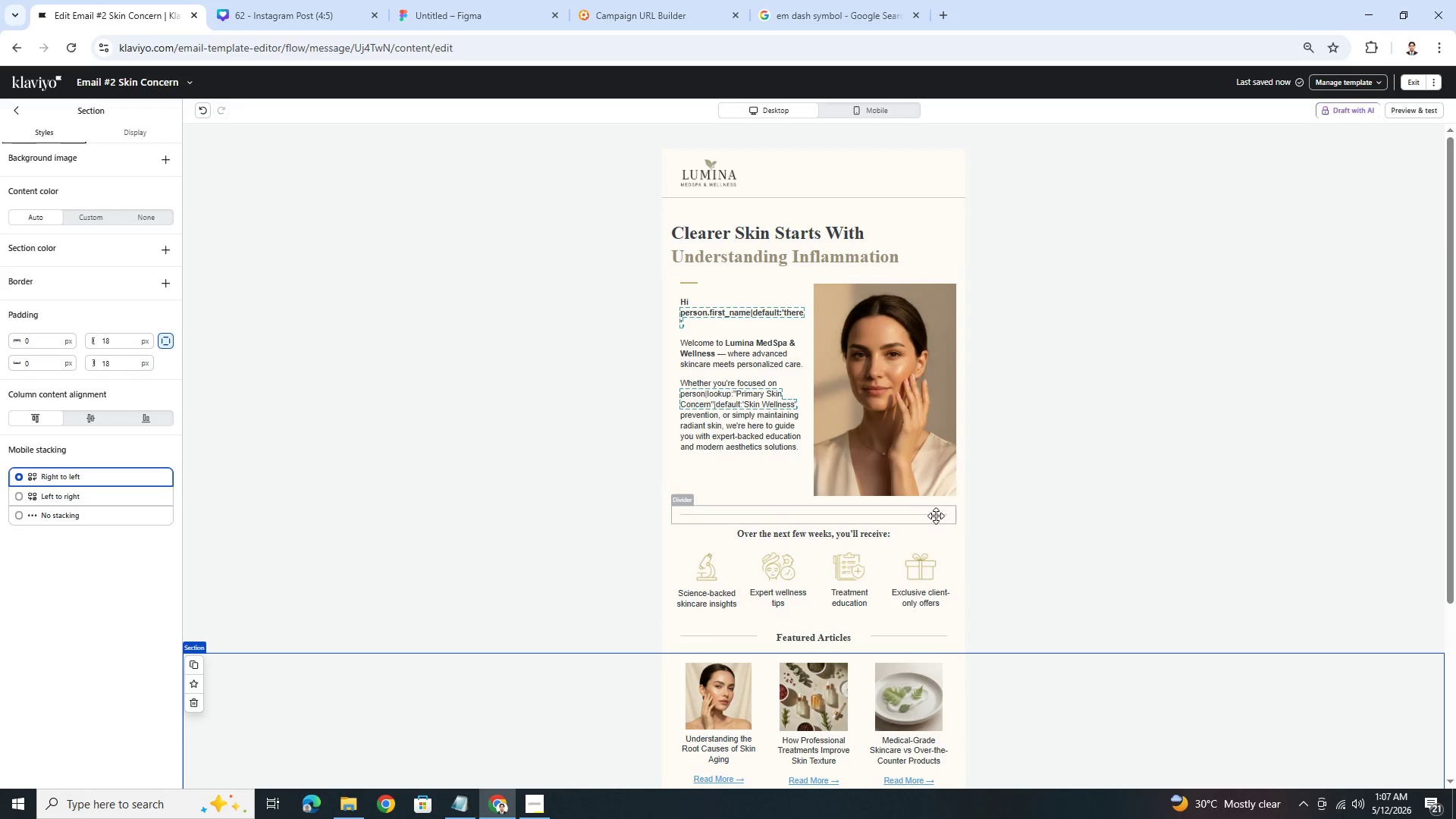 
left_click([560, 380])
 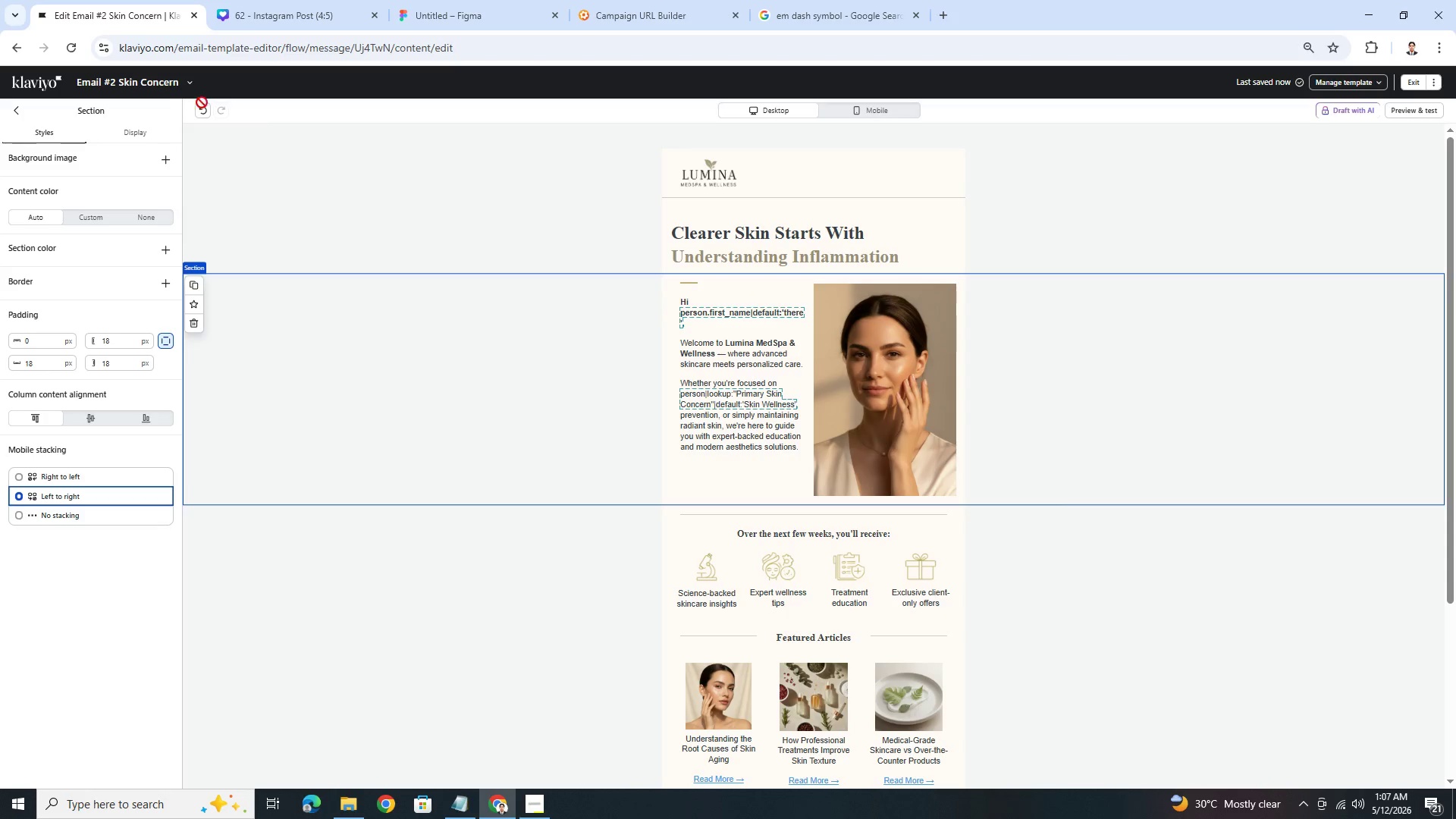 
left_click([204, 107])
 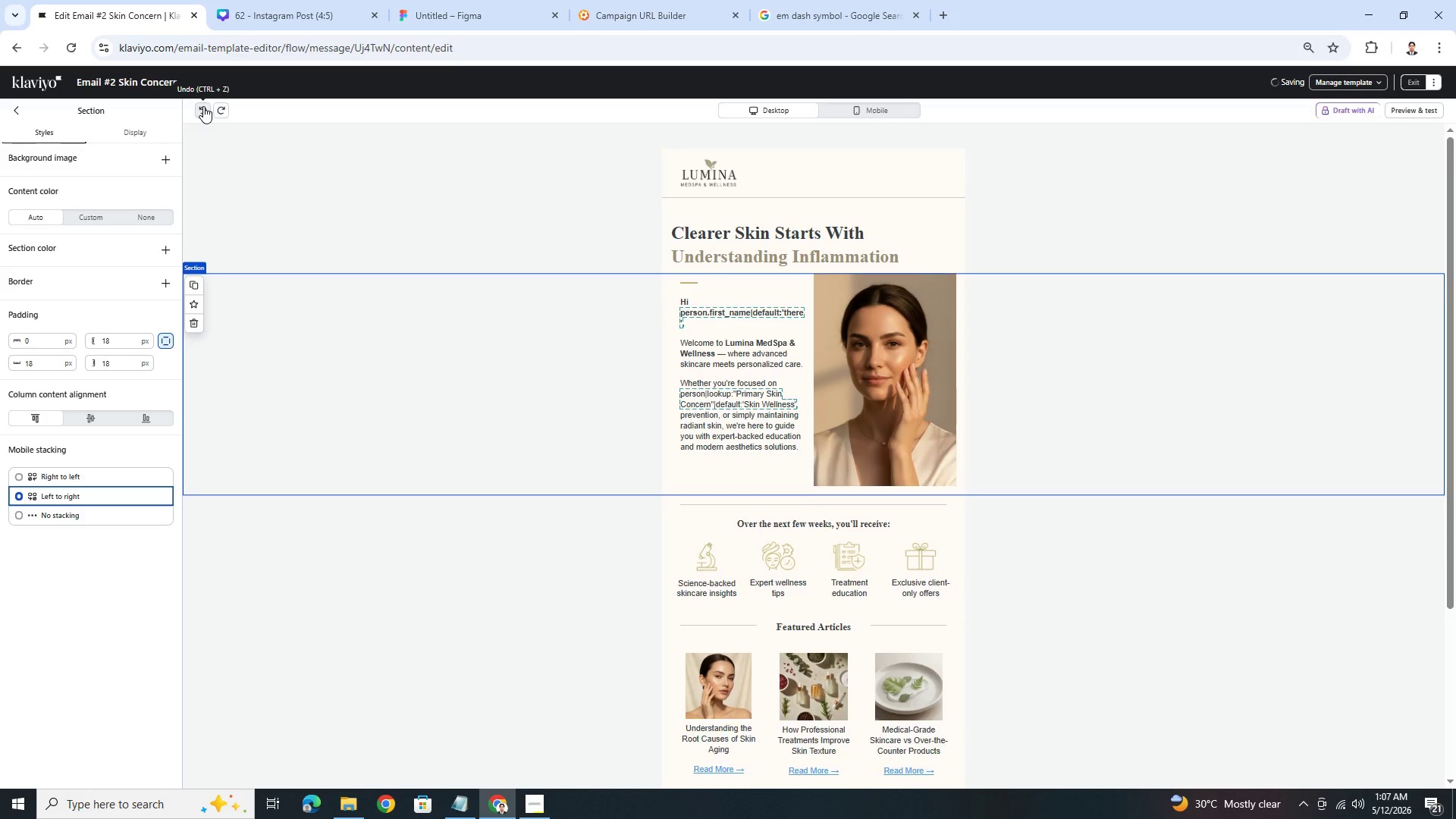 
left_click([203, 106])
 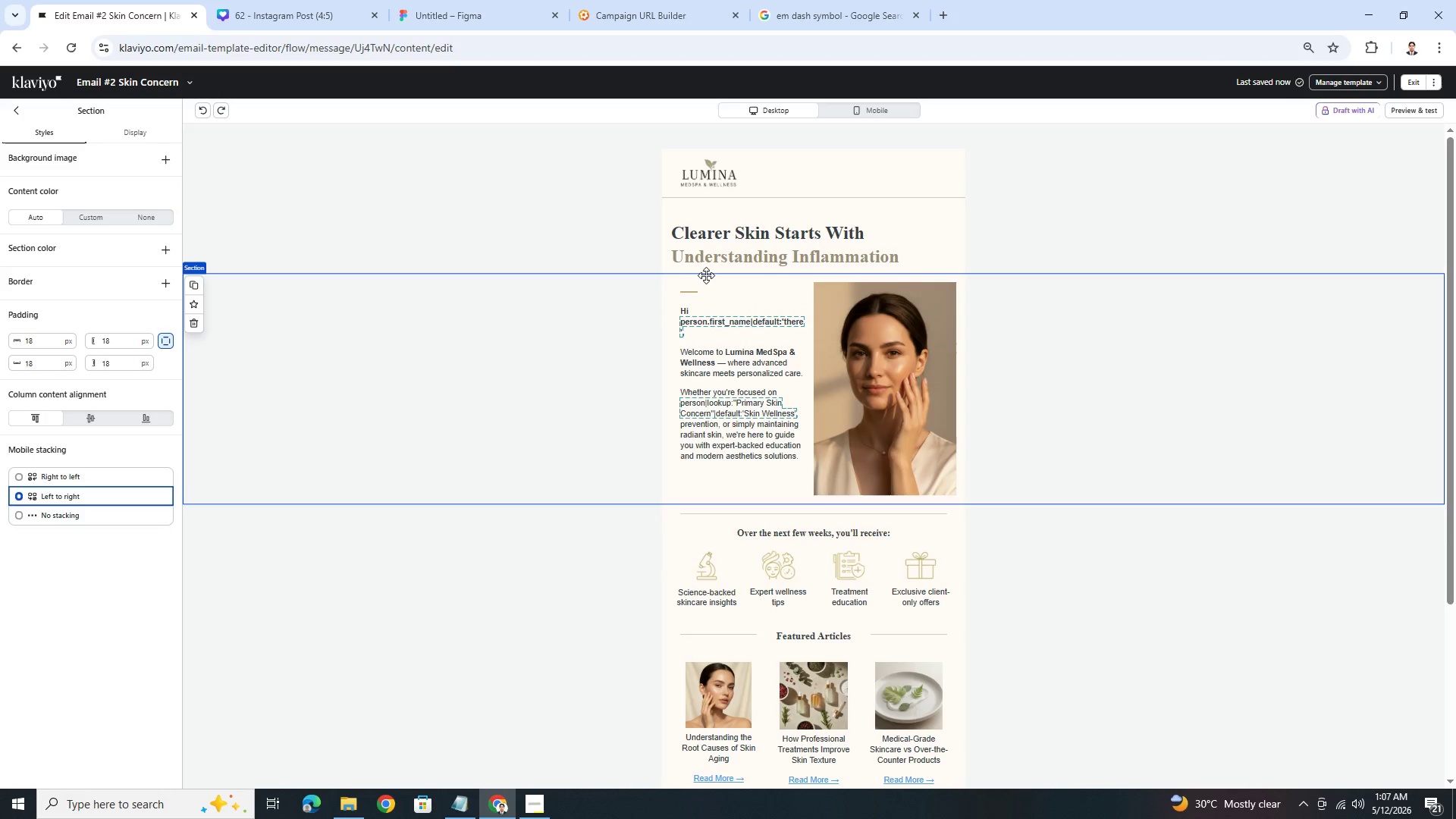 
left_click_drag(start_coordinate=[701, 287], to_coordinate=[707, 280])
 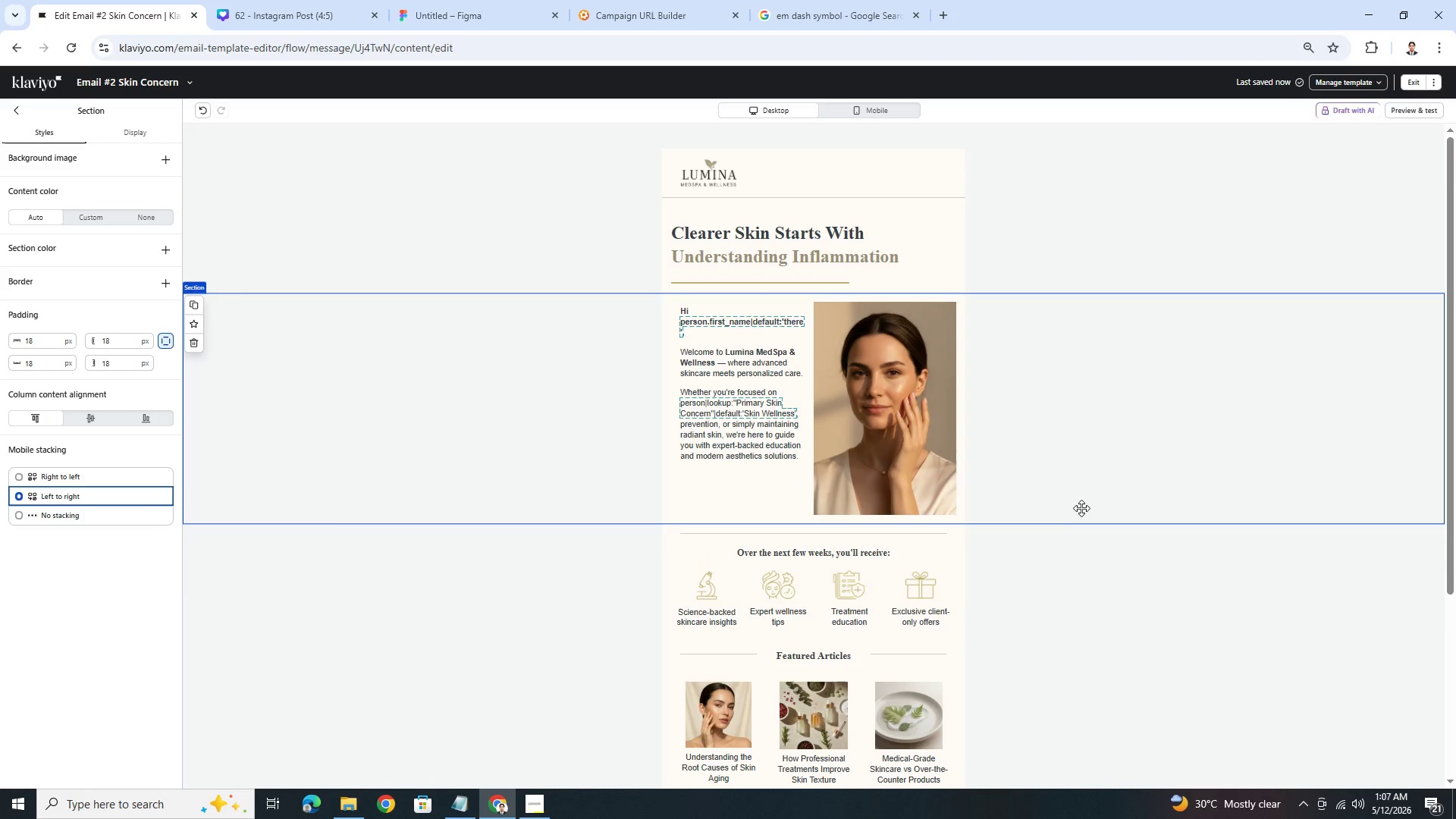 
wait(8.14)
 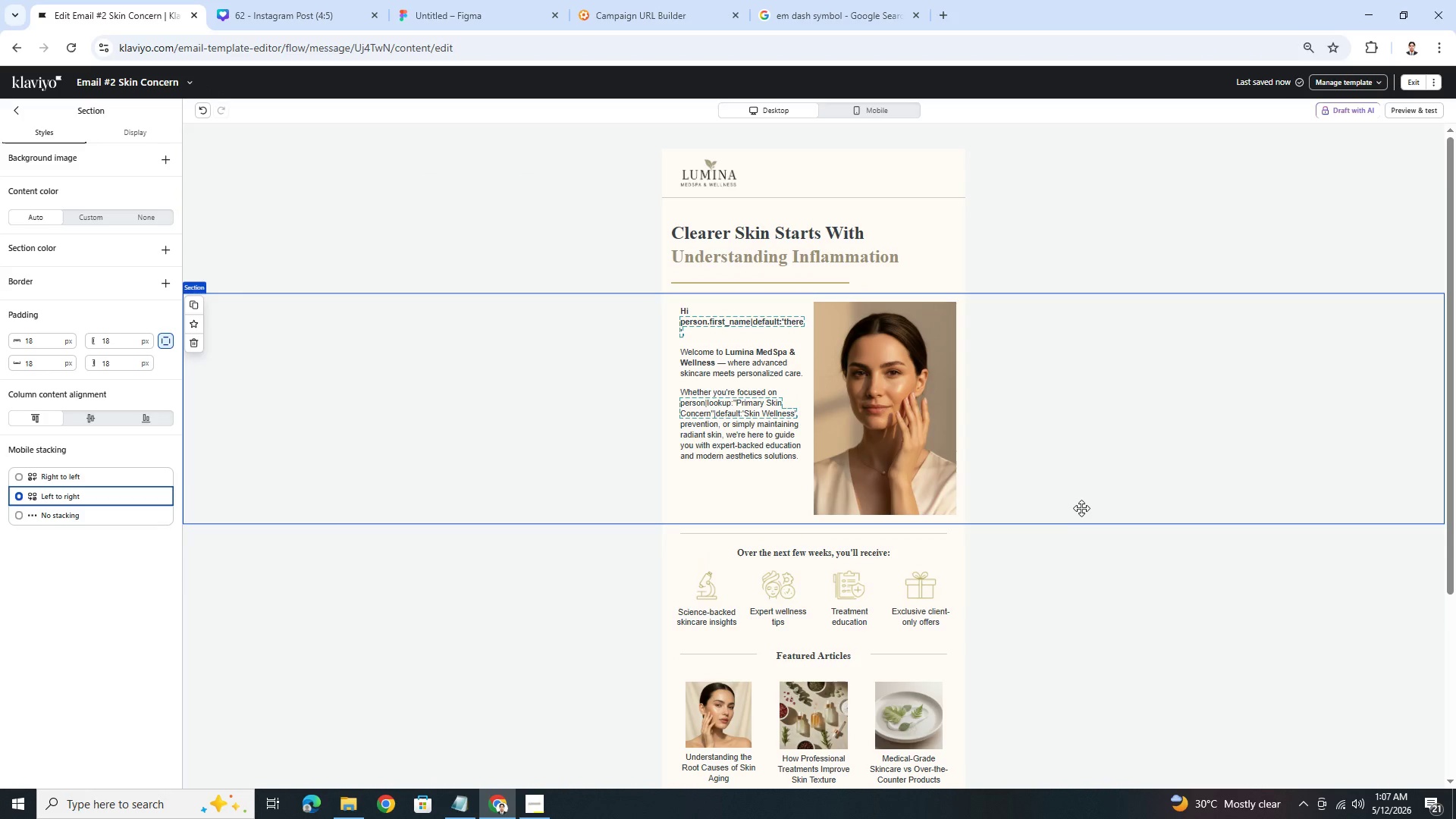 
left_click([778, 108])
 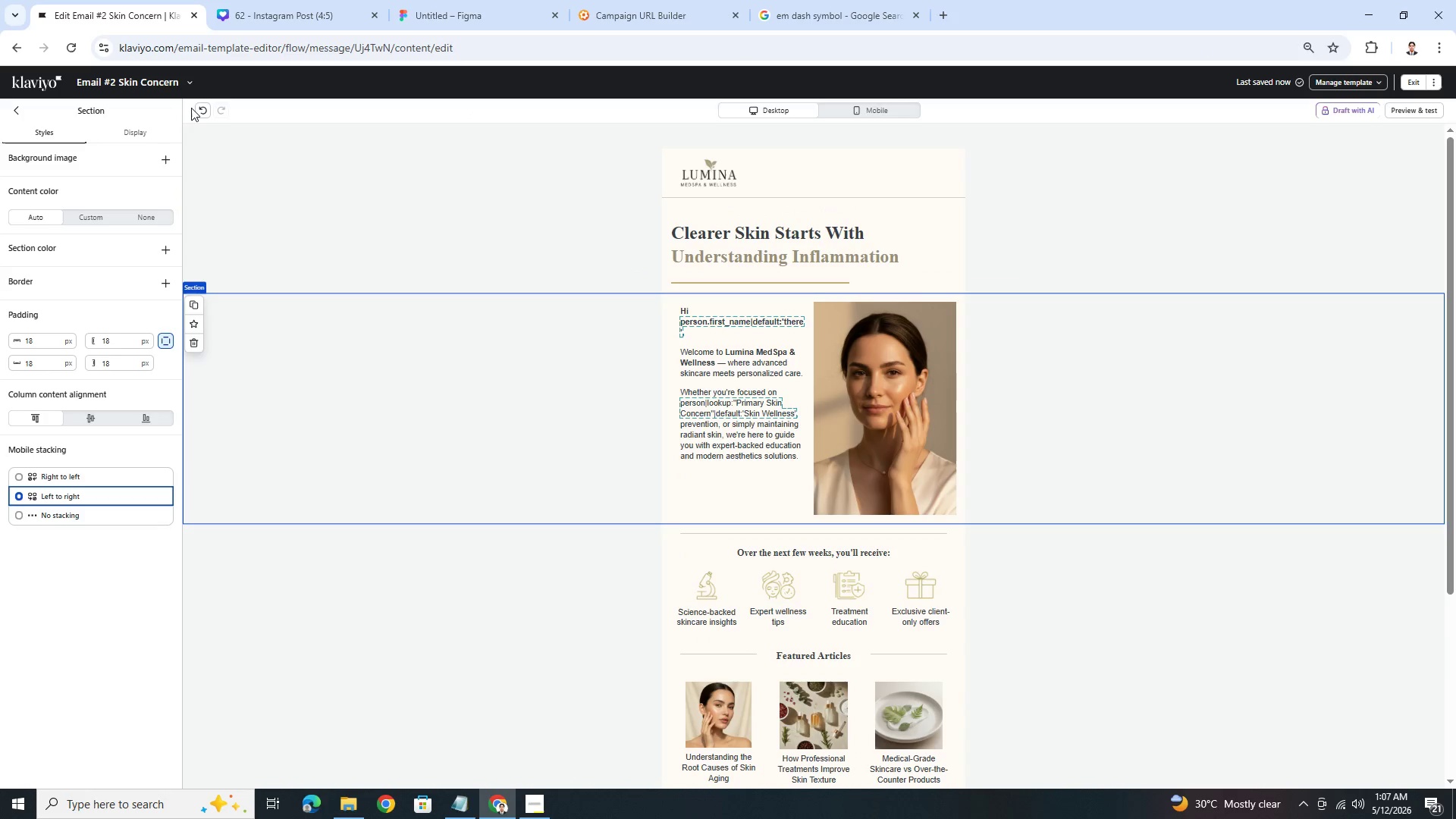 
left_click([197, 108])
 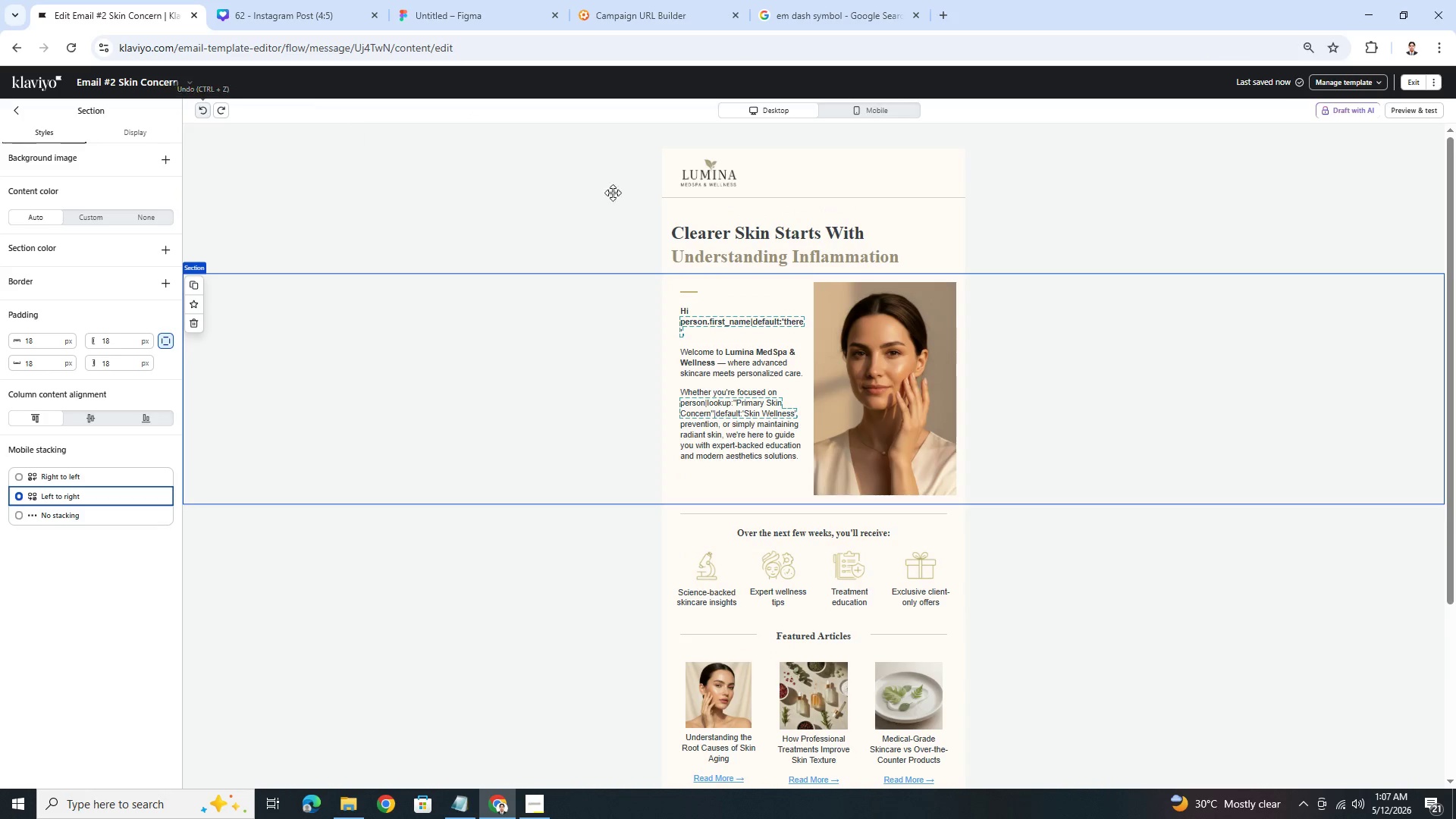 
left_click([954, 314])
 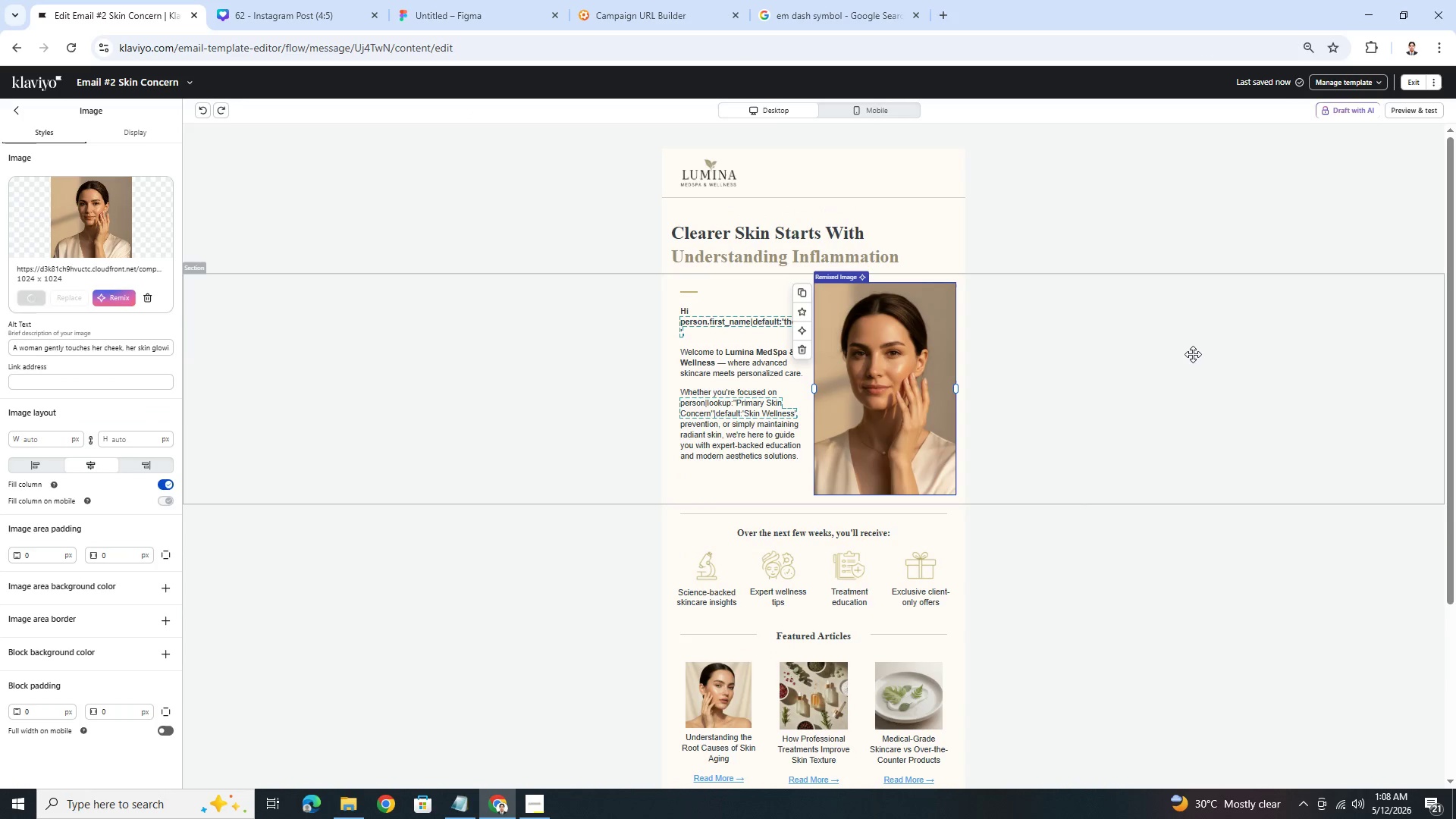 
left_click([1193, 354])
 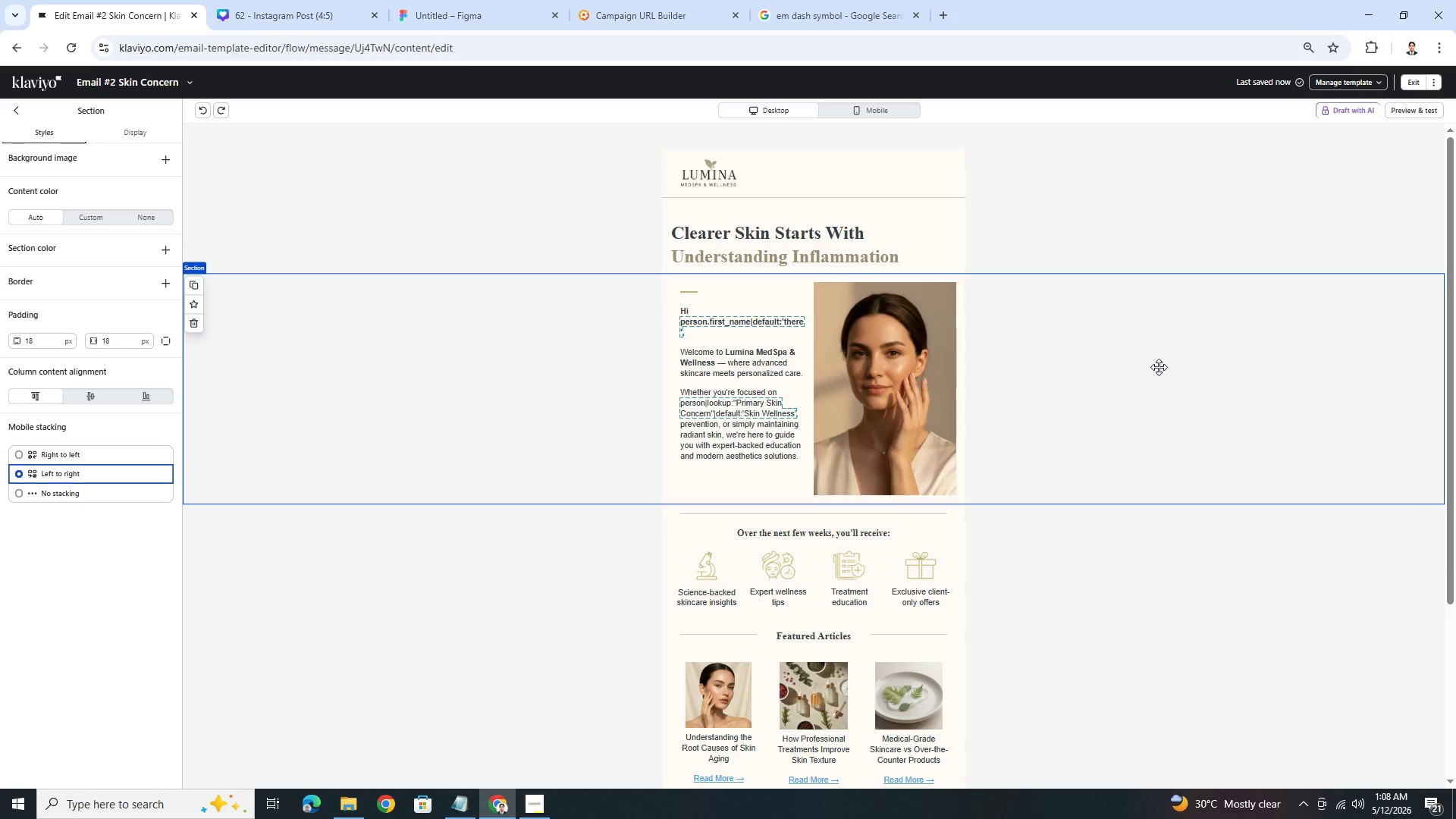 
left_click([1109, 598])
 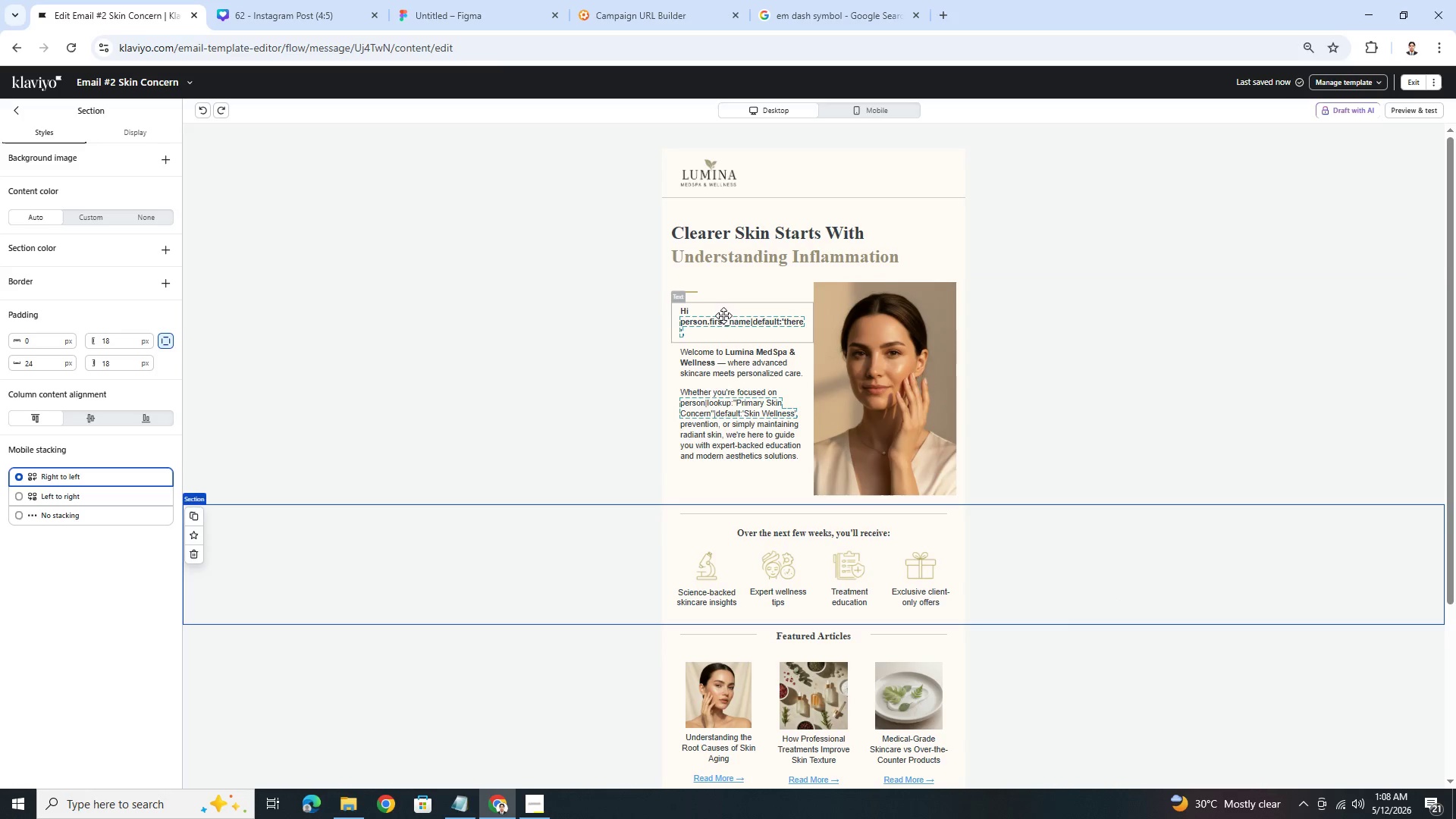 
double_click([752, 369])
 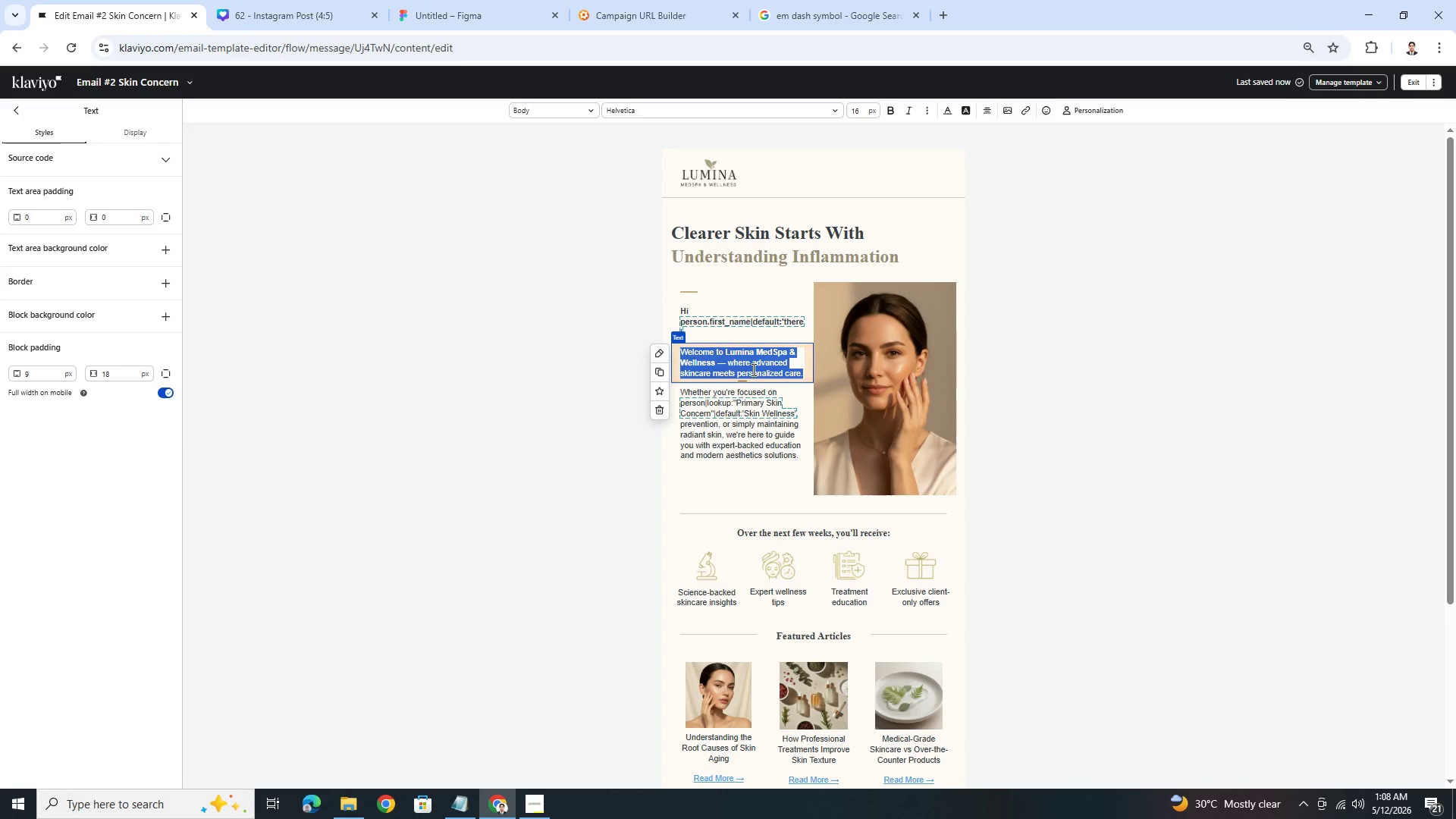 
wait(19.69)
 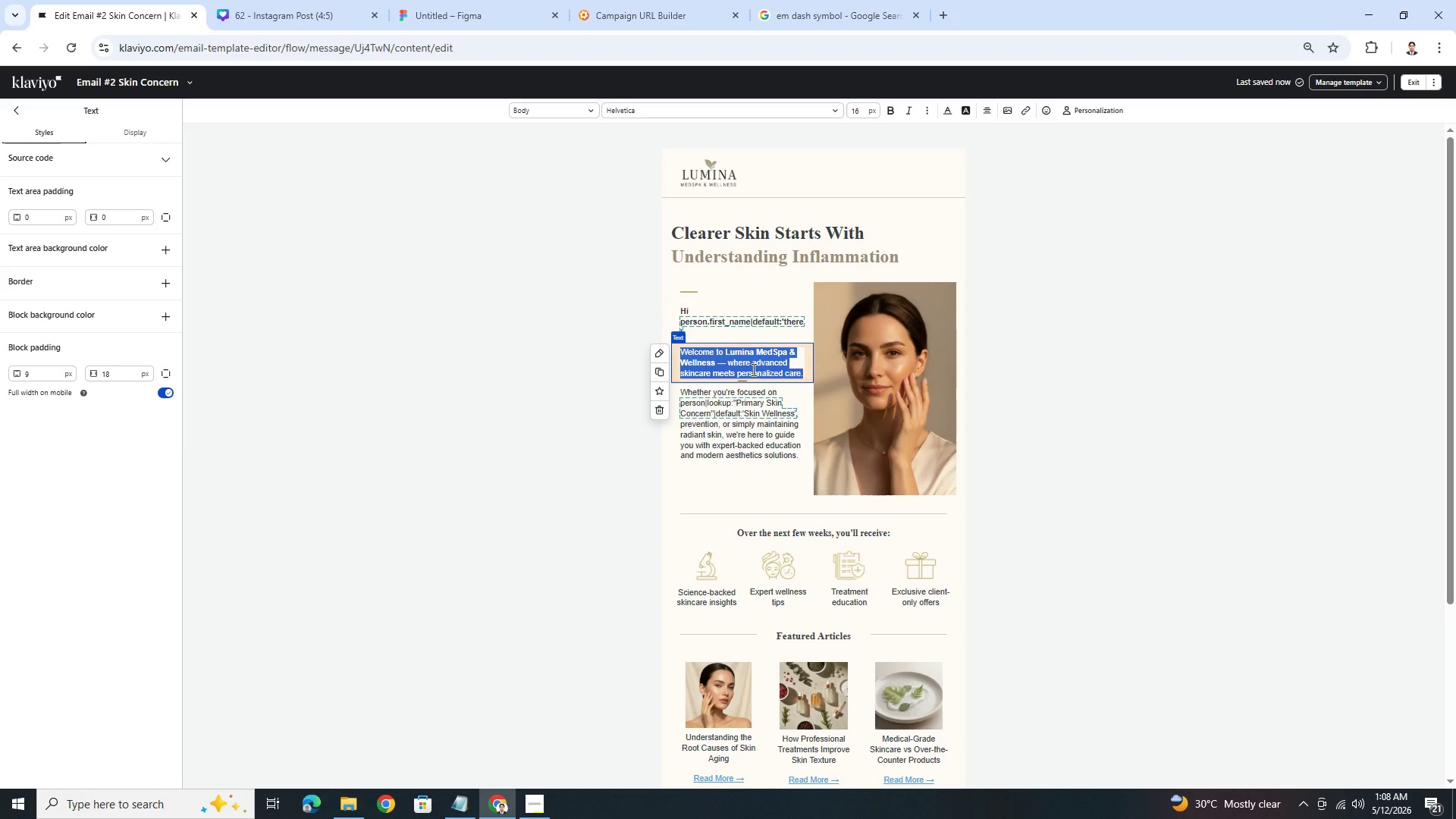 
type(Every skin concern deserves a personalized strategy )
 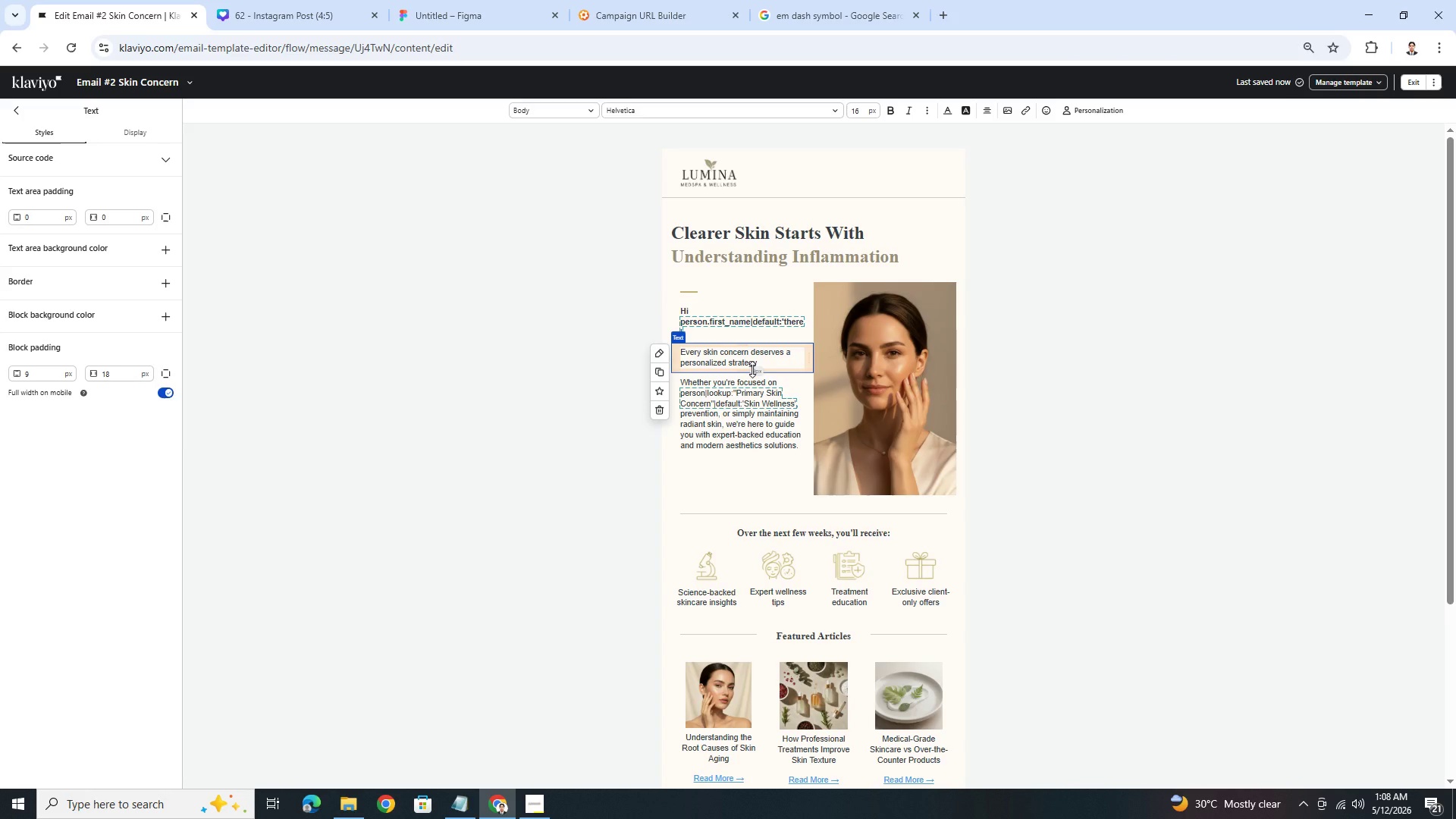 
key(Control+V)
 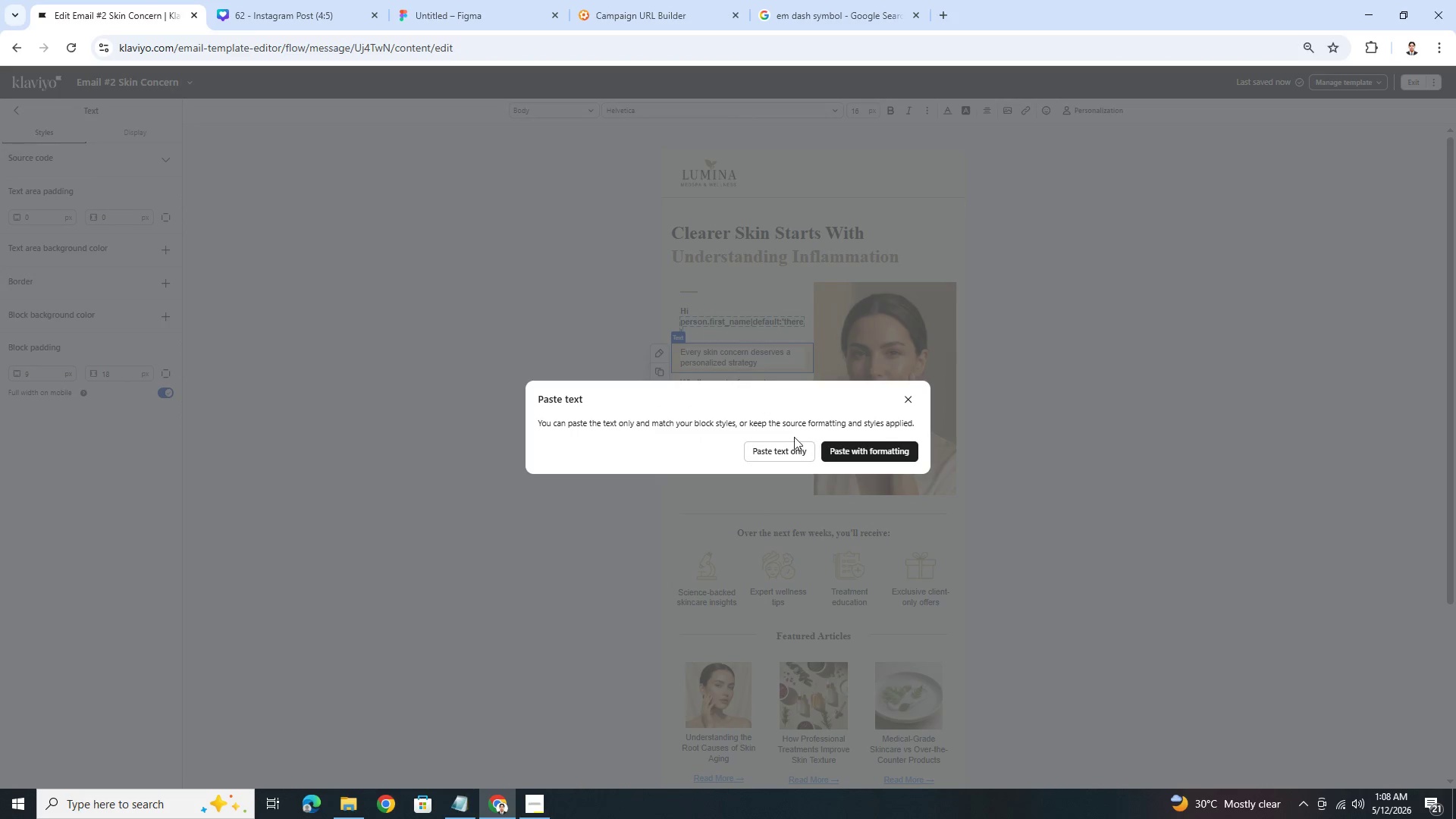 
left_click([801, 444])
 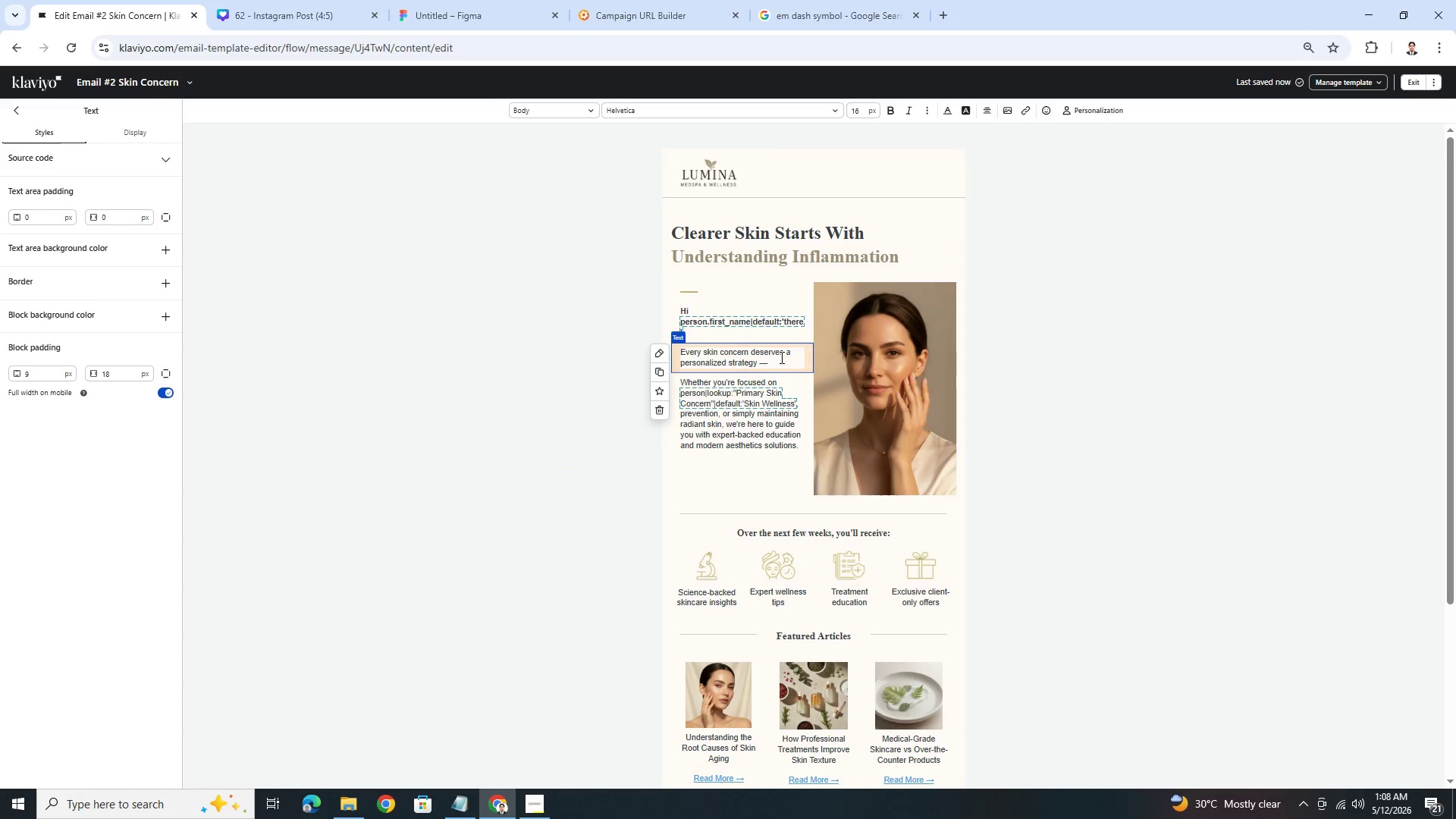 
left_click([780, 362])
 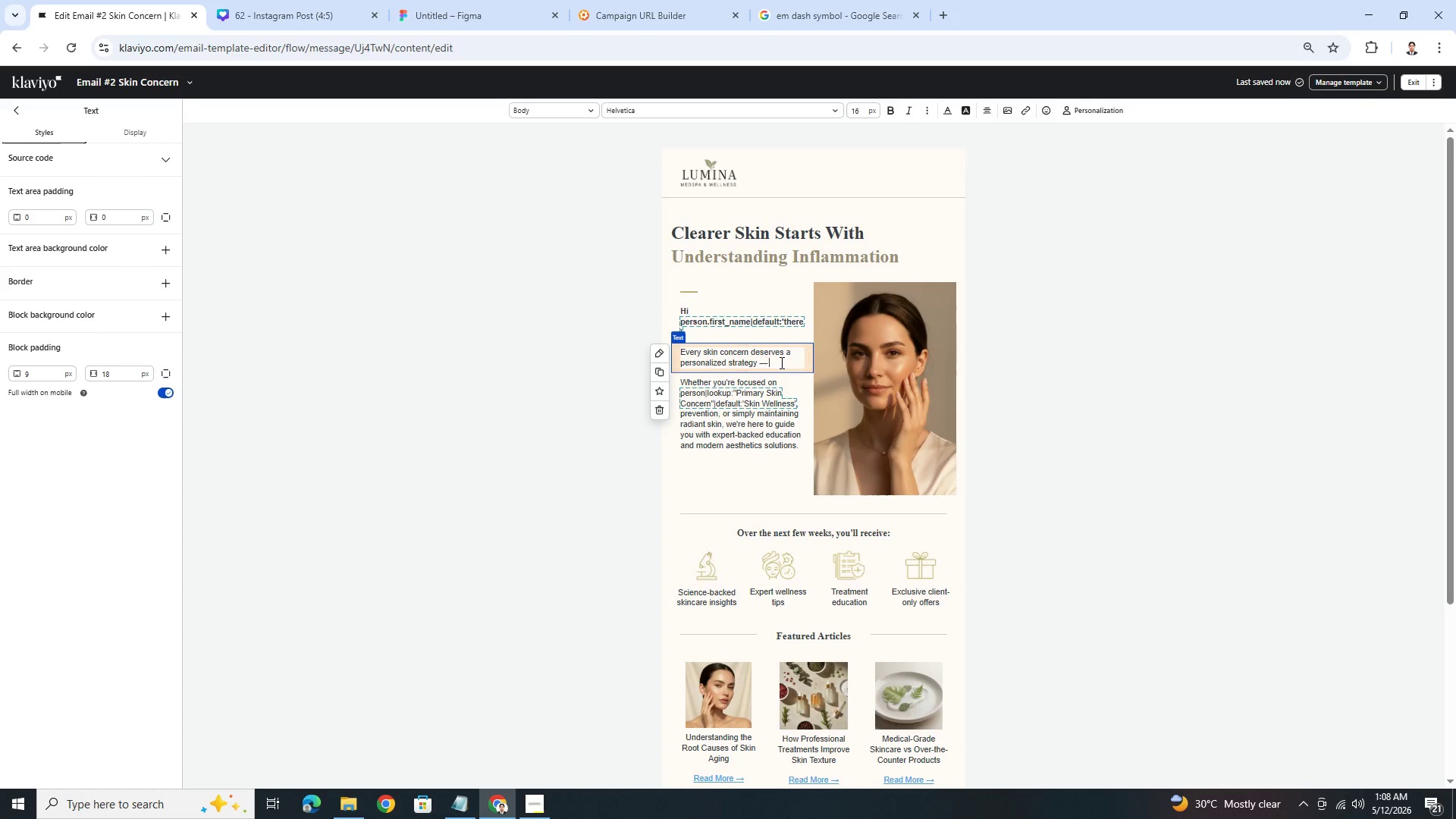 
type( not trends or h)
key(Backspace)
type(guesswork.)
 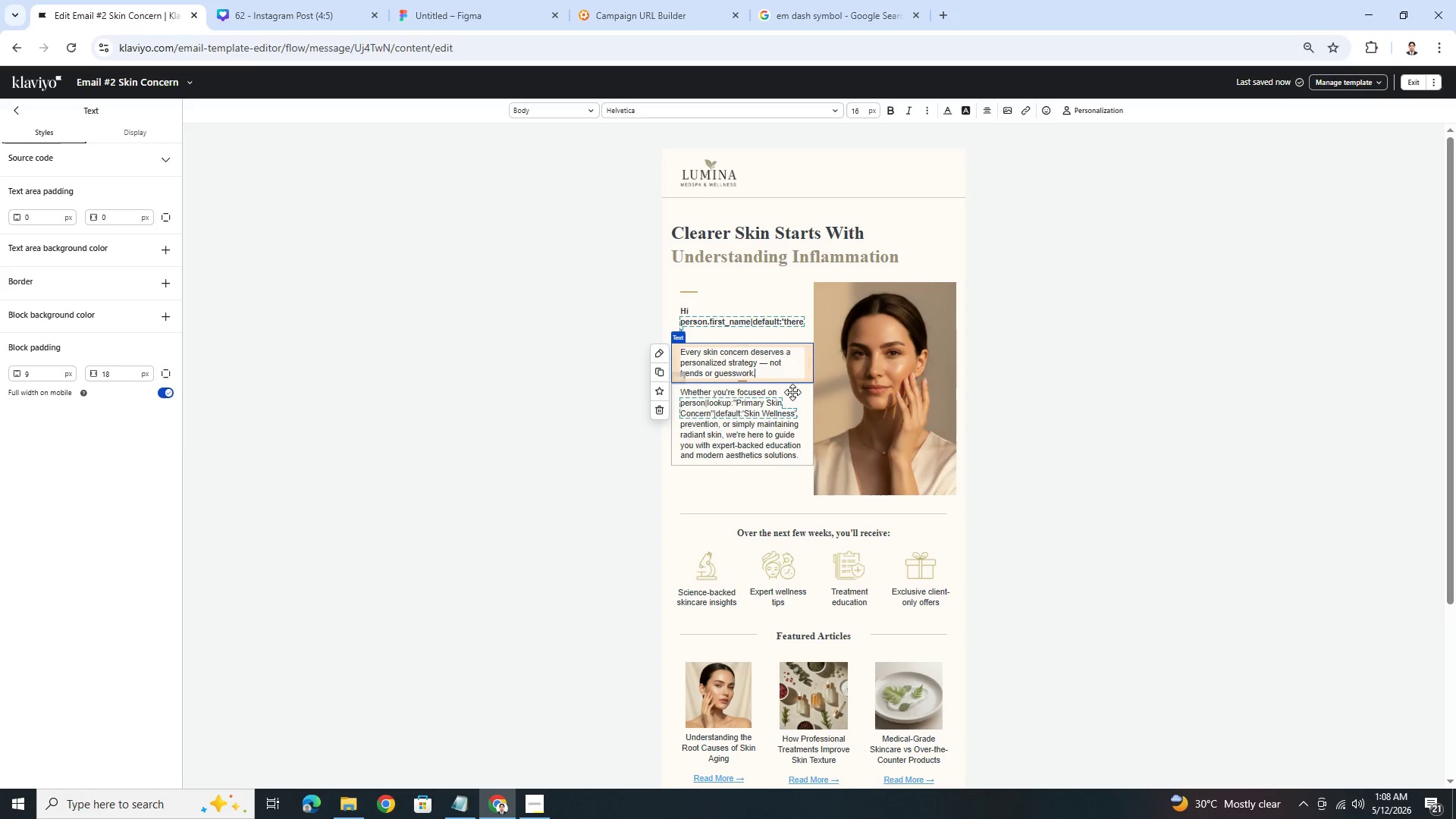 
left_click([794, 399])
 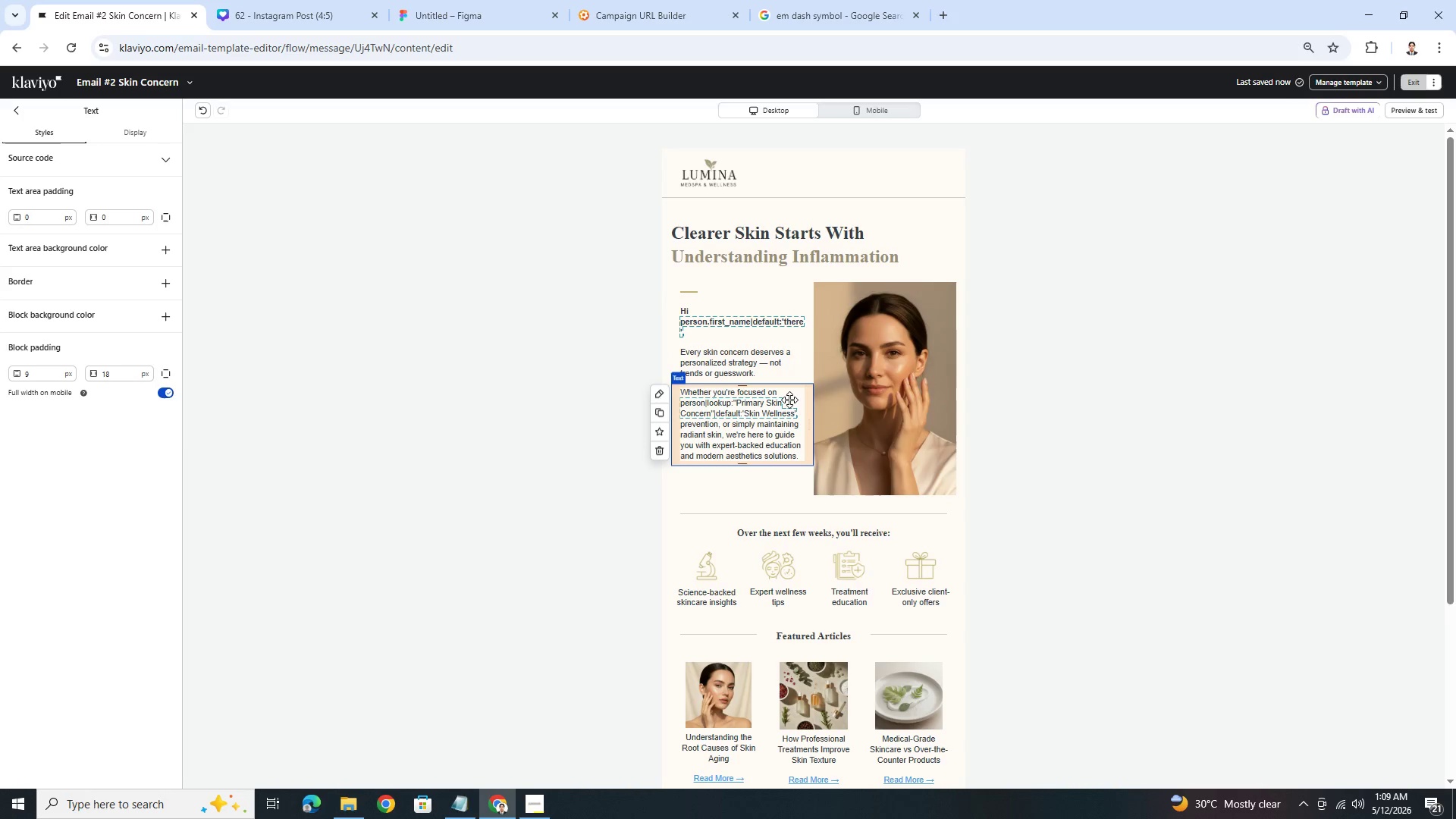 
double_click([789, 400])
 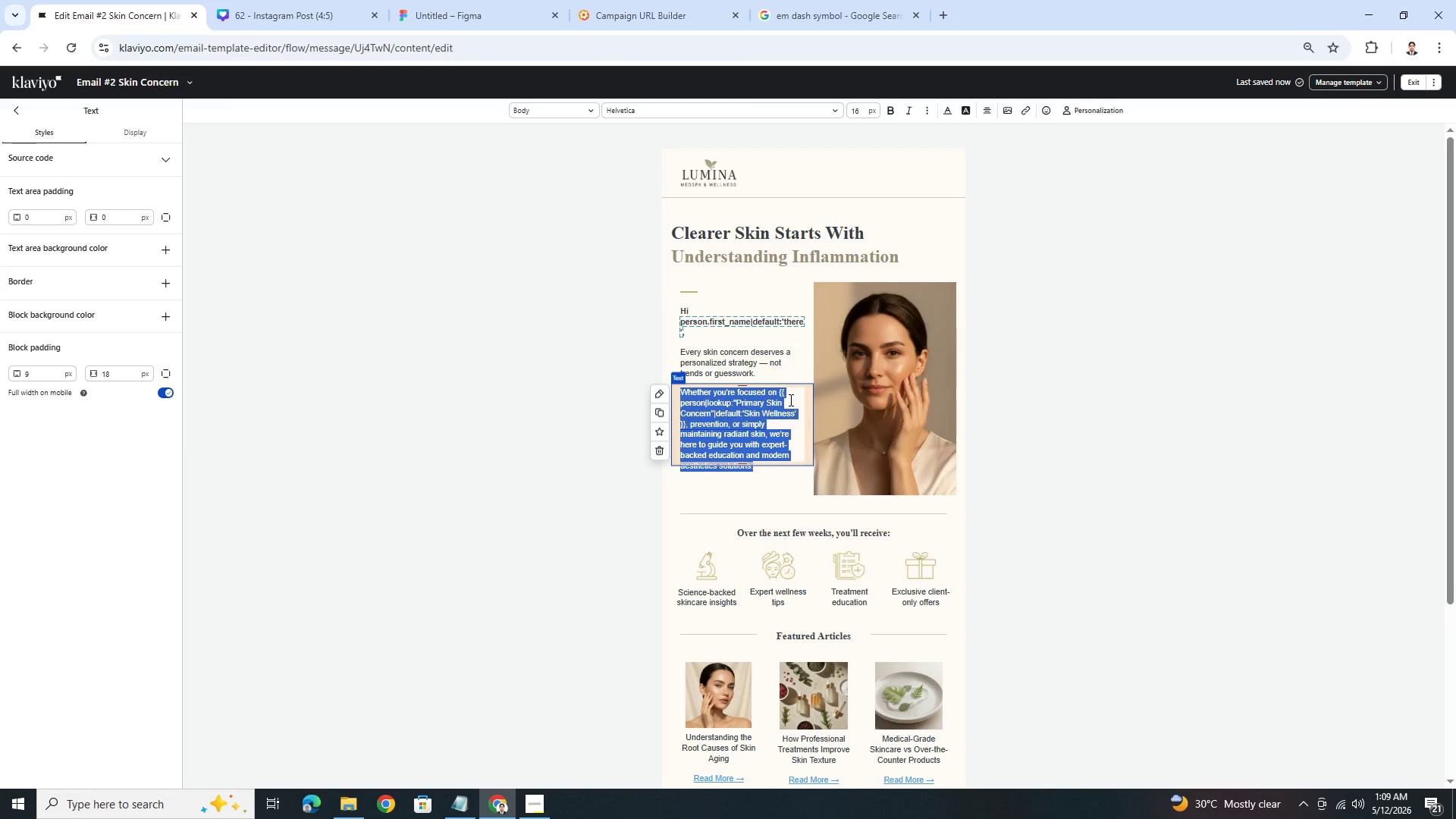 
wait(10.09)
 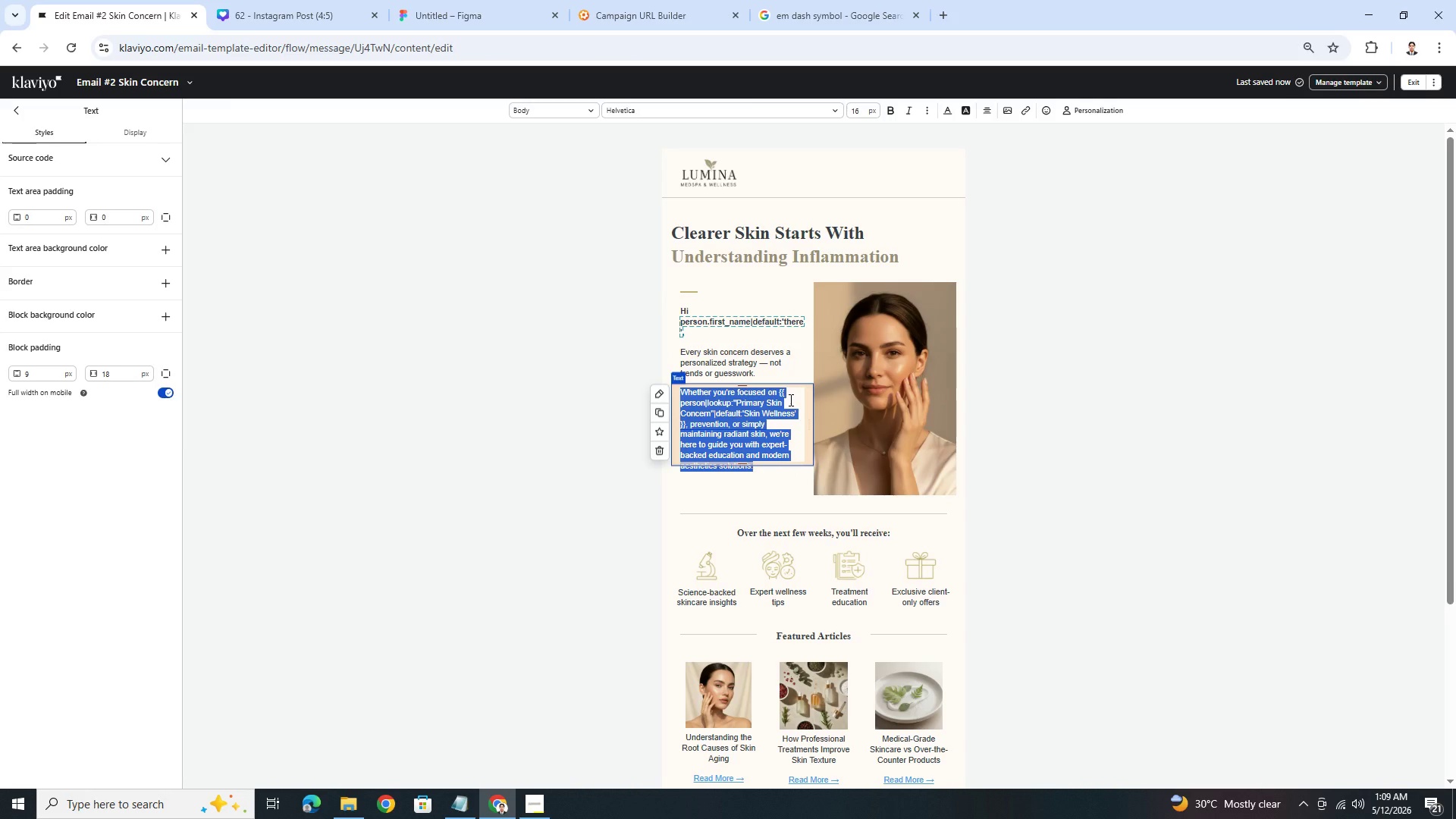 
type(If you're dealing with breakouts, rednessm )
key(Backspace)
key(Backspace)
type(, or visip)
key(Backspace)
type(ble pores, )
key(Backspace)
type( )
 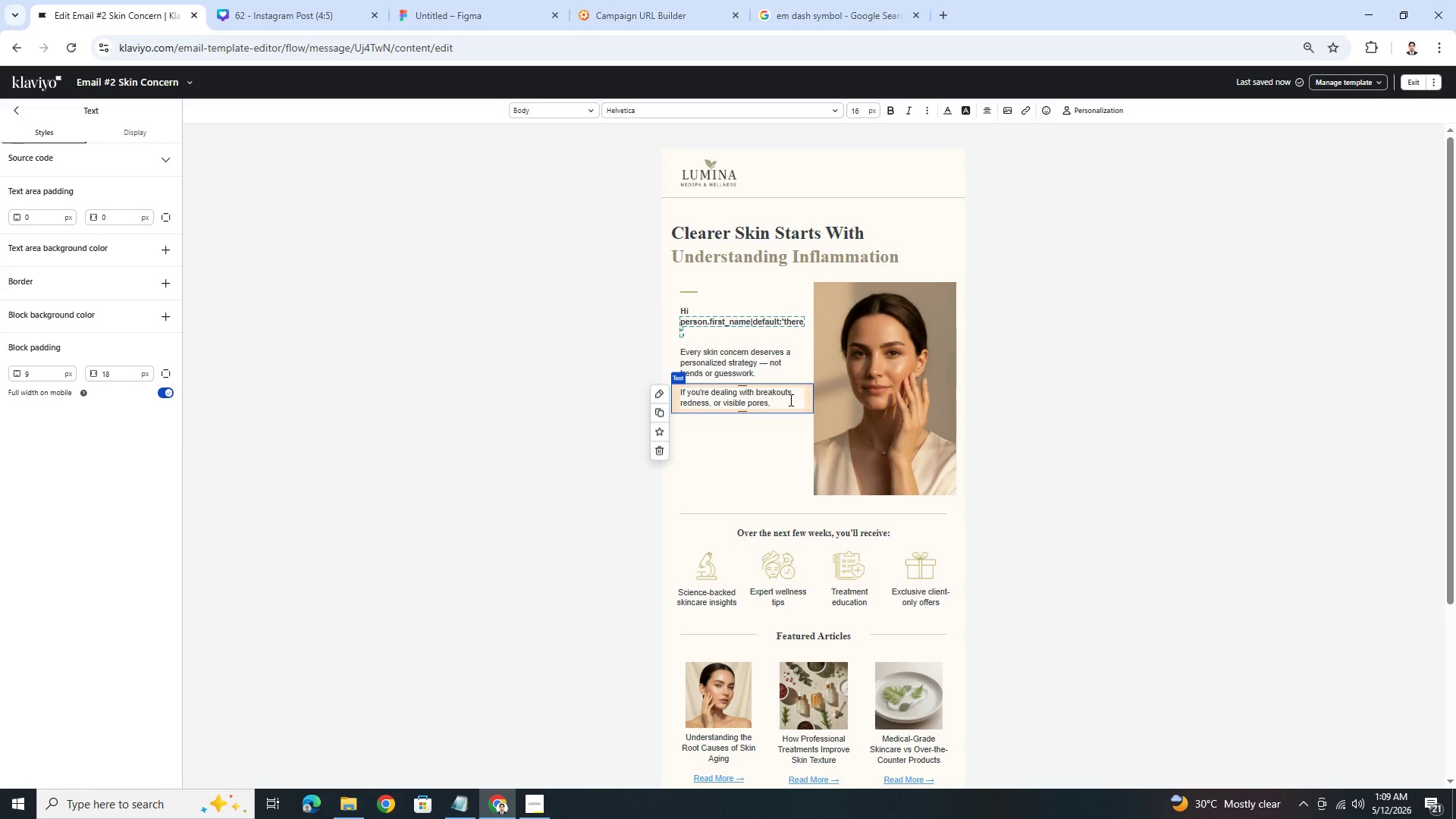 
type(your skin isn't just reacting)
 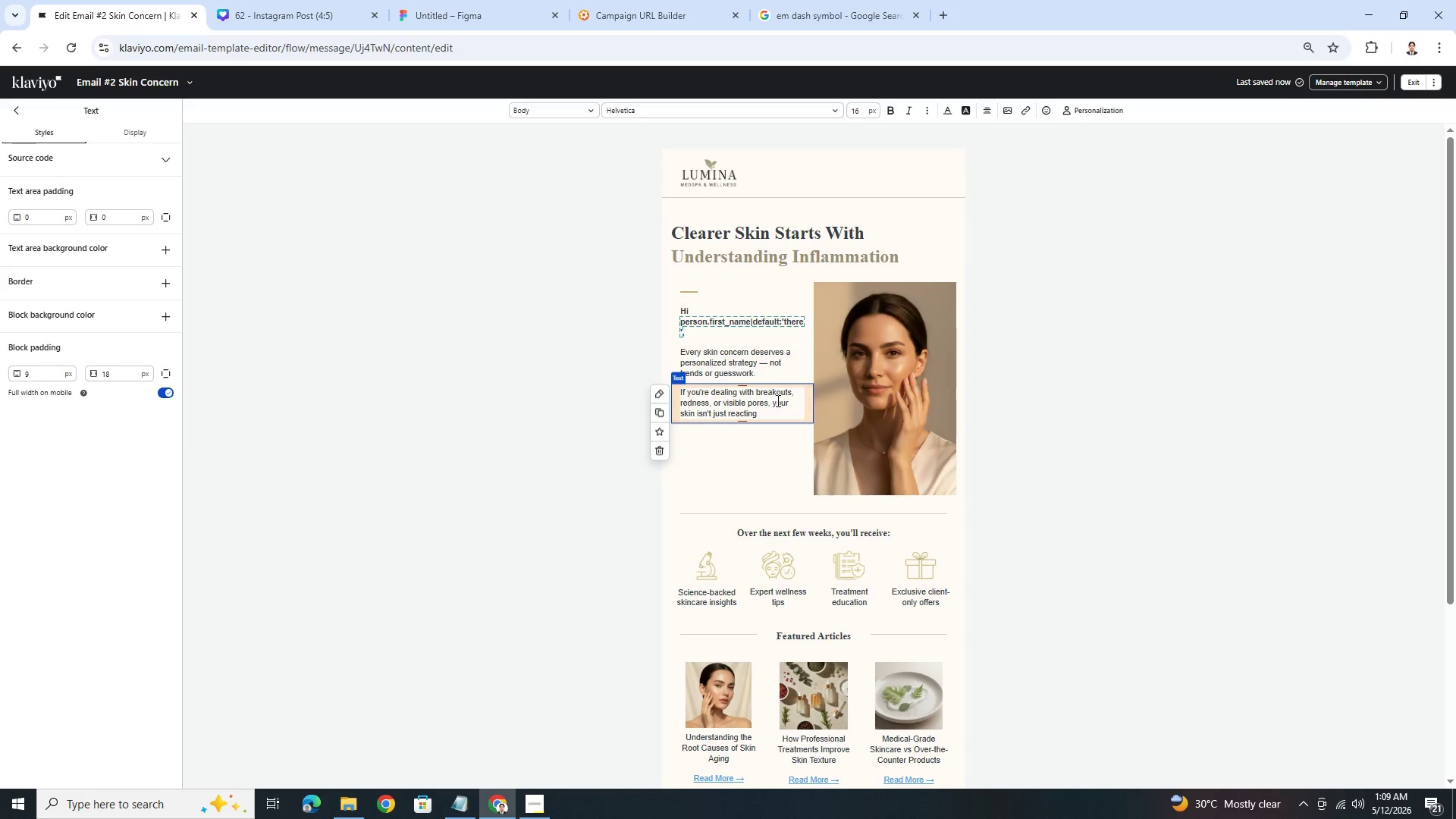 
key(Space)
 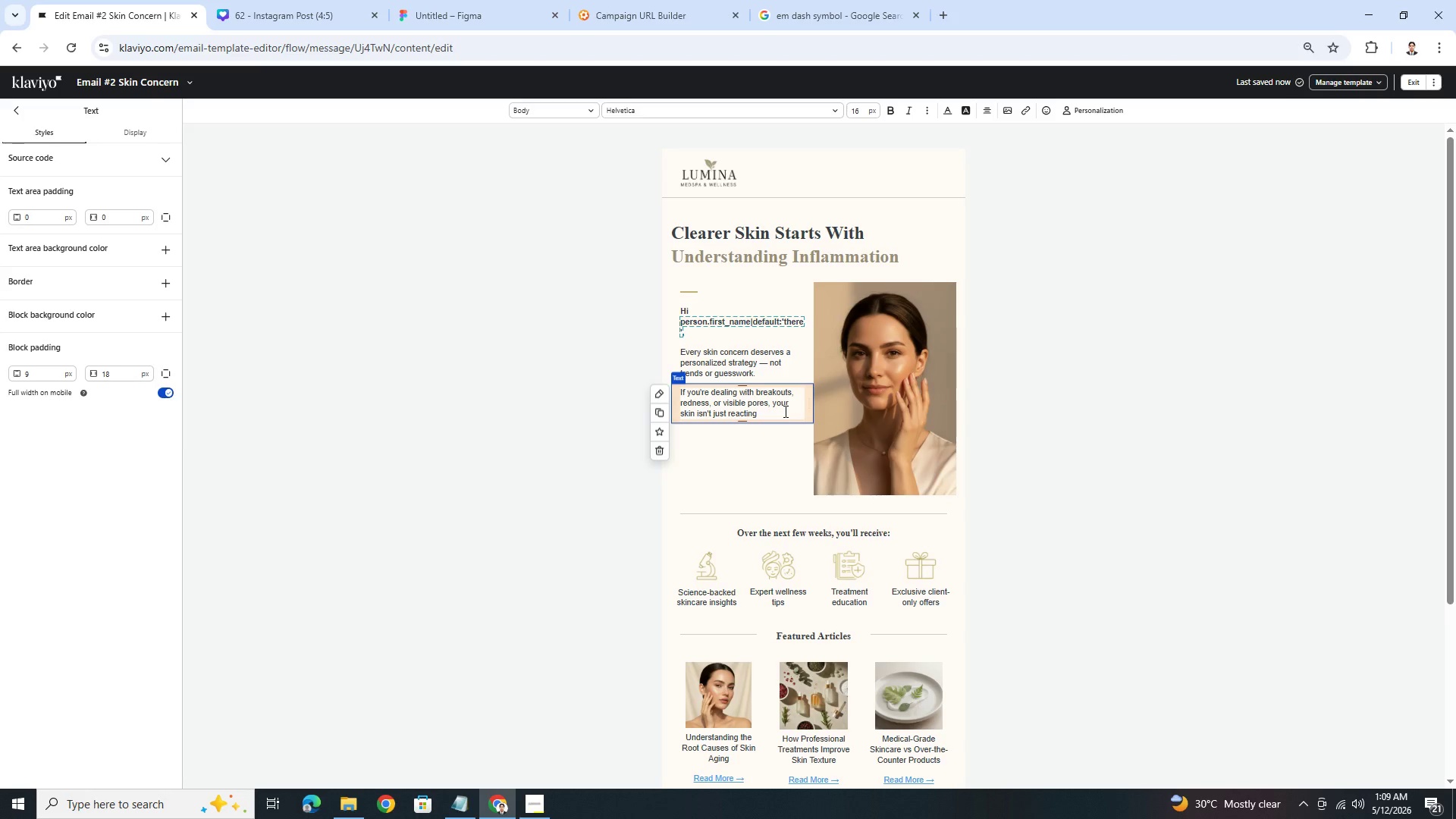 
key(Control+V)
 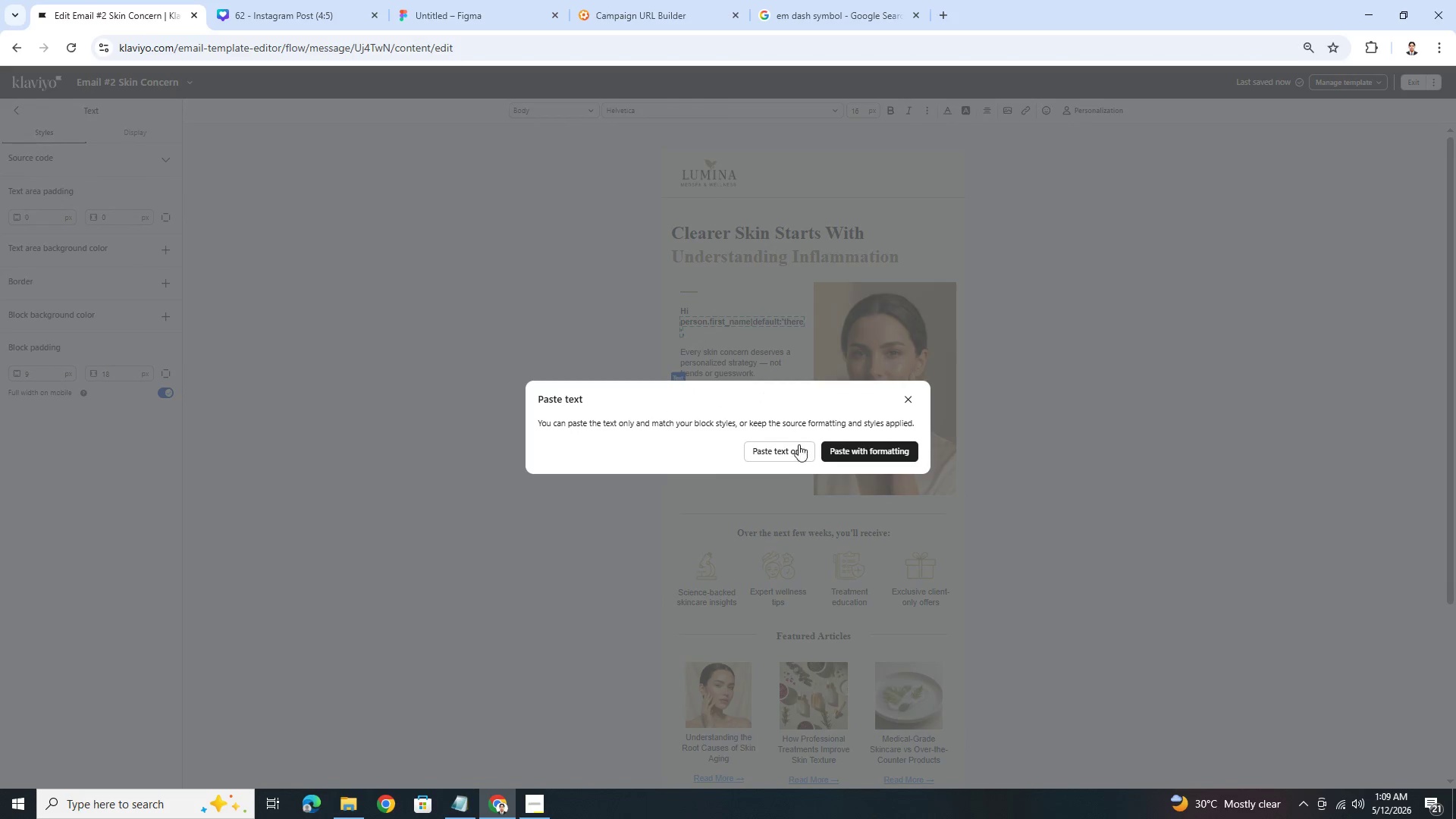 
left_click([800, 452])
 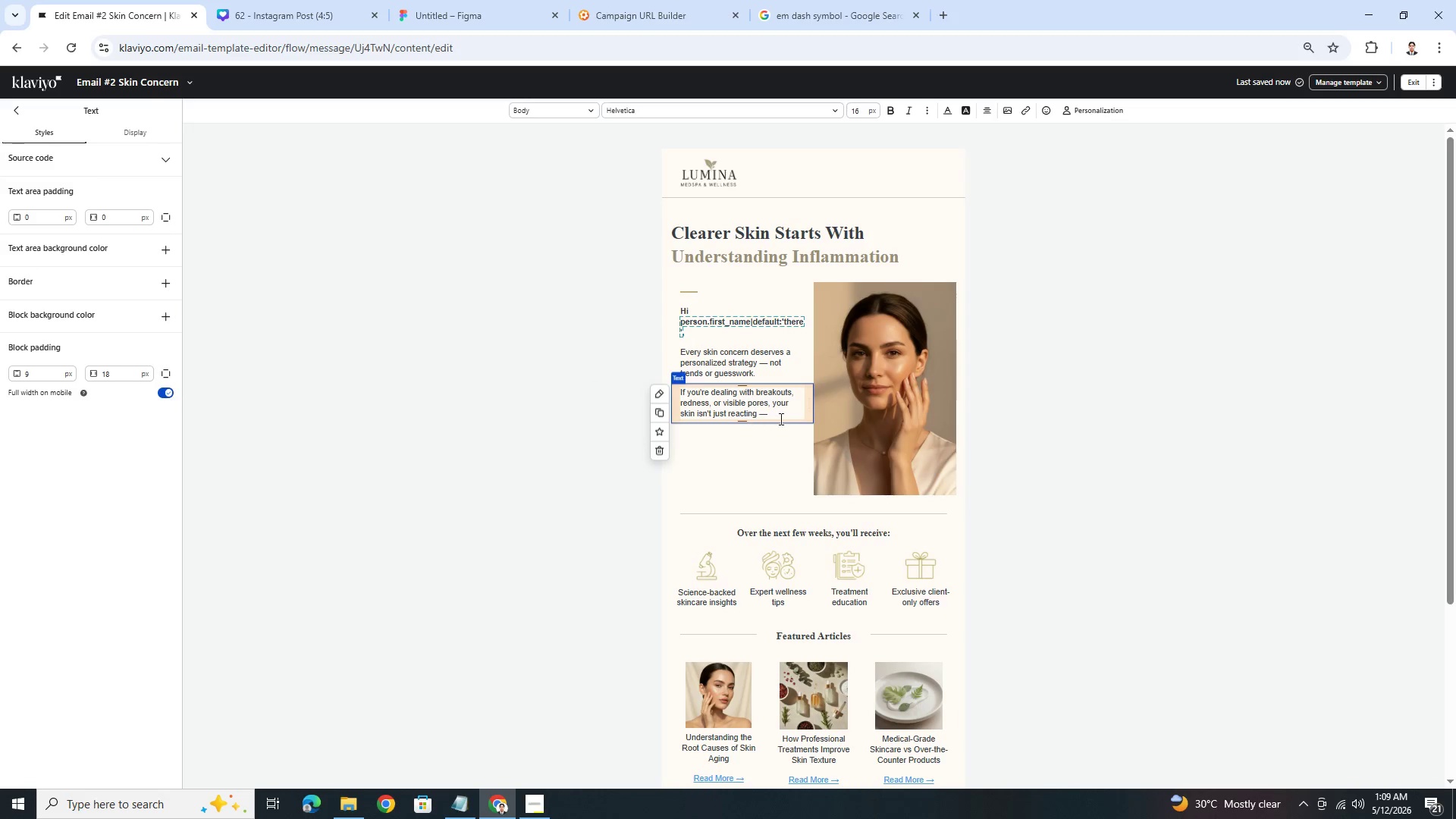 
left_click([779, 414])
 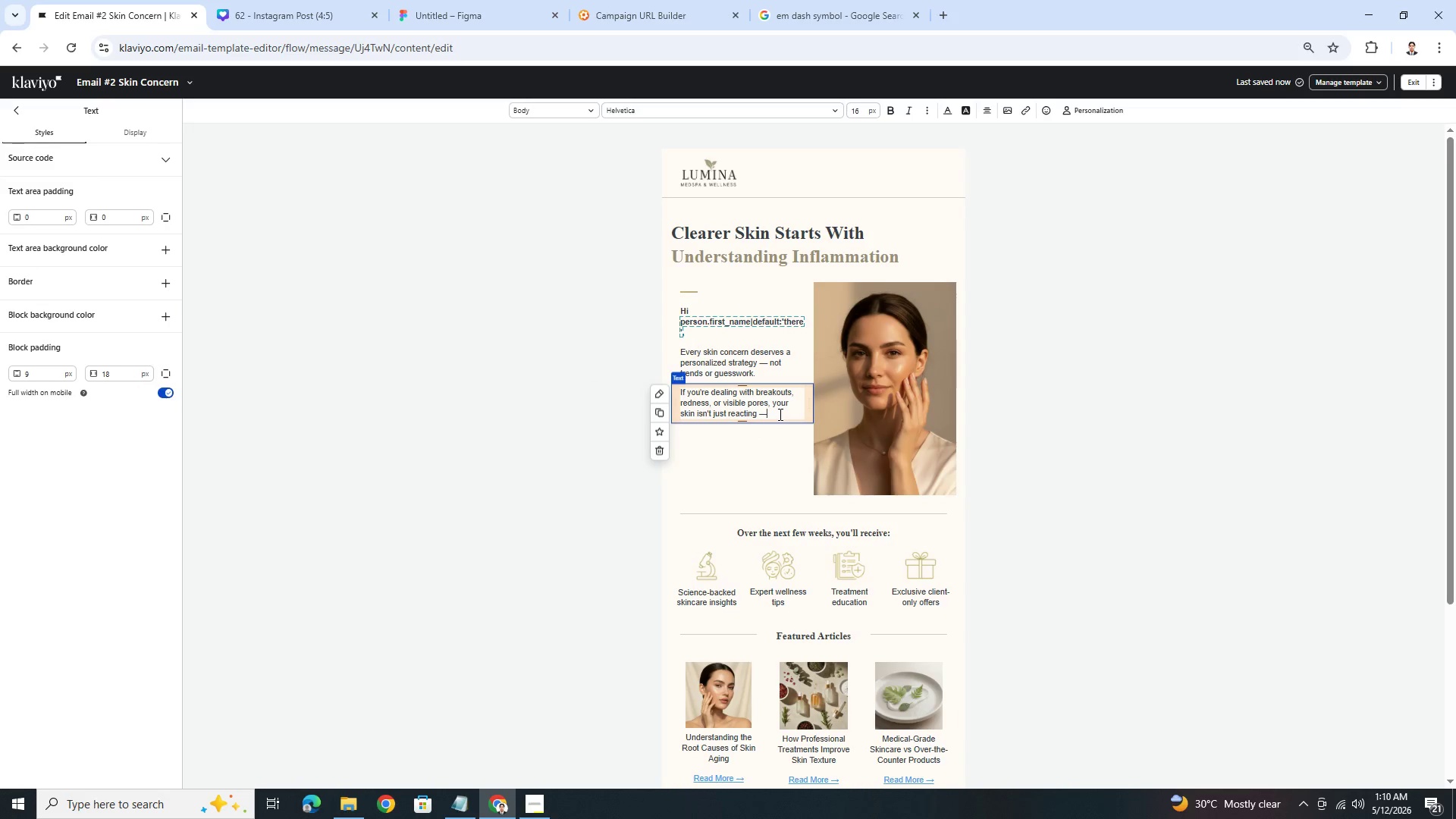 
type( it's communicating.)
 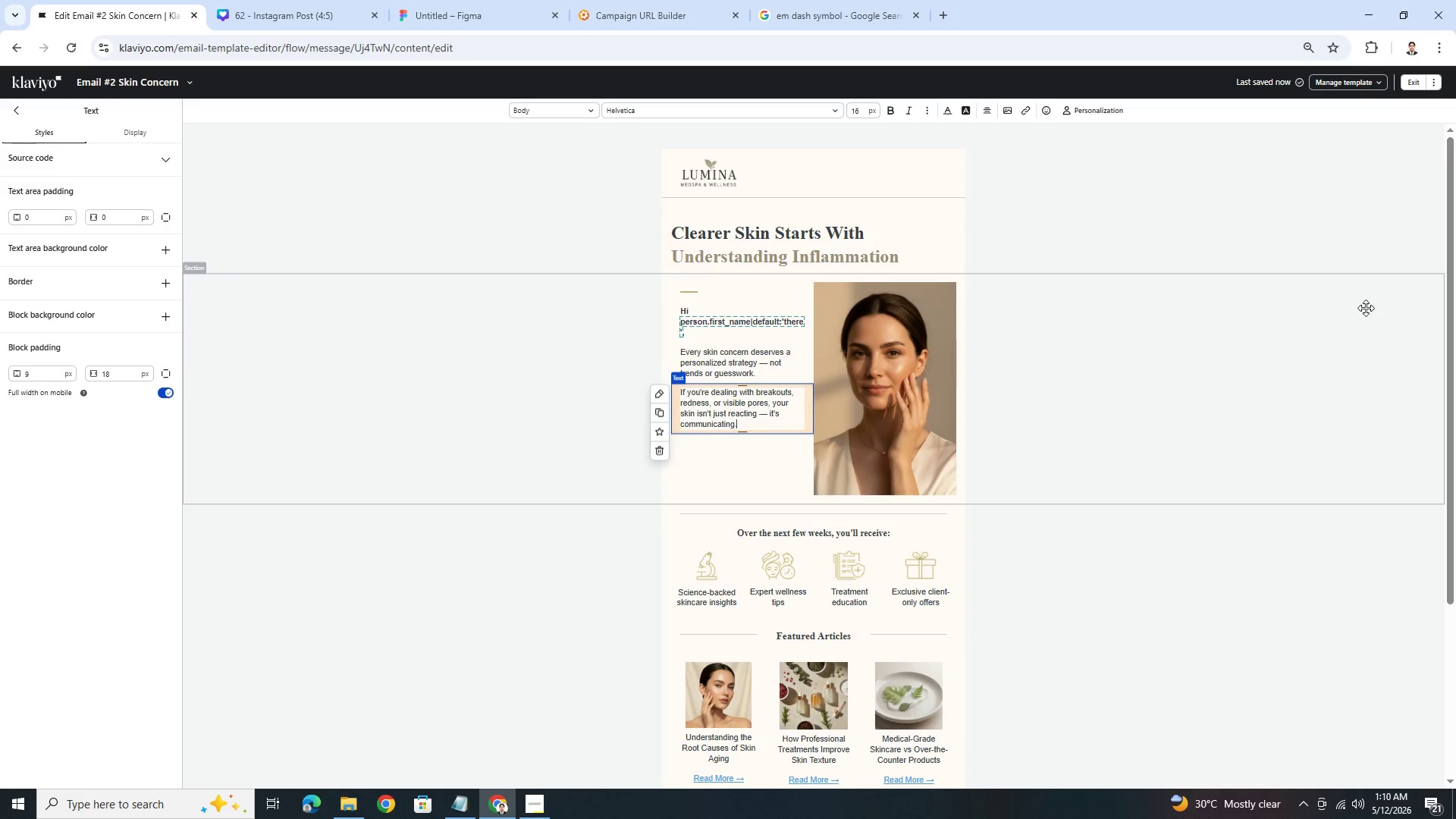 
left_click([1318, 412])
 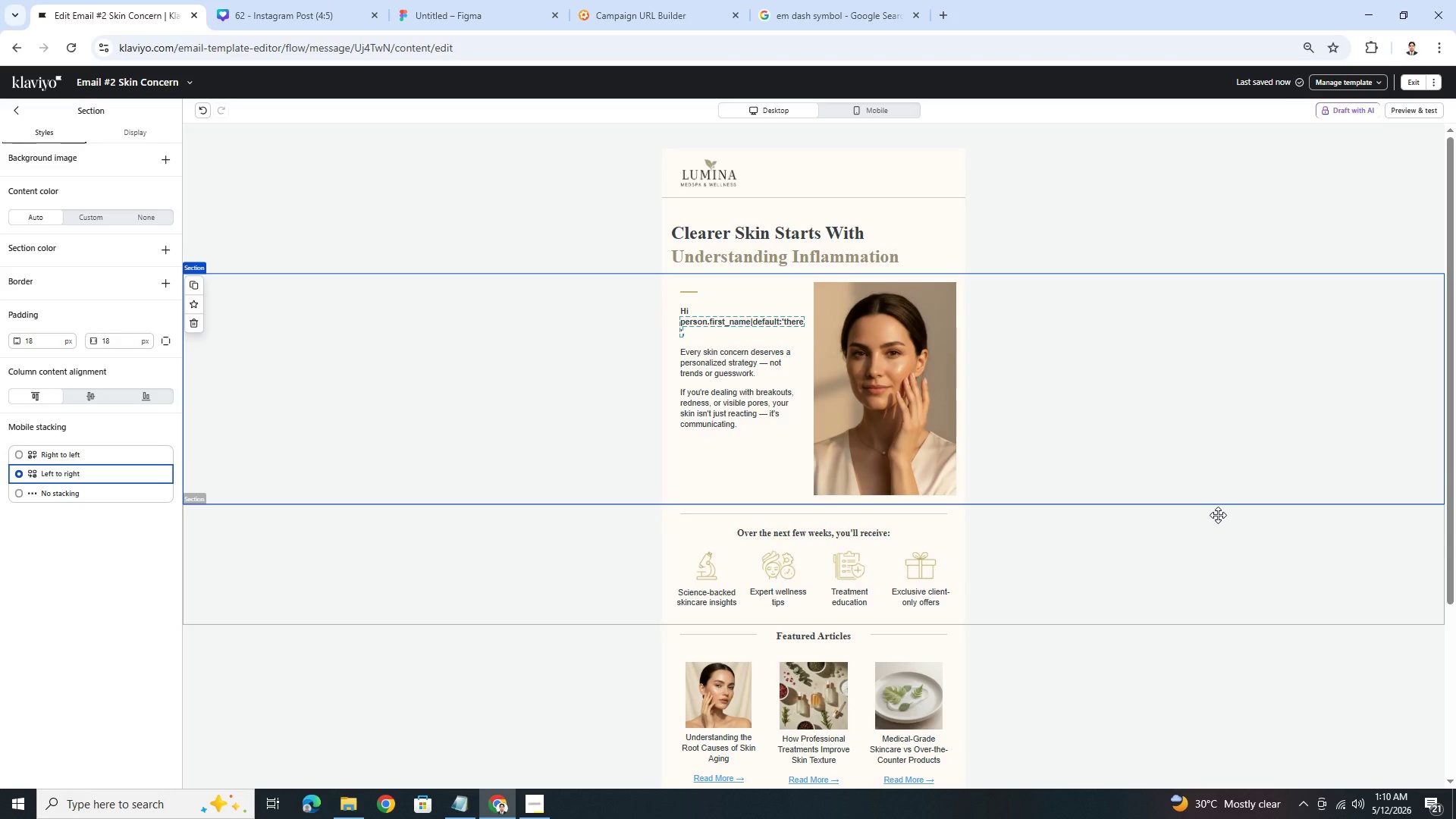 
wait(37.98)
 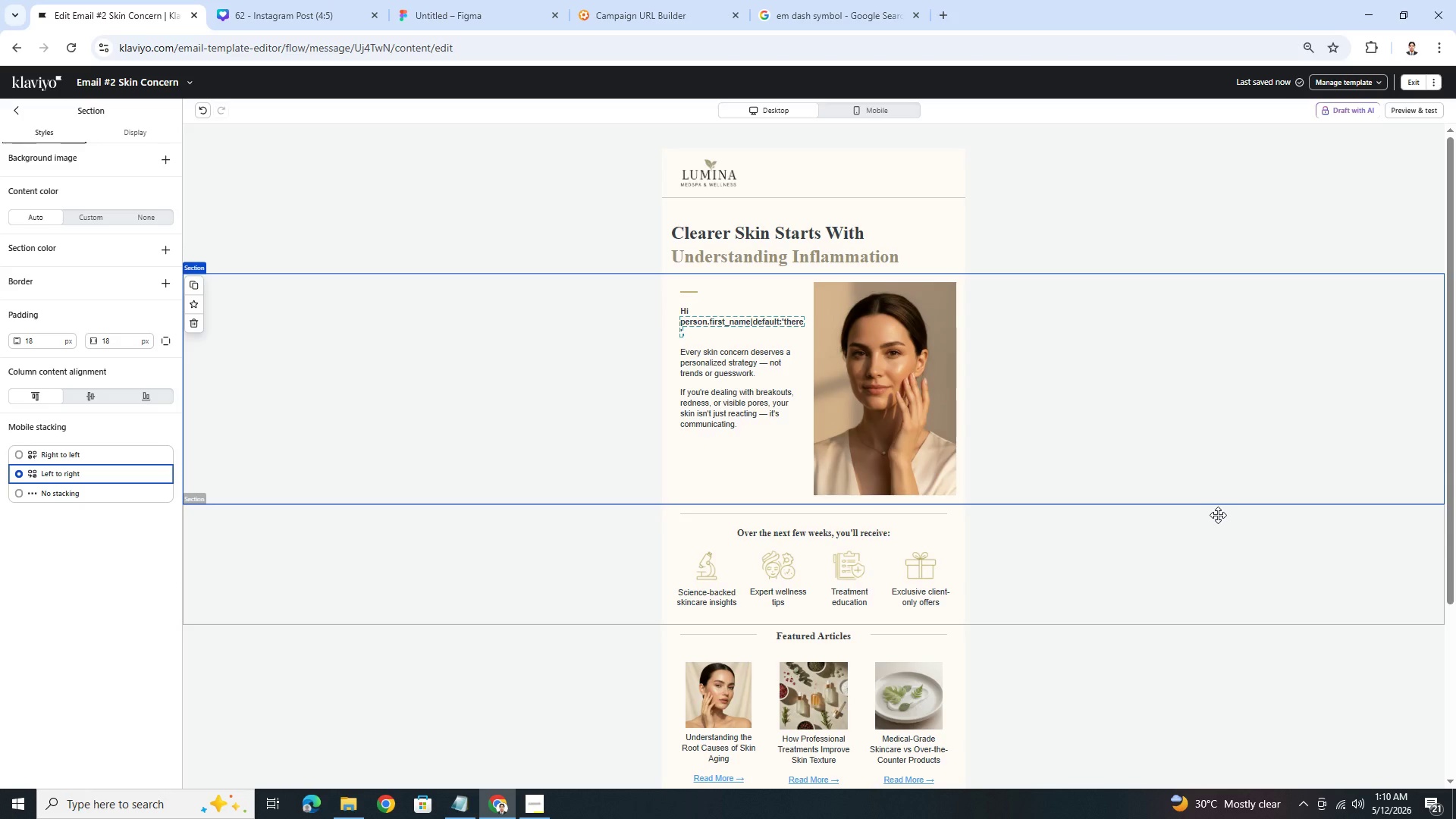 
left_click([752, 419])
 